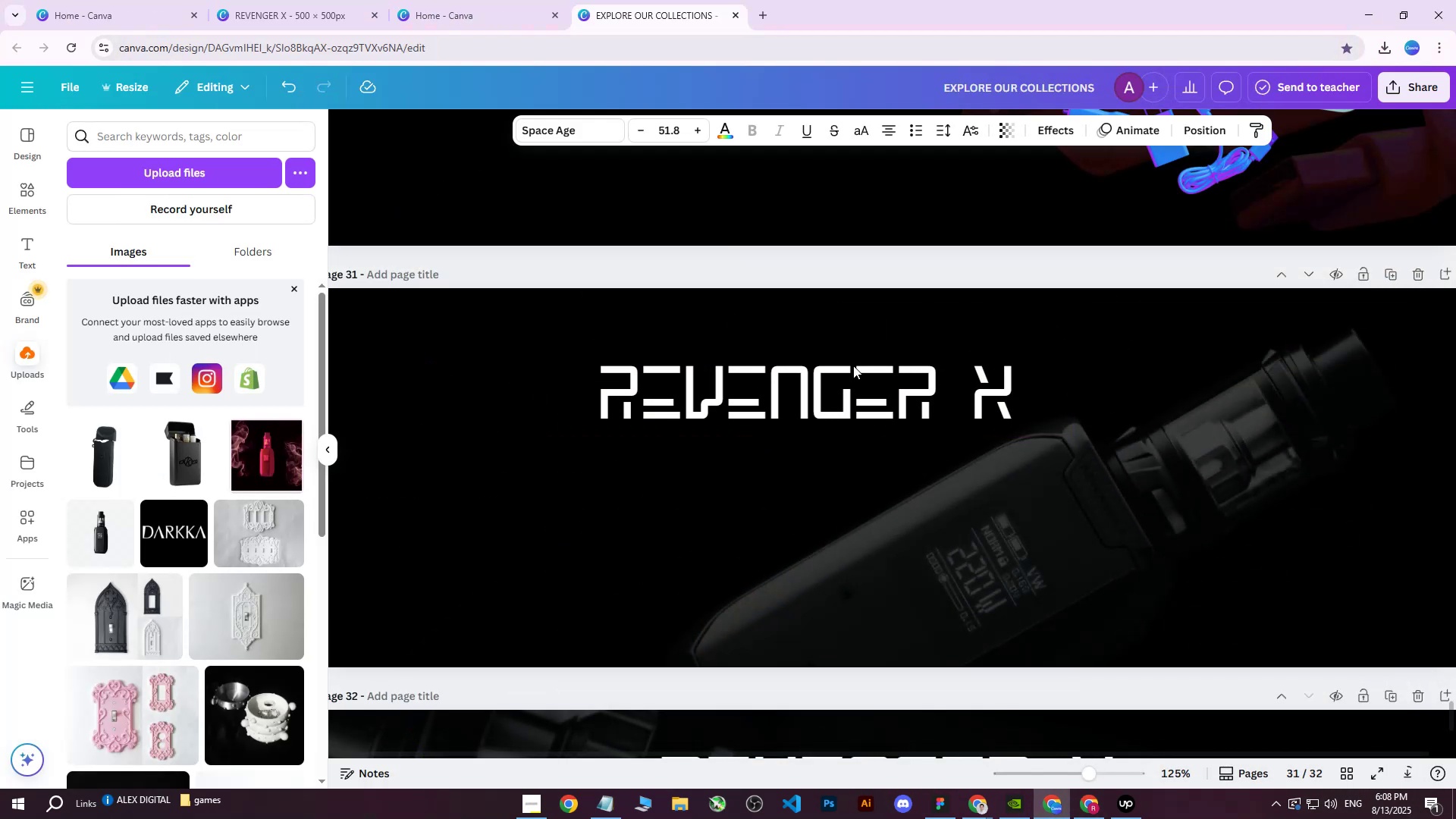 
key(ArrowUp)
 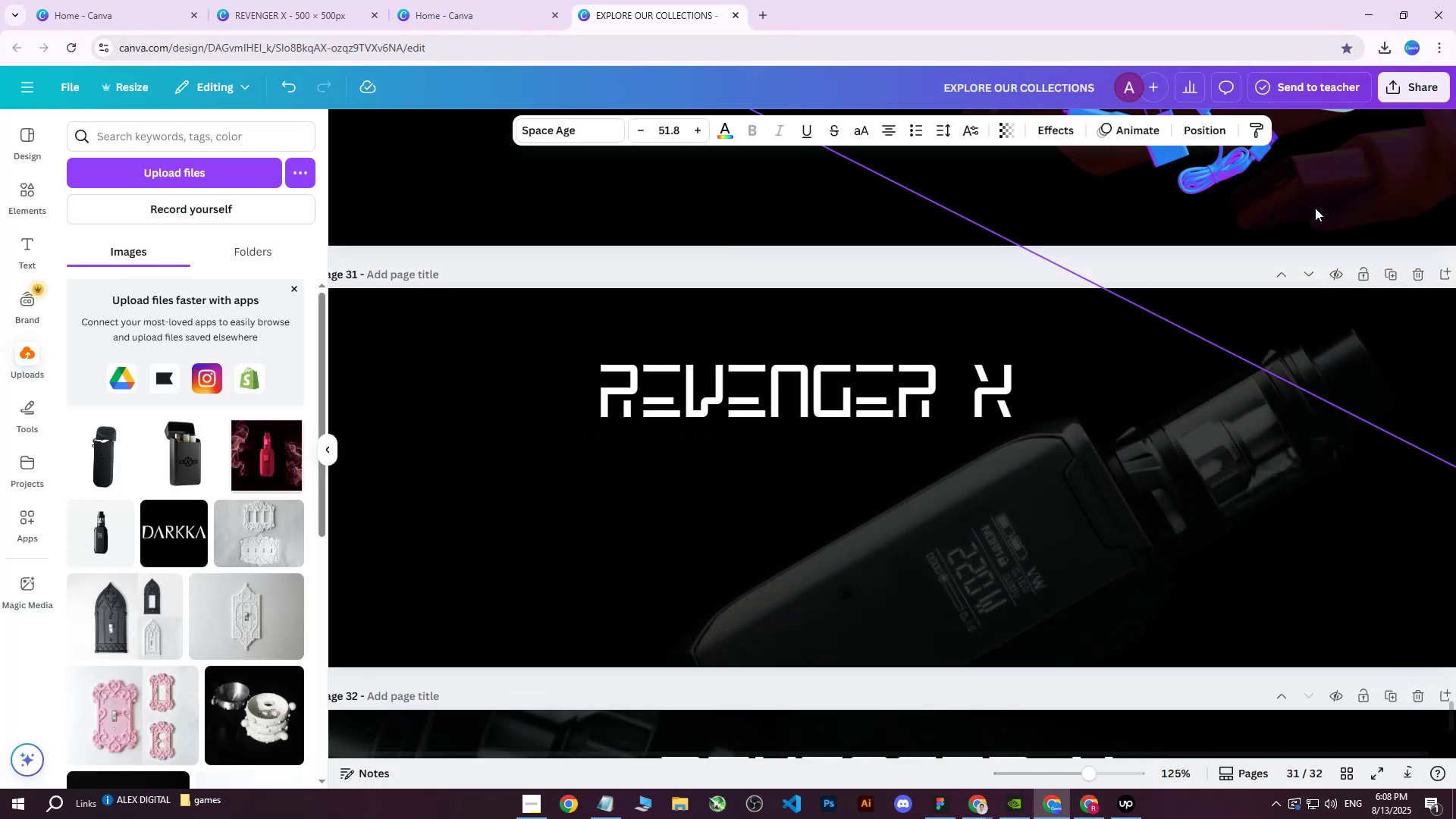 
key(ArrowUp)
 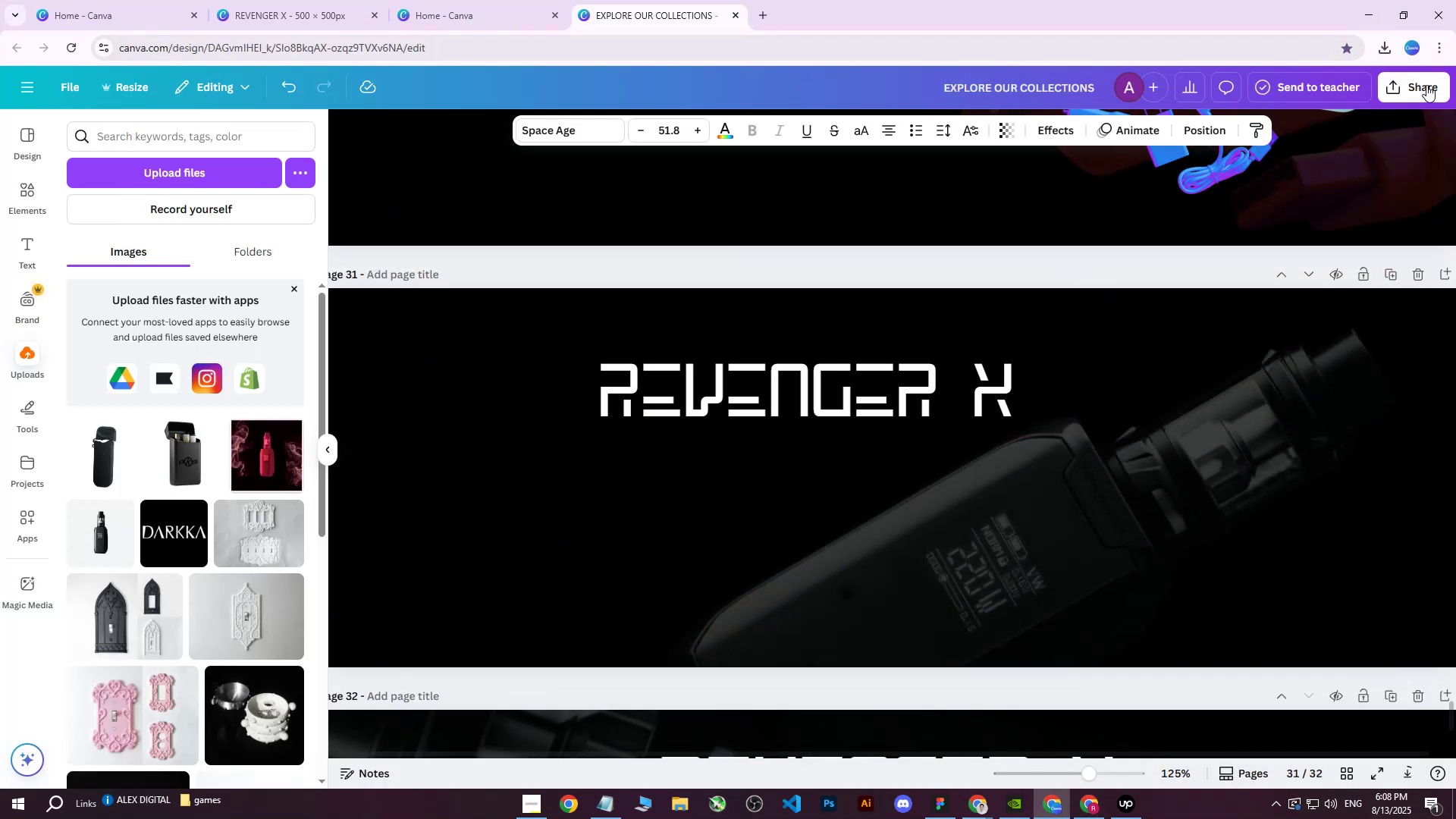 
left_click([1426, 85])
 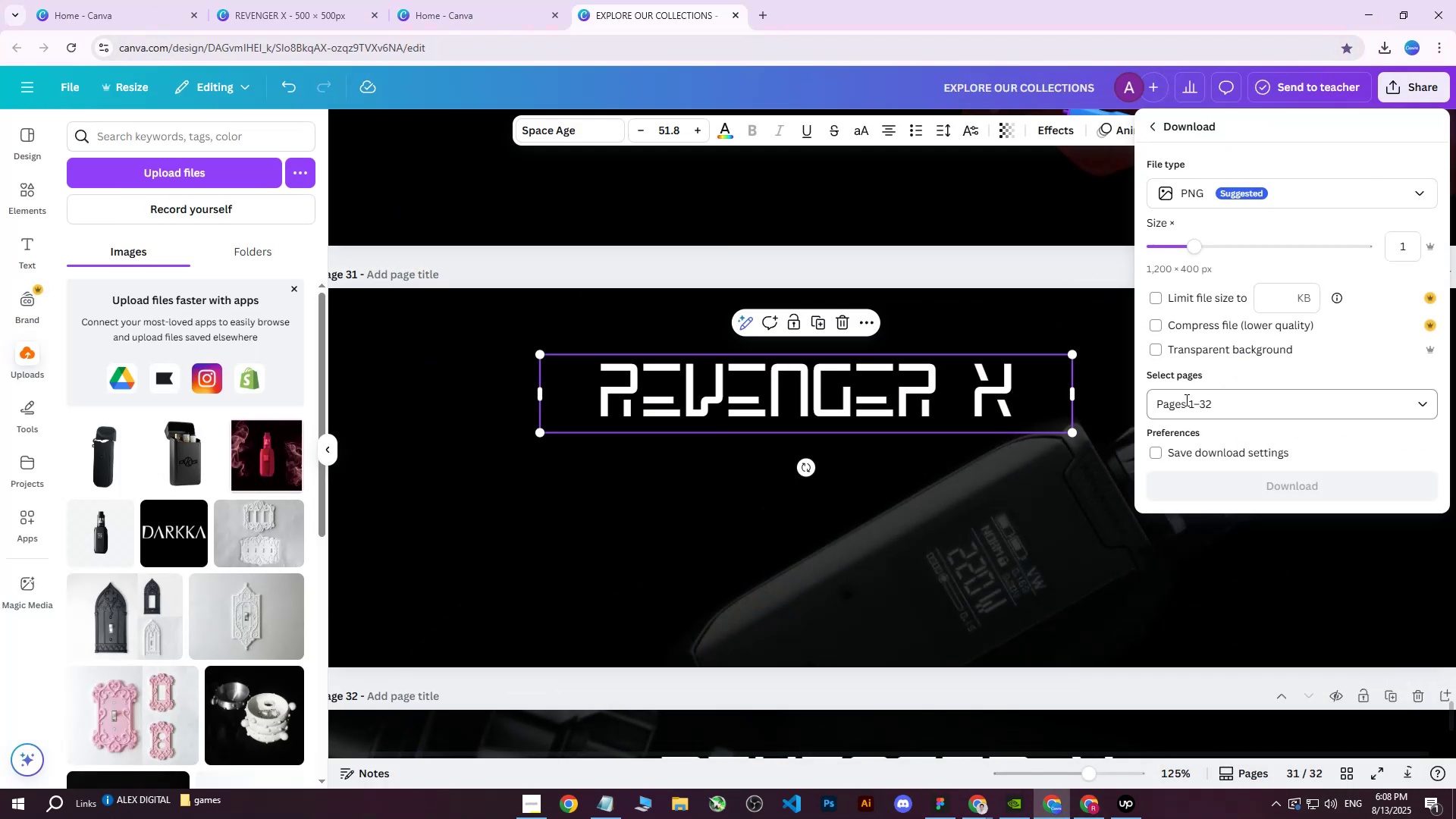 
double_click([1210, 400])
 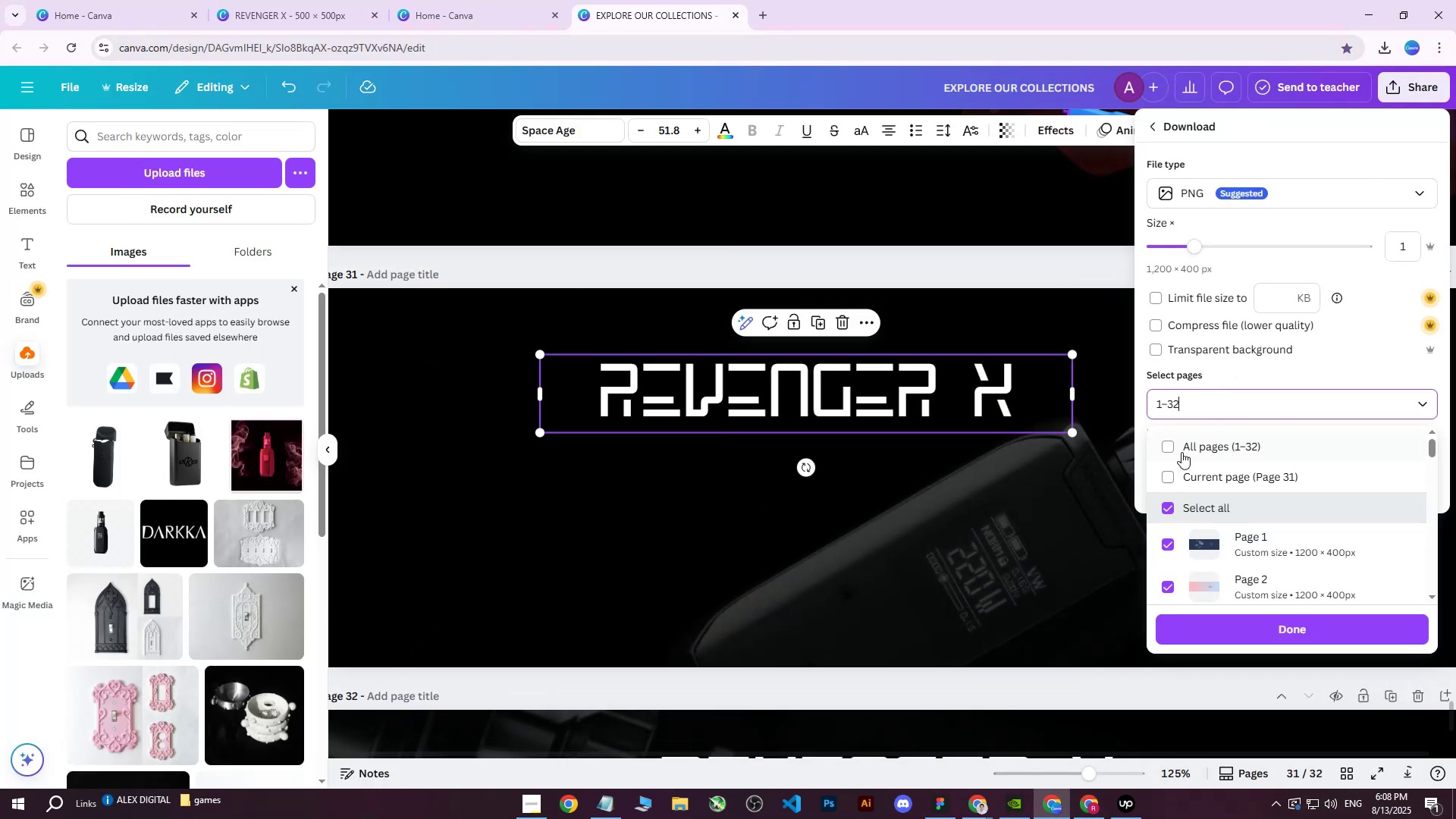 
triple_click([1181, 452])
 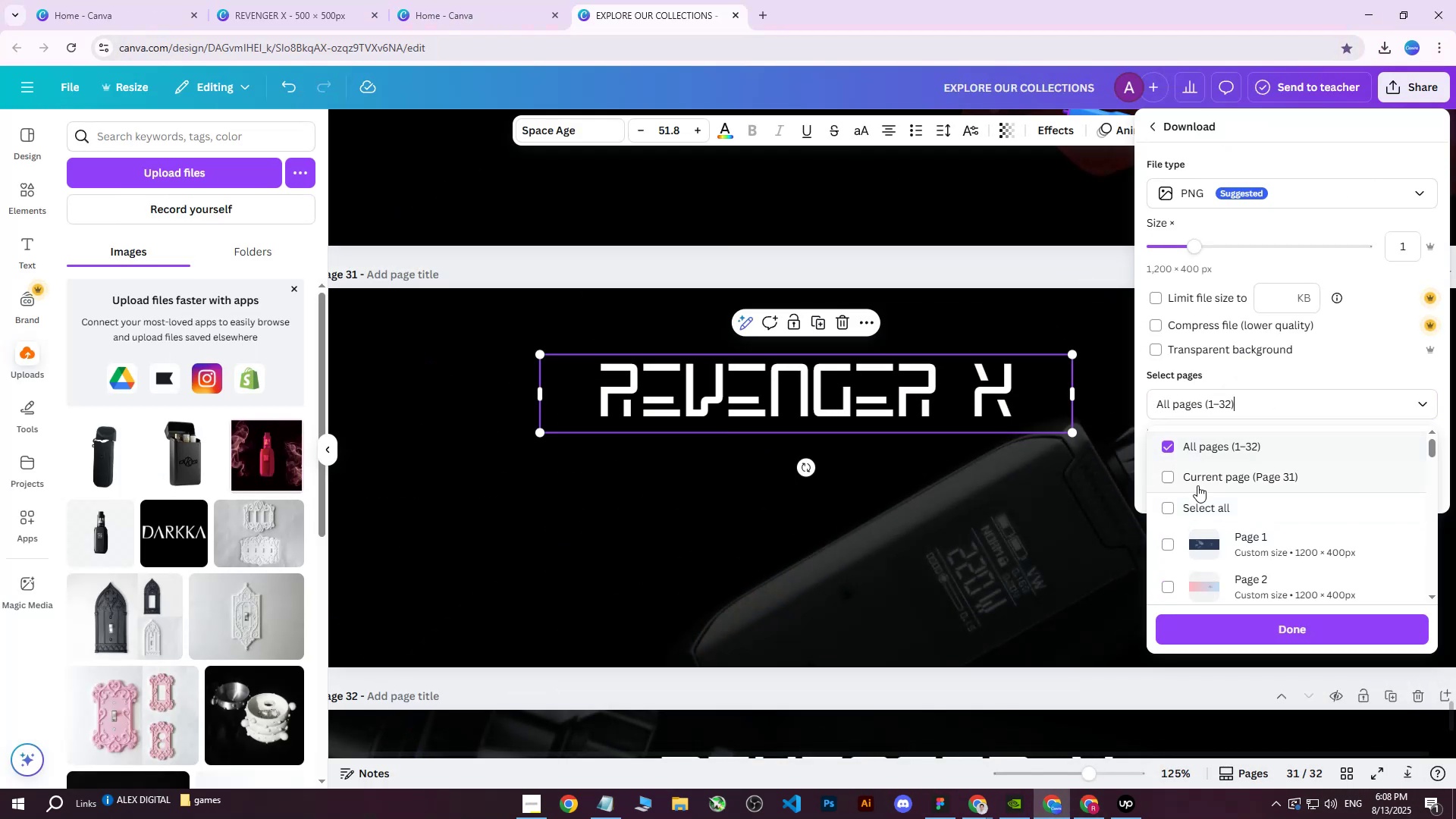 
triple_click([1197, 485])
 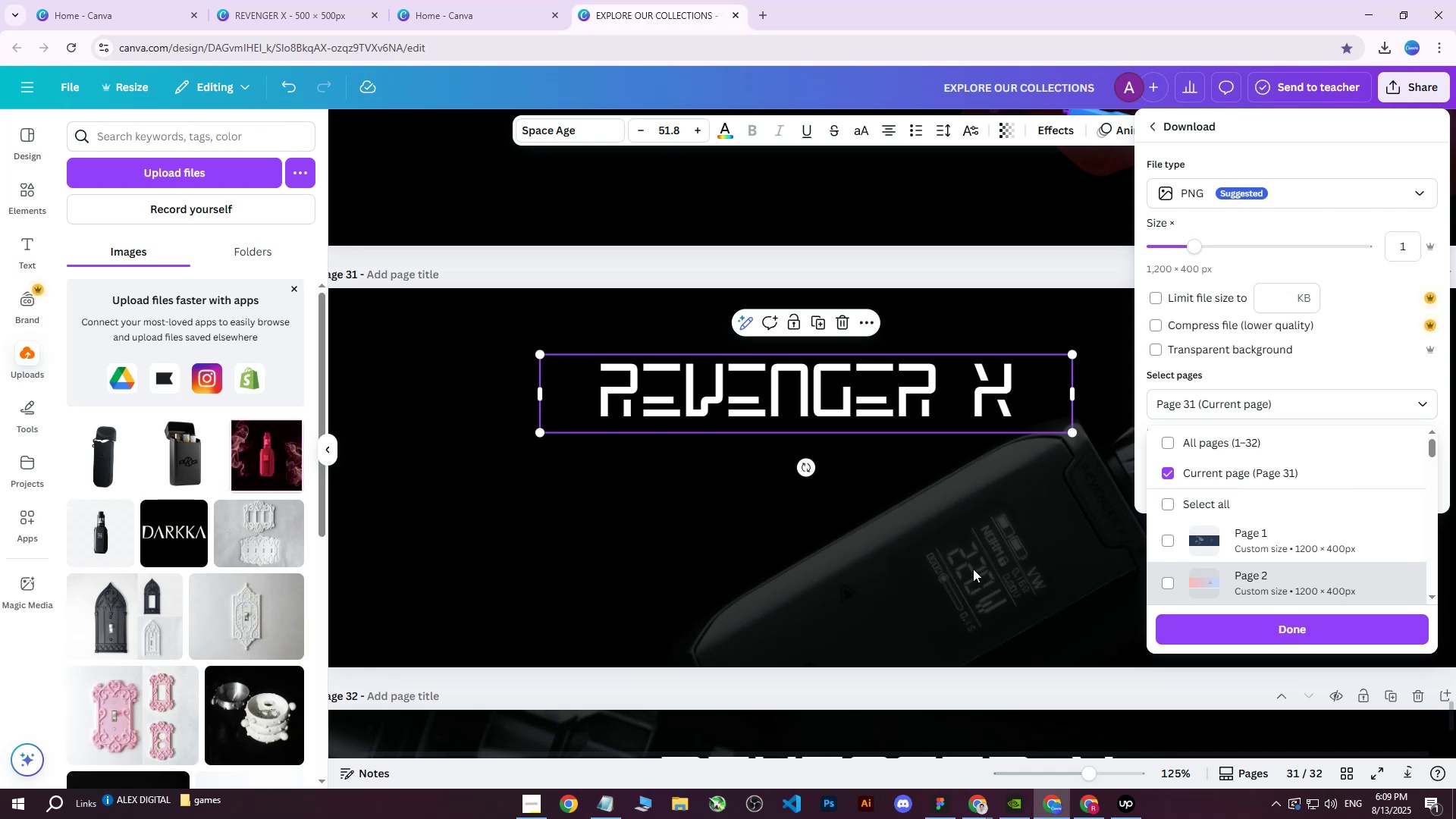 
double_click([973, 569])
 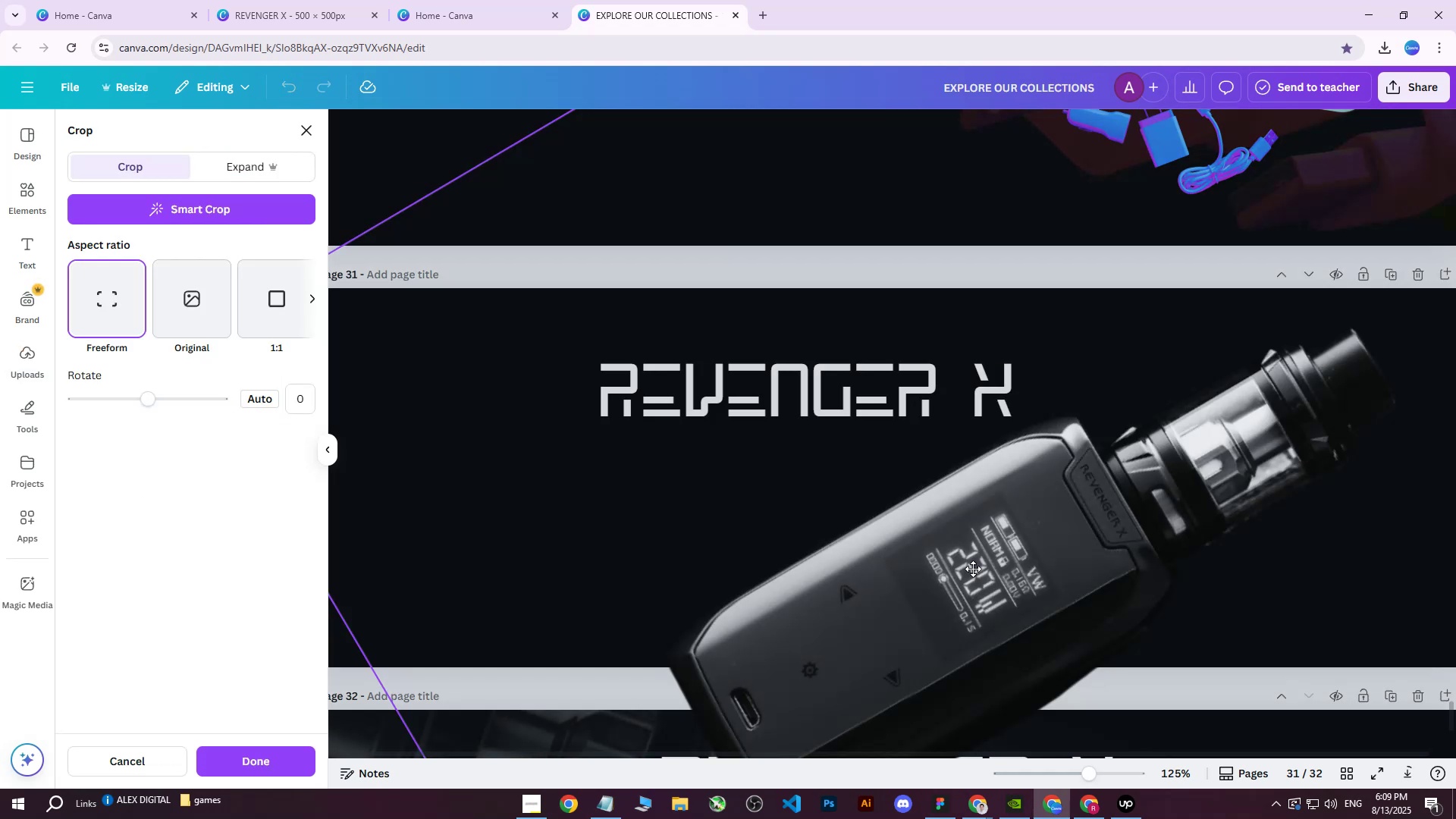 
hold_key(key=ControlLeft, duration=0.56)
scroll: coordinate [980, 559], scroll_direction: down, amount: 7.0
 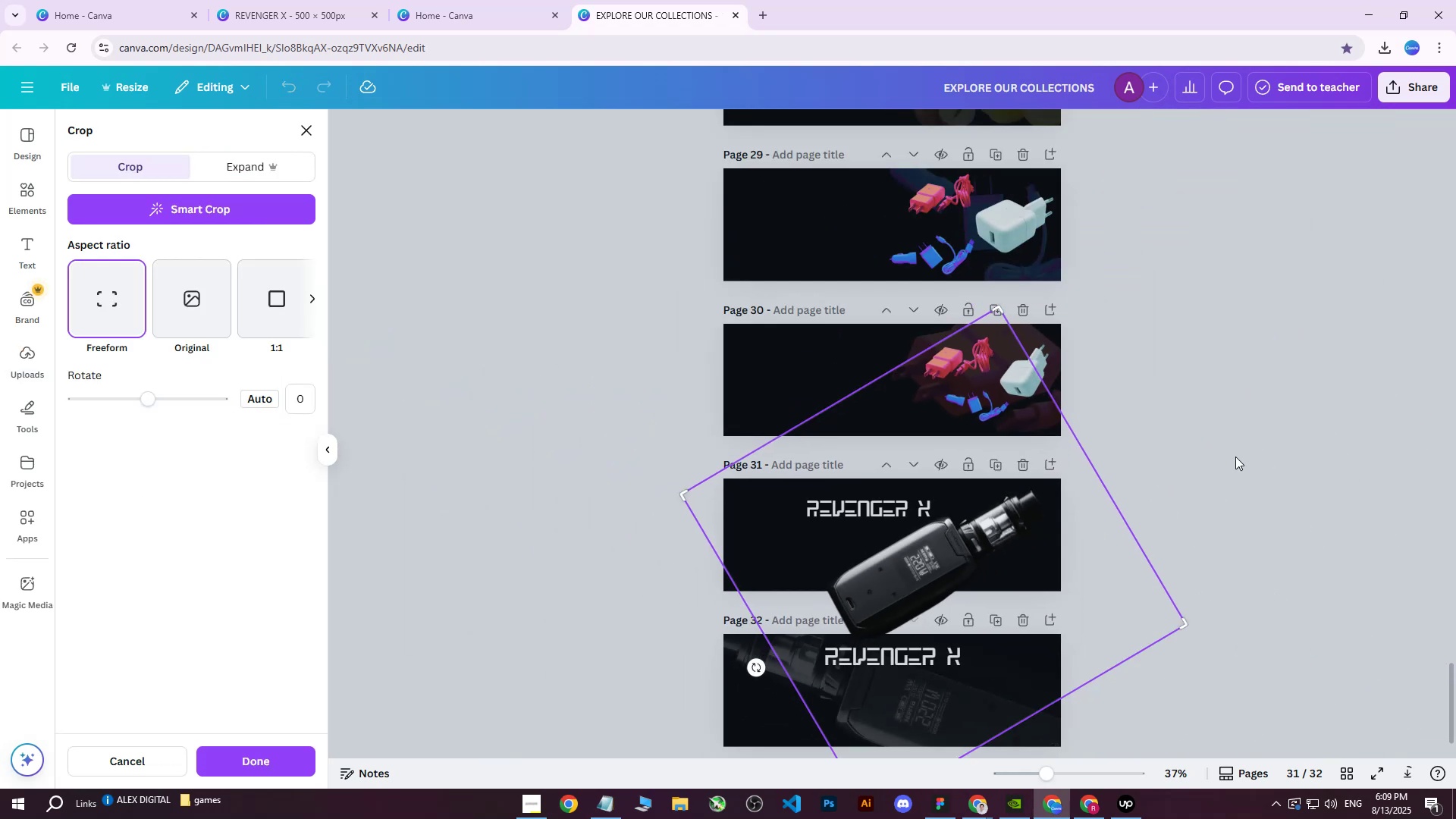 
left_click([1239, 446])
 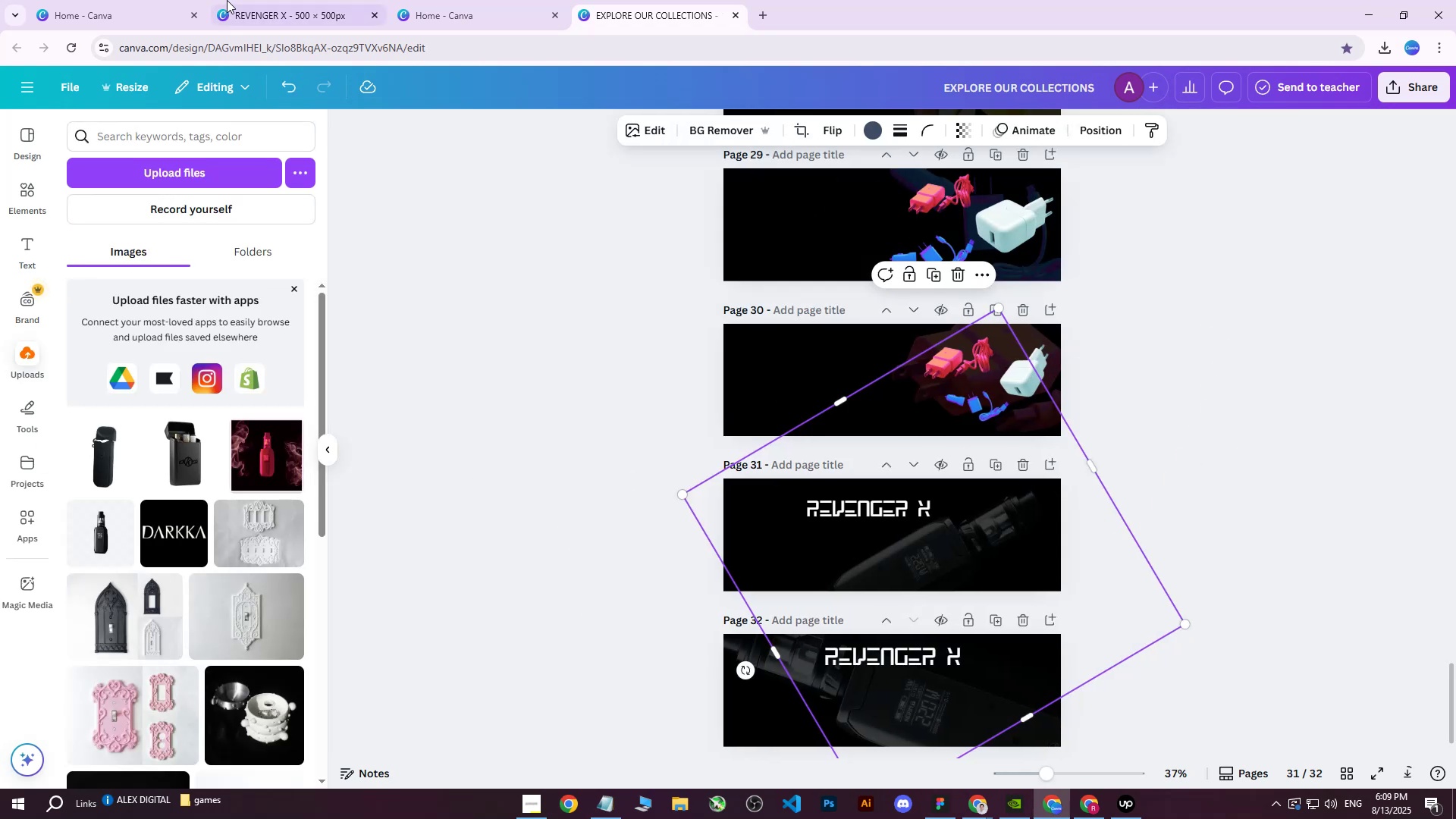 
left_click([240, 0])
 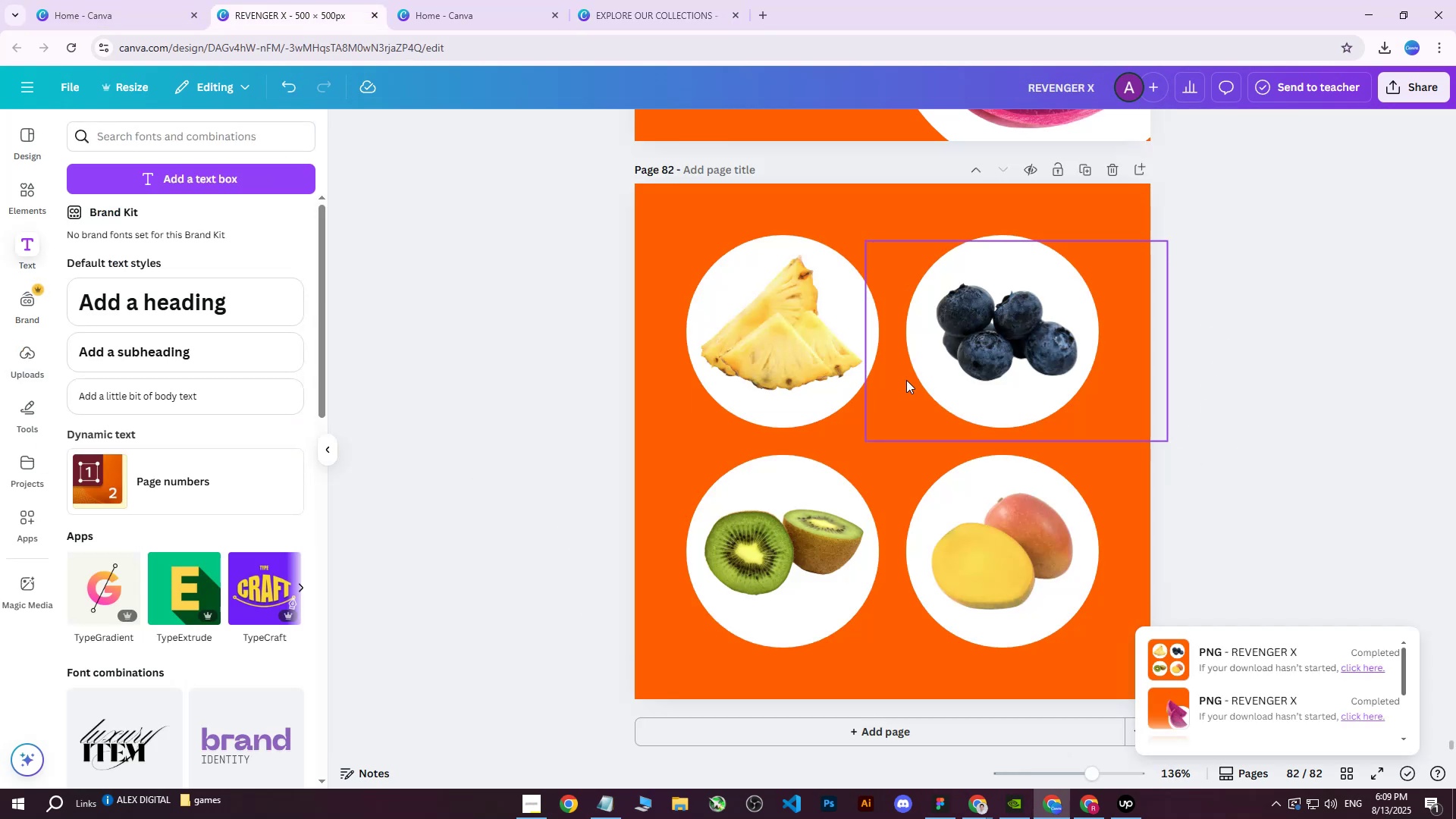 
scroll: coordinate [548, 462], scroll_direction: up, amount: 110.0
 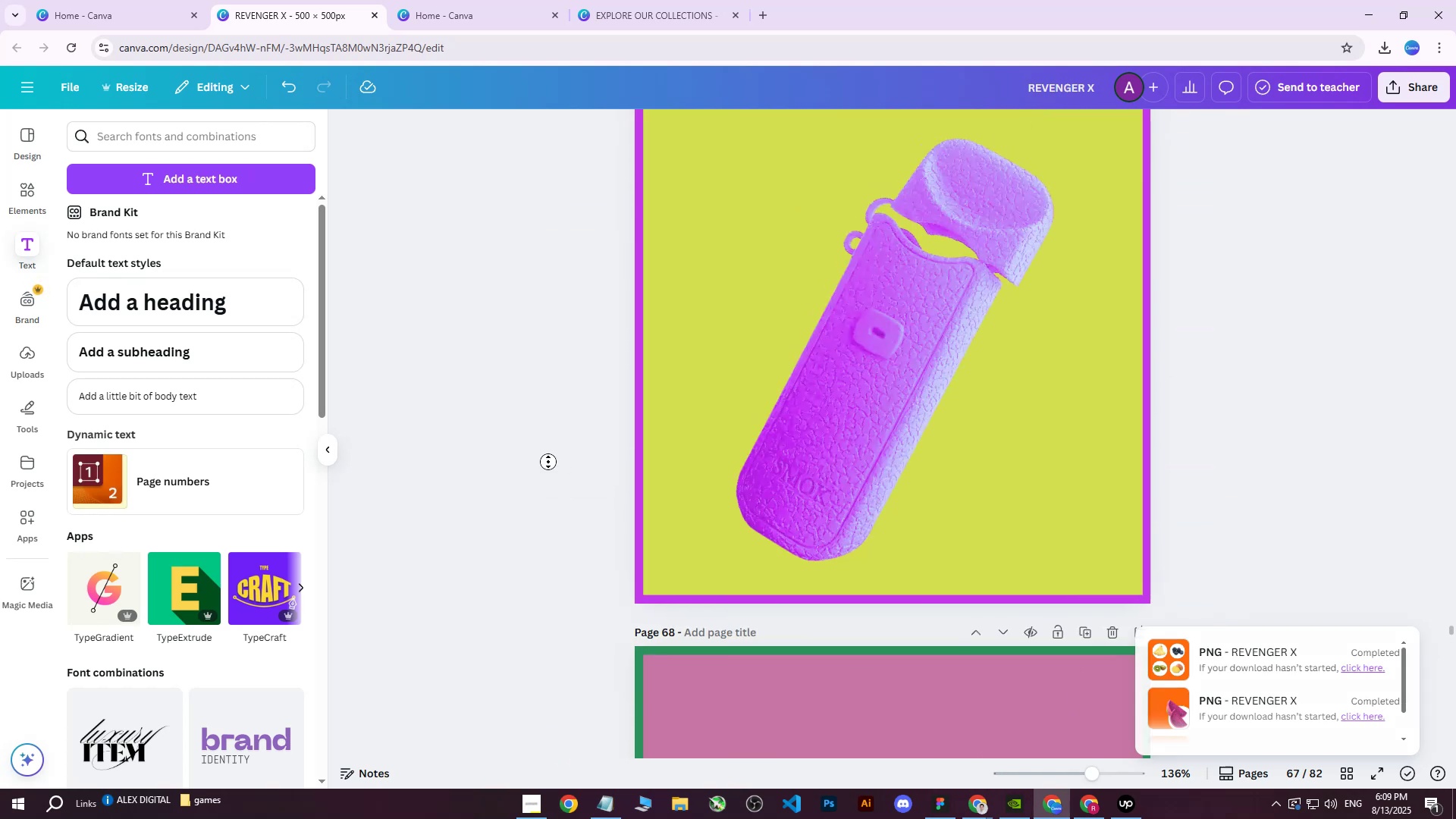 
middle_click([548, 462])
 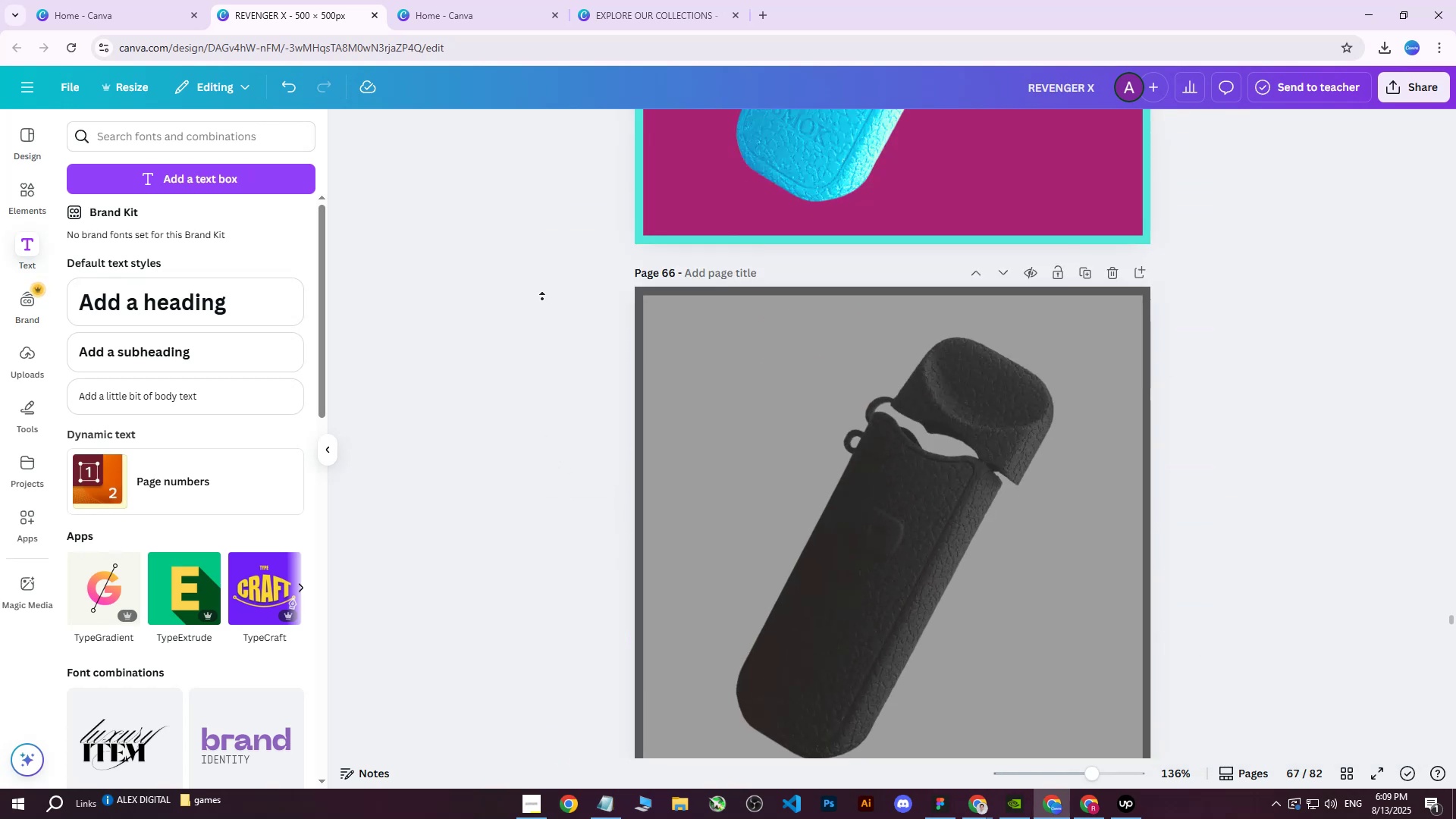 
middle_click([542, 300])
 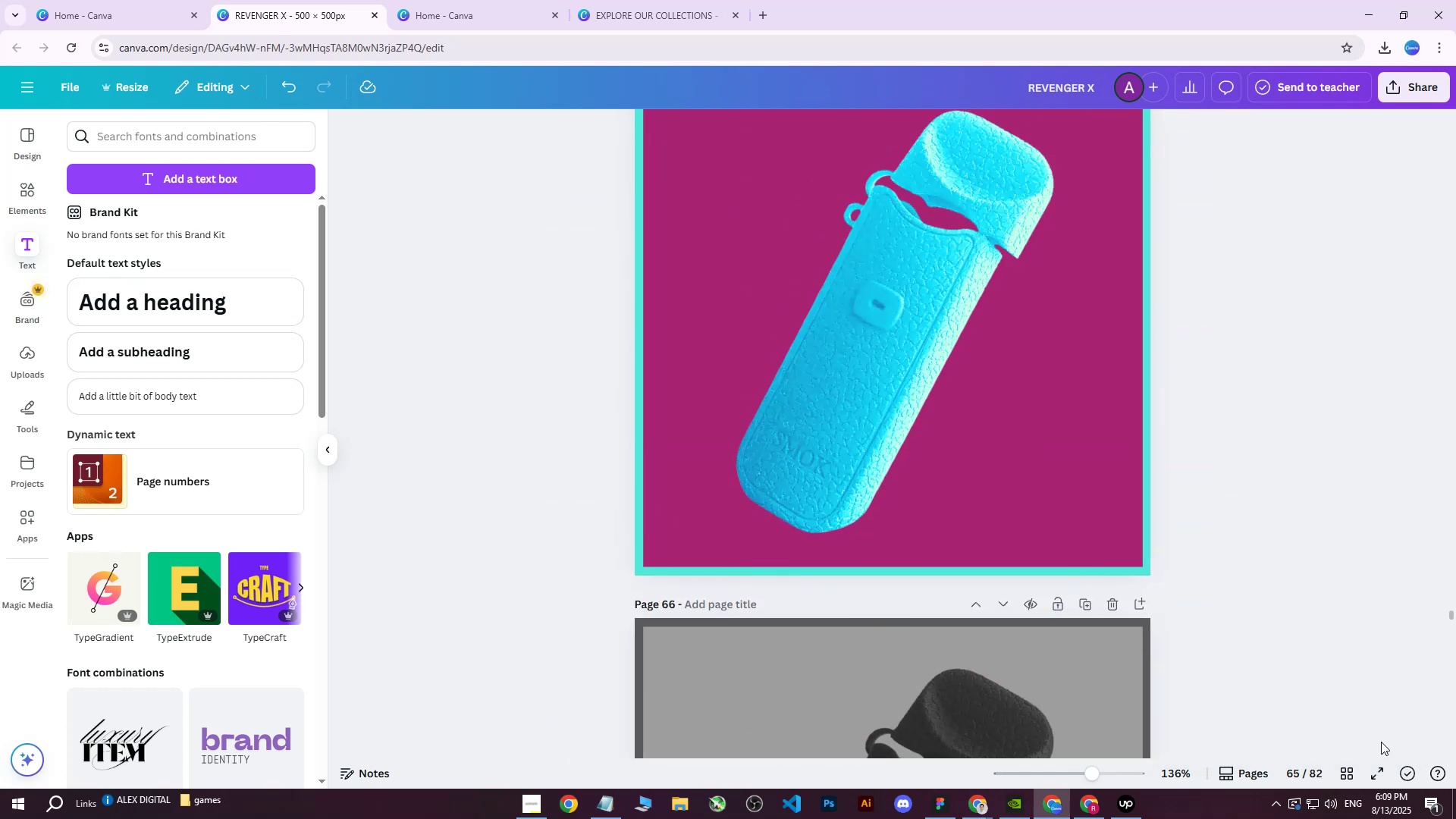 
left_click([1351, 767])
 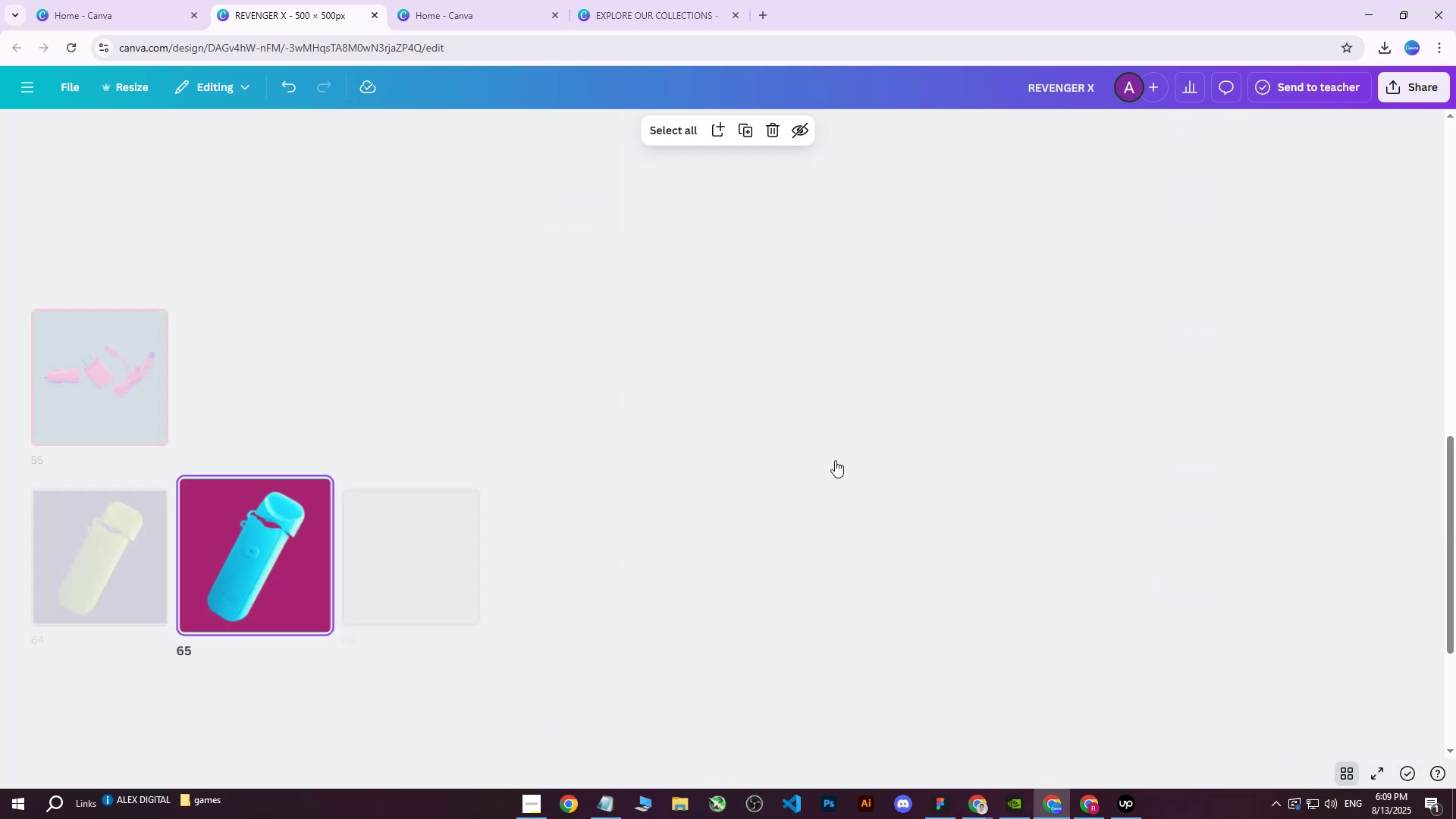 
scroll: coordinate [797, 428], scroll_direction: up, amount: 15.0
 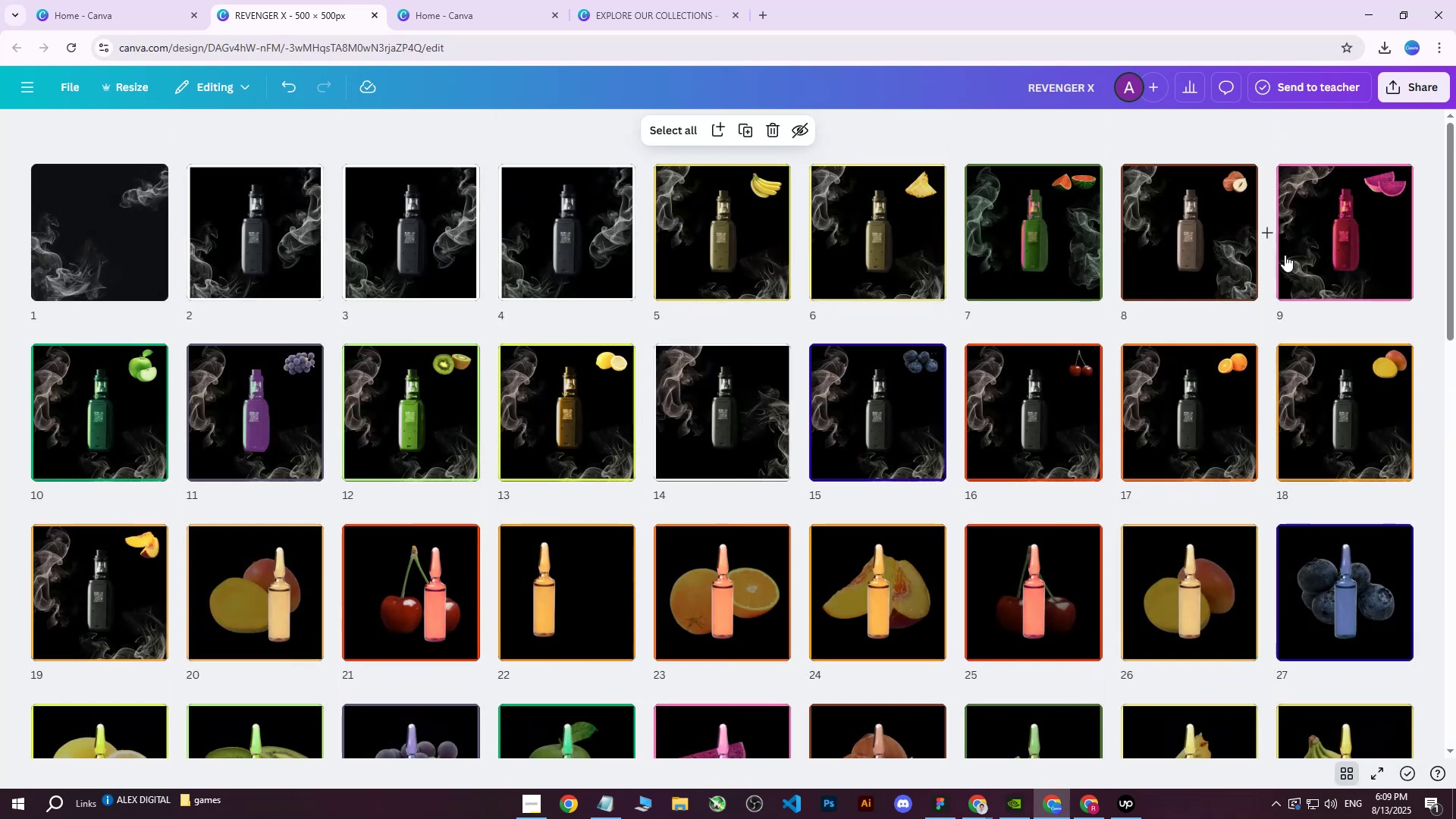 
double_click([1329, 206])
 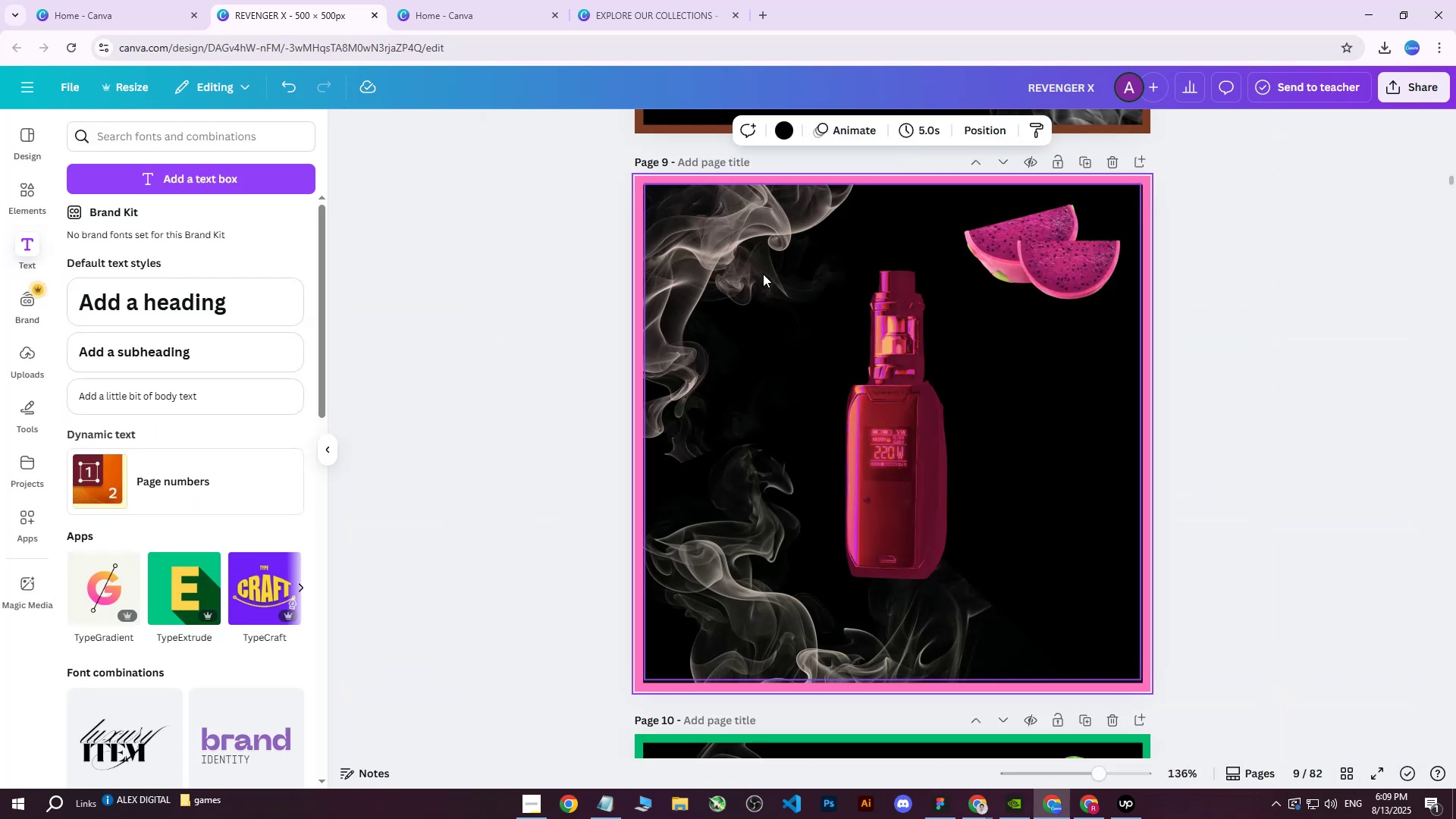 
left_click([692, 247])
 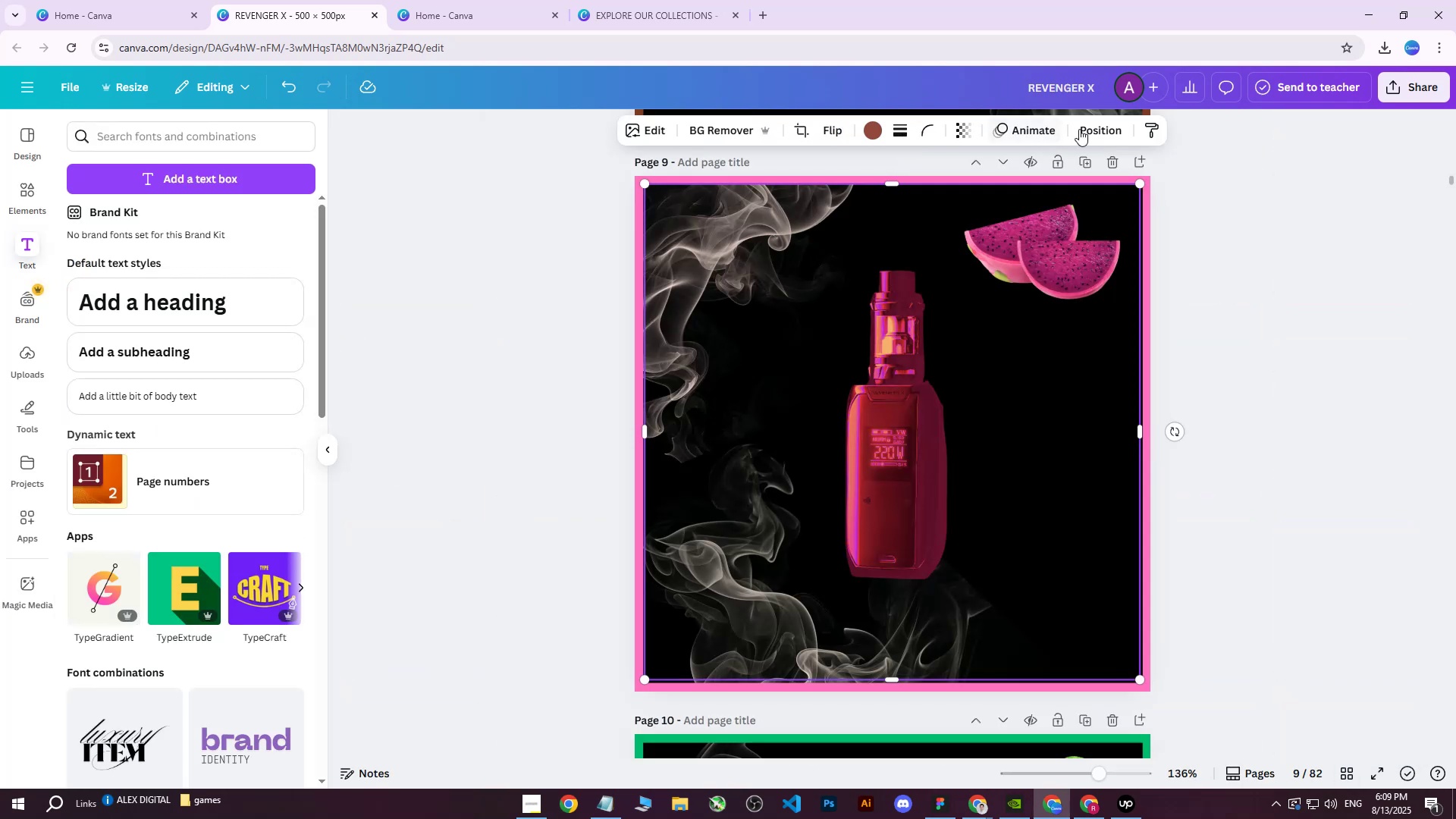 
left_click([1108, 124])
 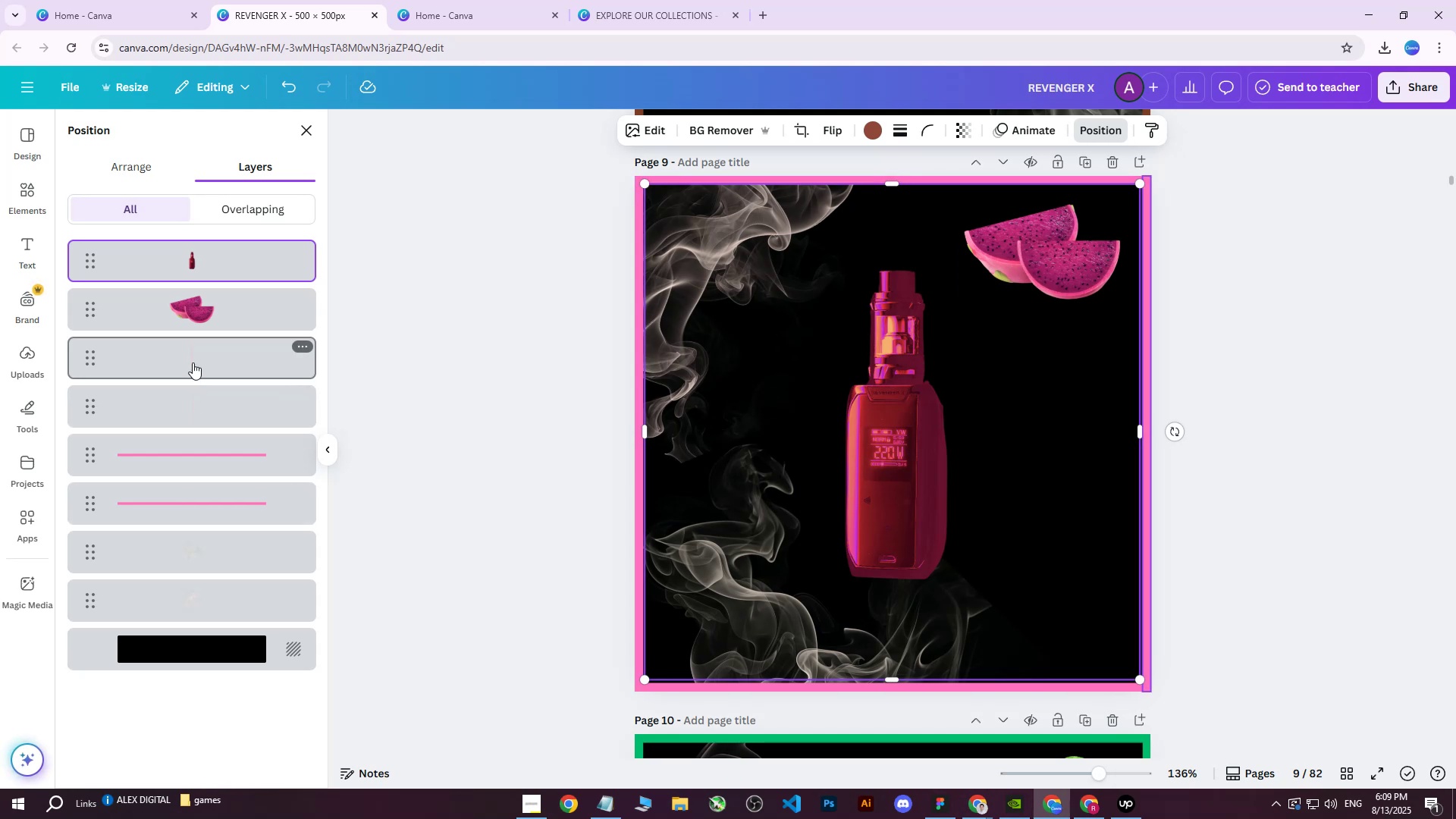 
left_click([184, 545])
 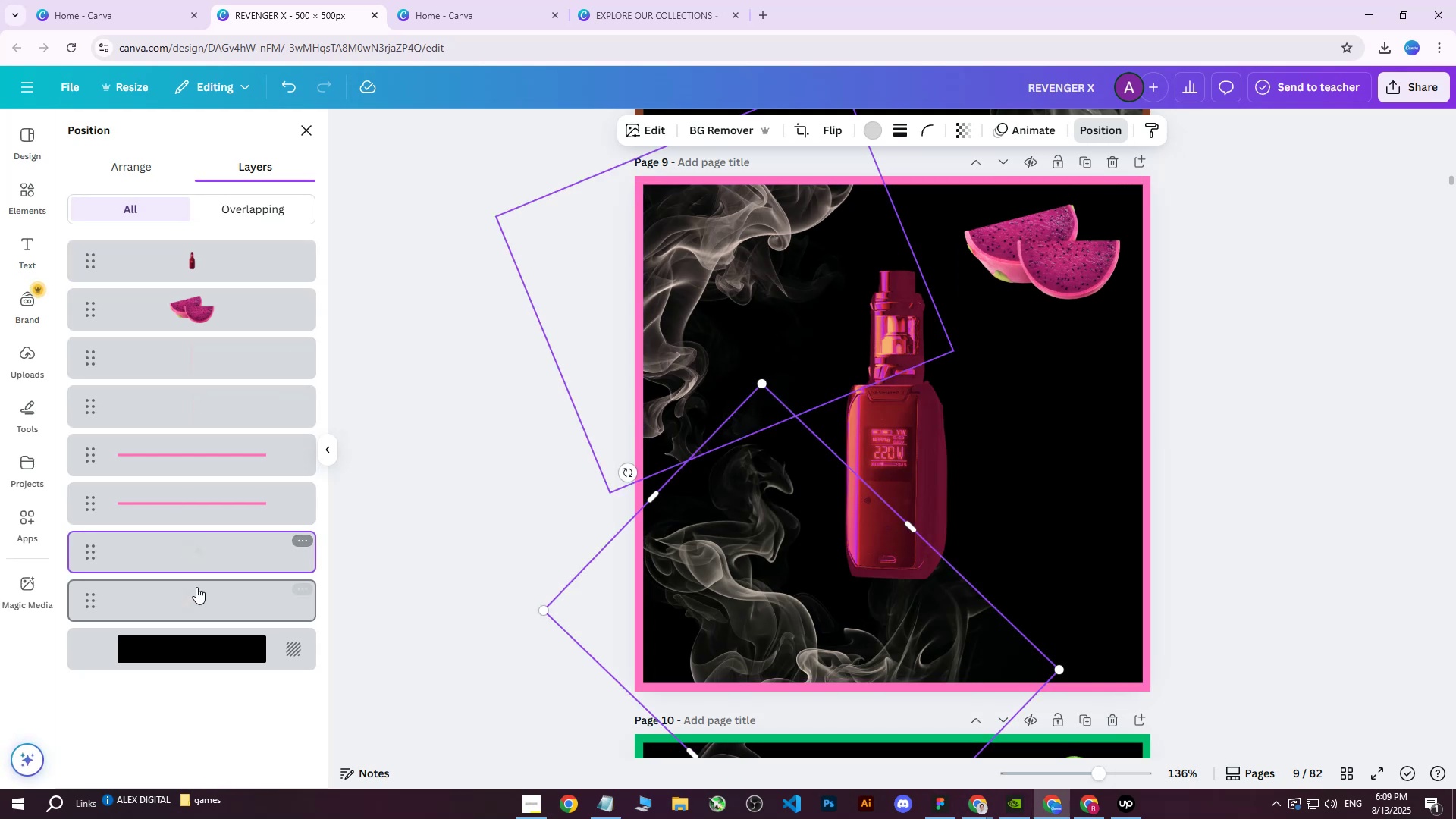 
hold_key(key=ShiftLeft, duration=0.47)
left_click([180, 599])
 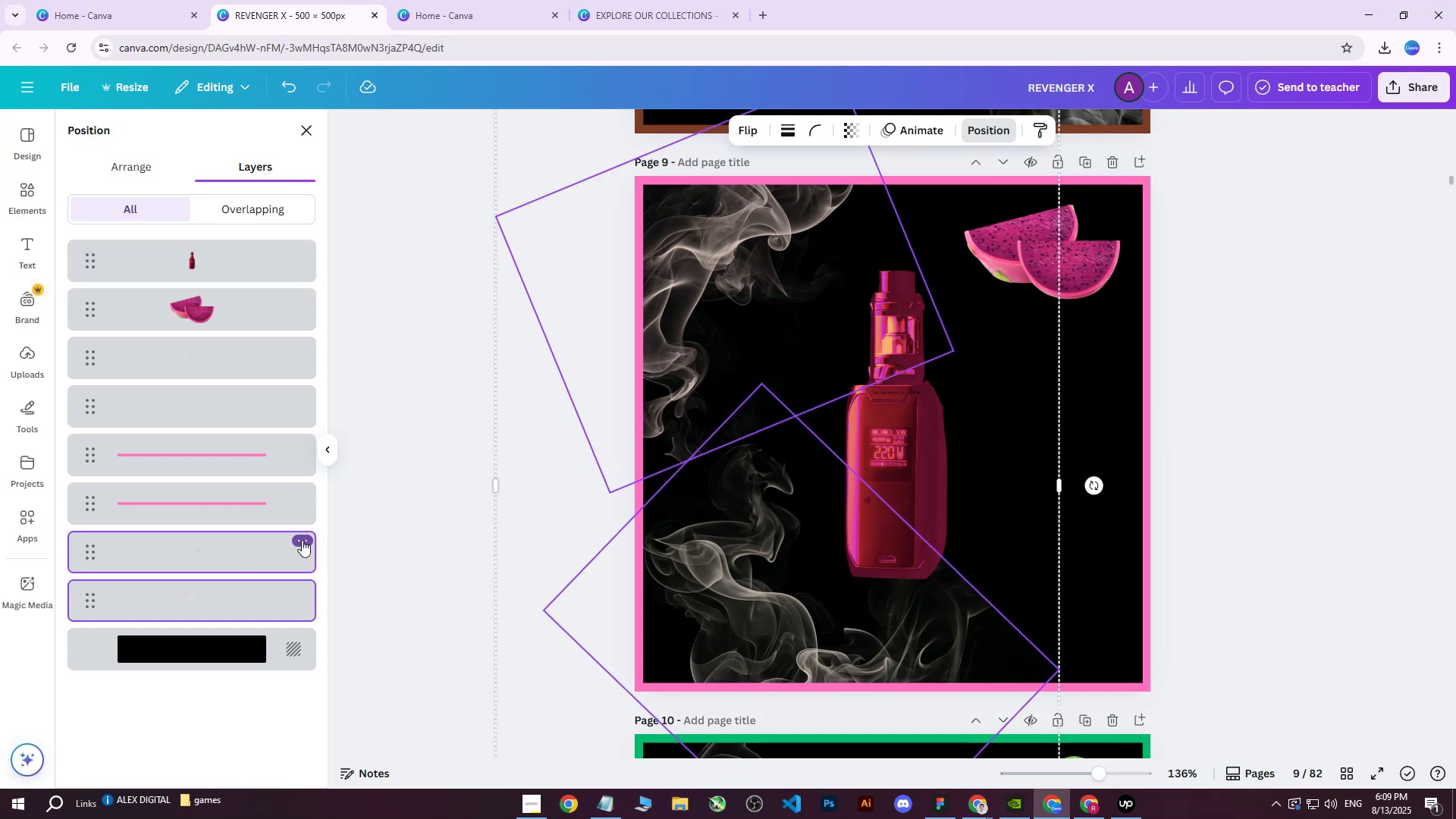 
left_click([300, 538])
 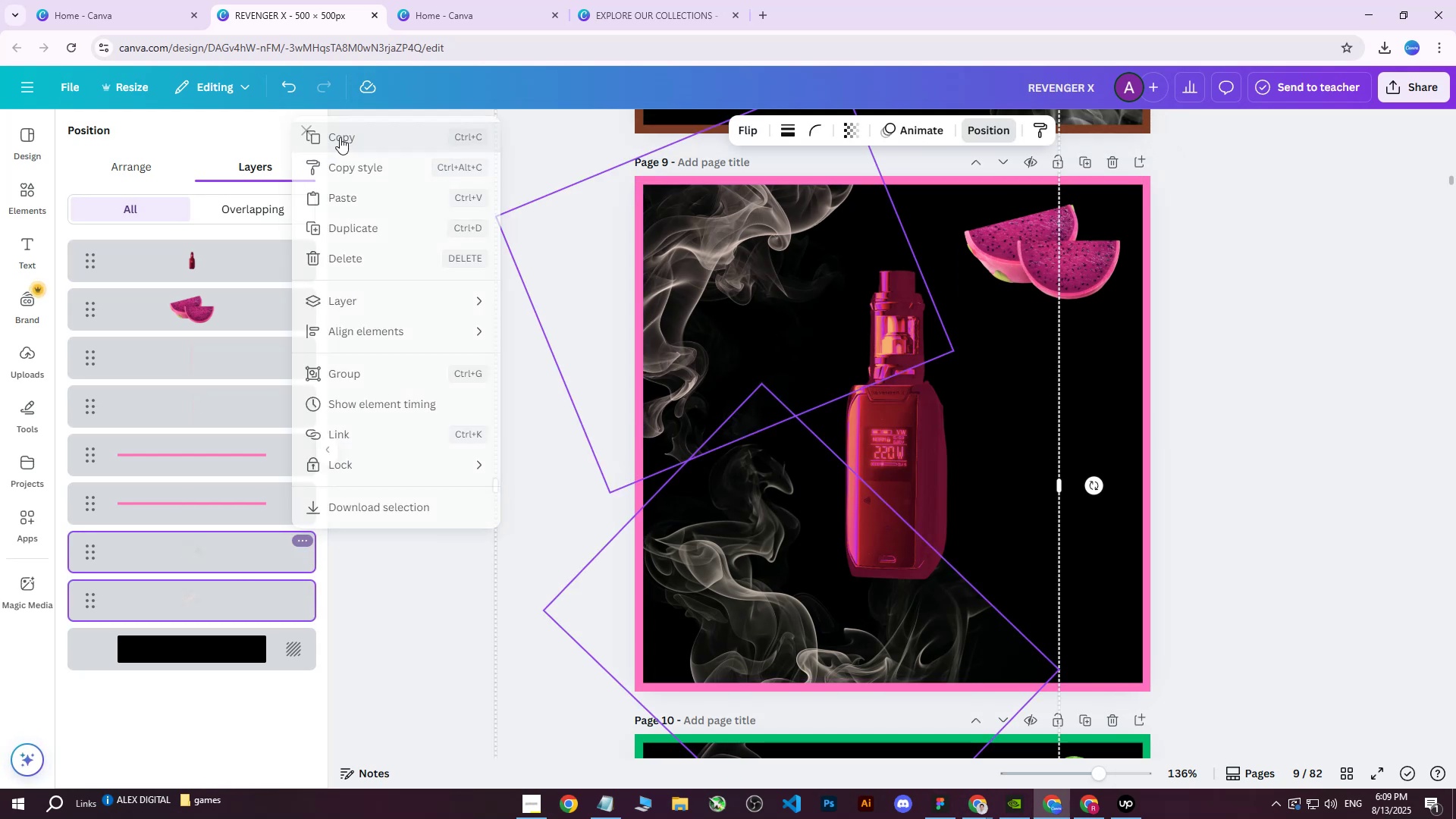 
double_click([610, 0])
 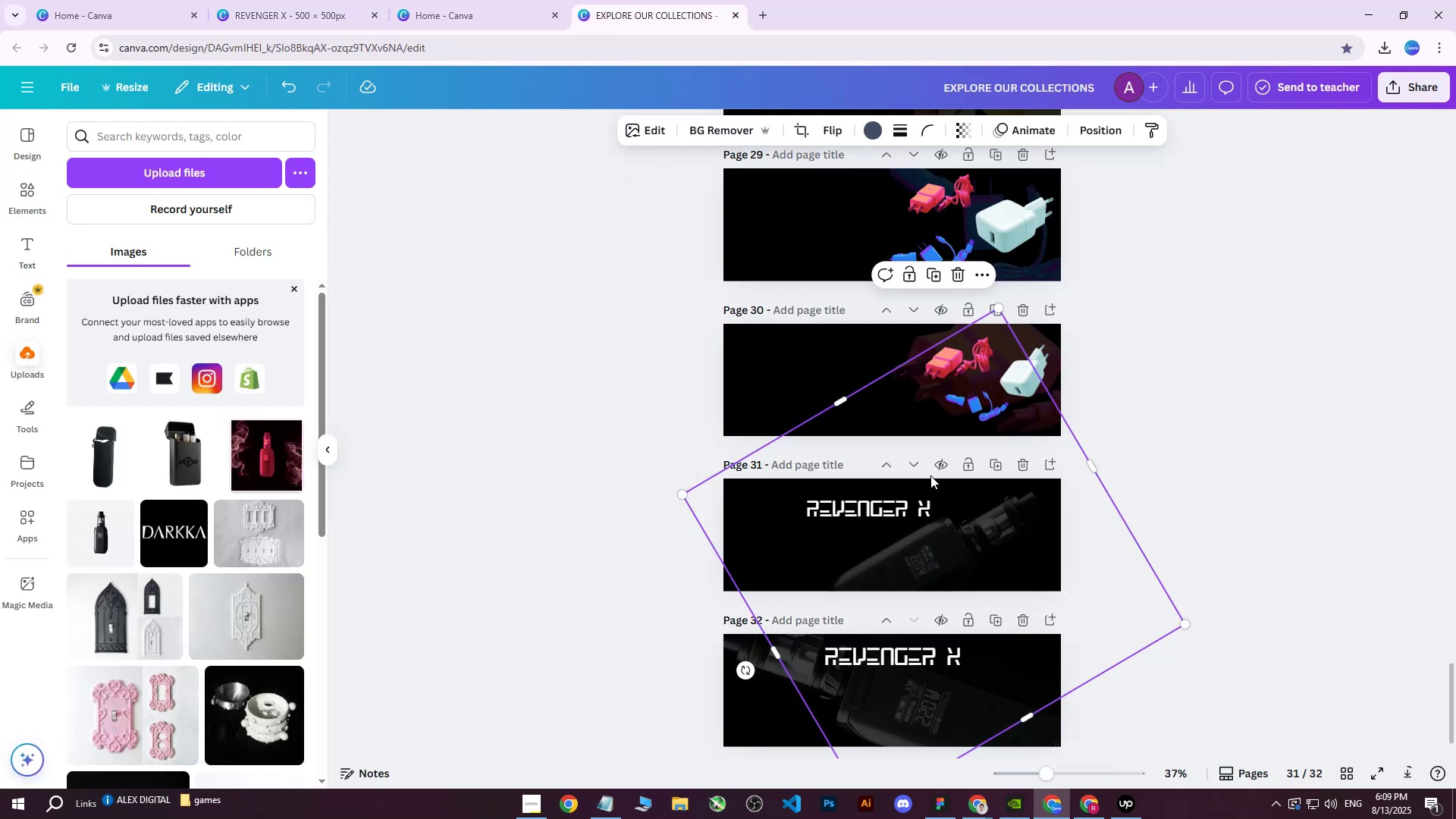 
scroll: coordinate [962, 471], scroll_direction: up, amount: 4.0
 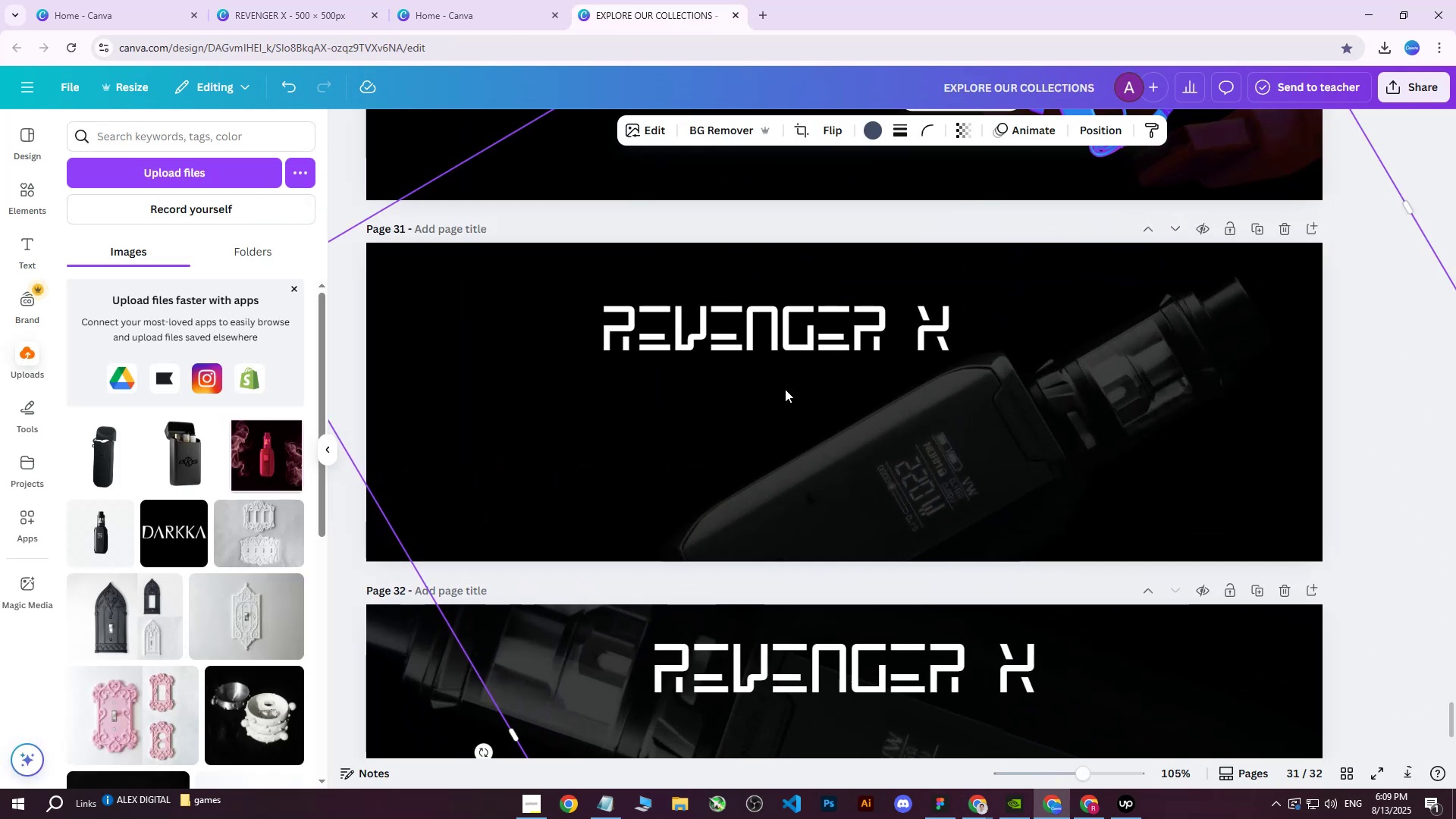 
hold_key(key=ControlLeft, duration=0.38)
 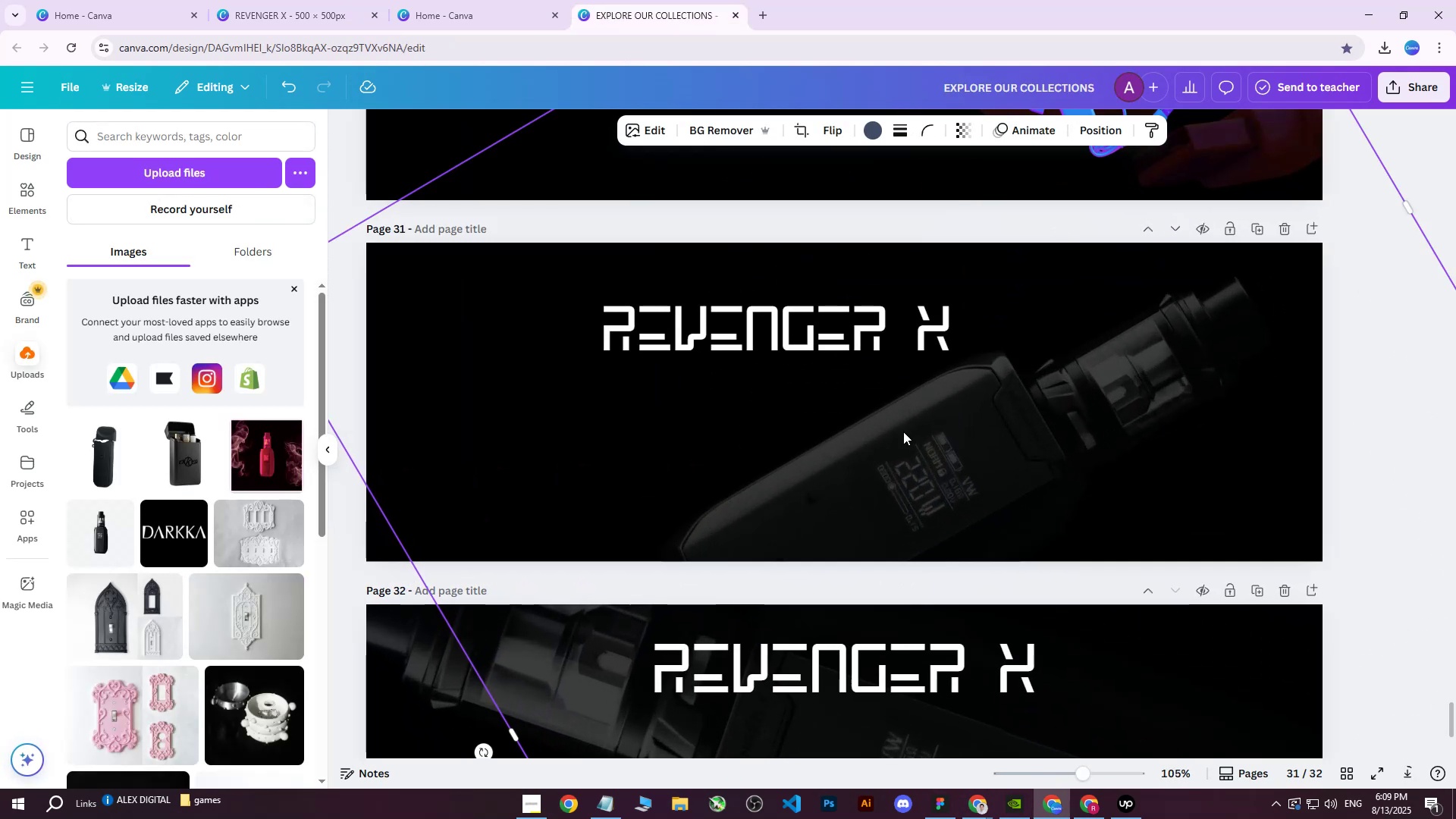 
key(V)
 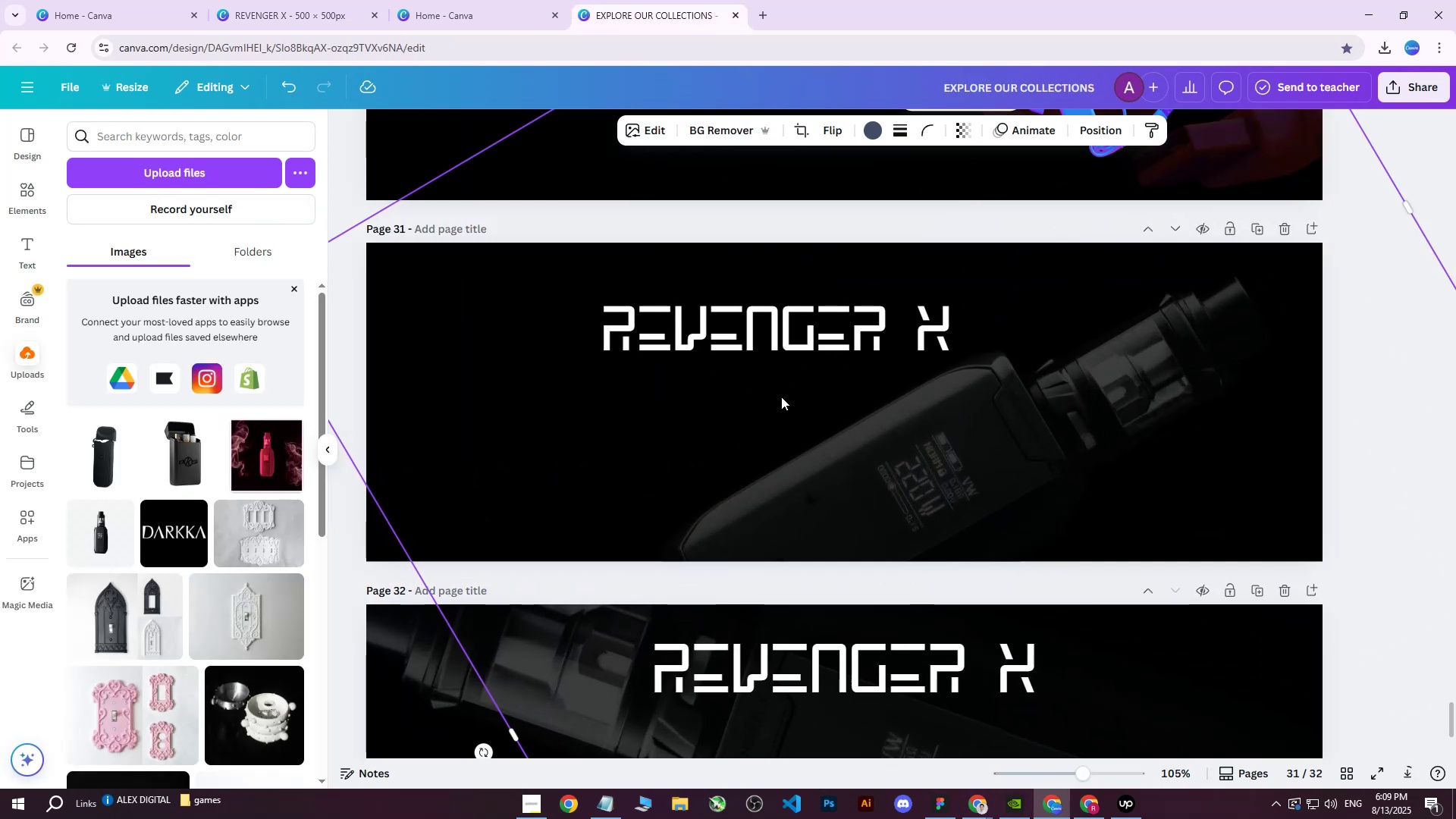 
scroll: coordinate [781, 397], scroll_direction: down, amount: 1.0
 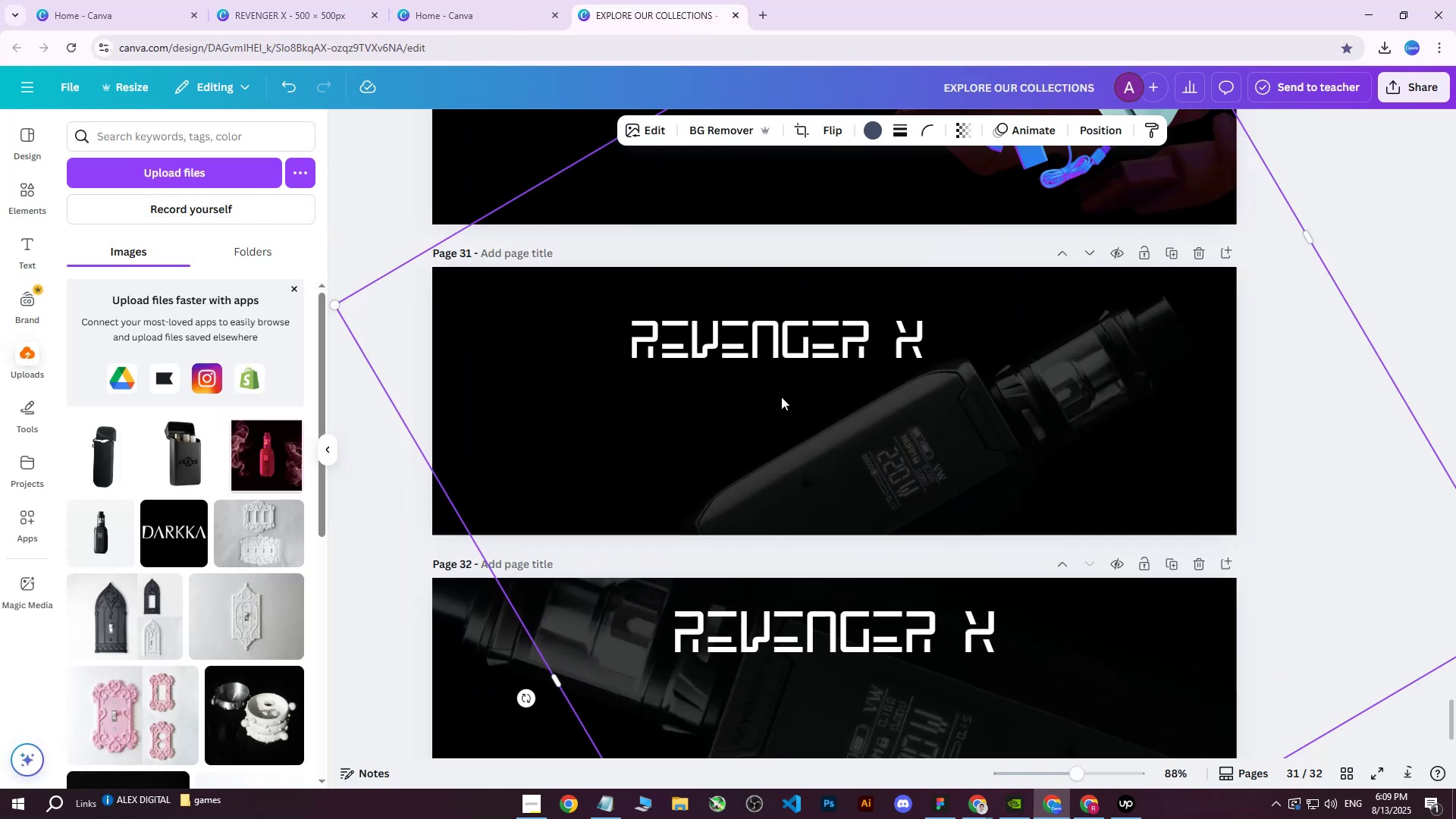 
key(Control+V)
 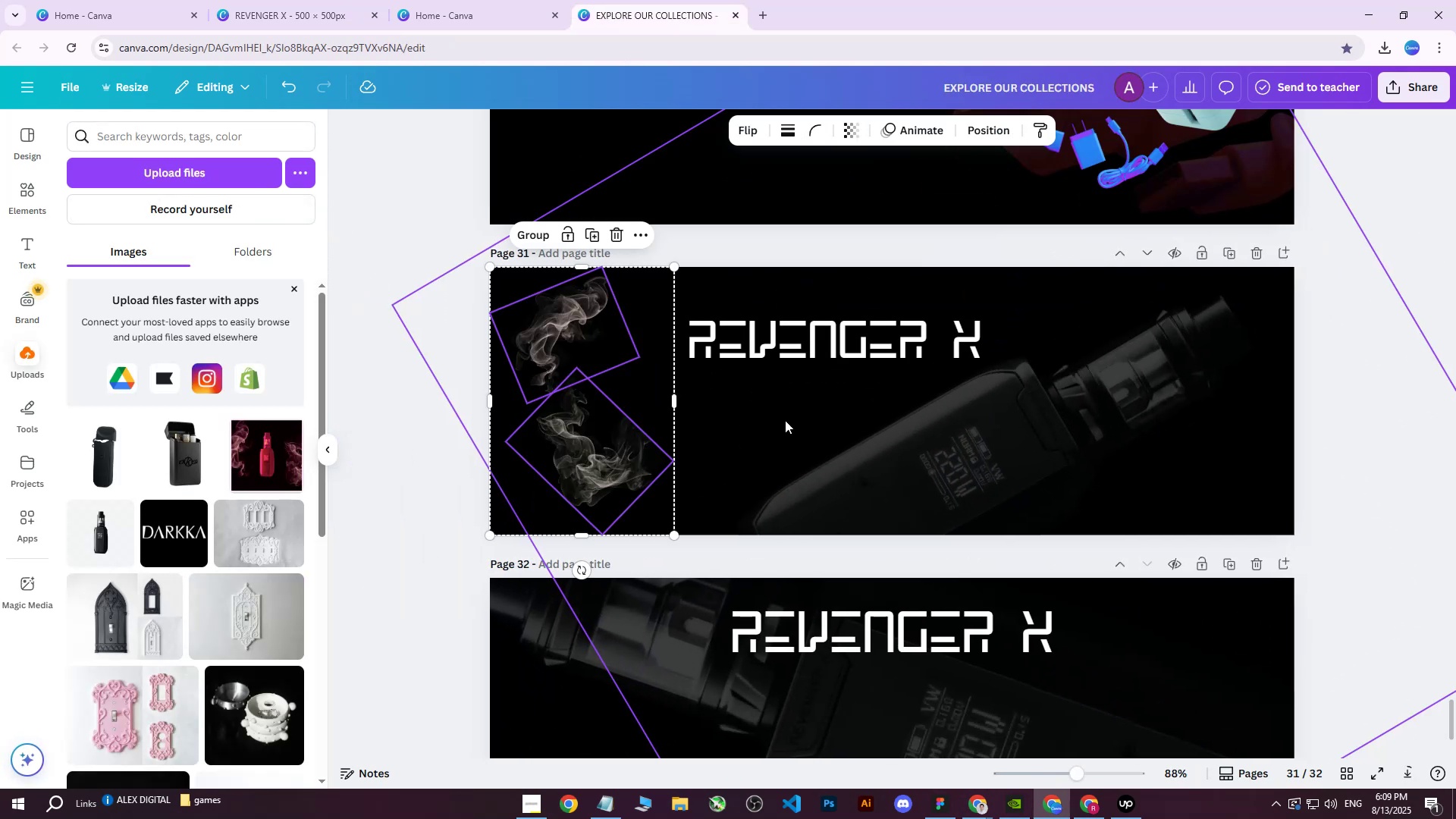 
left_click_drag(start_coordinate=[576, 431], to_coordinate=[755, 448])
 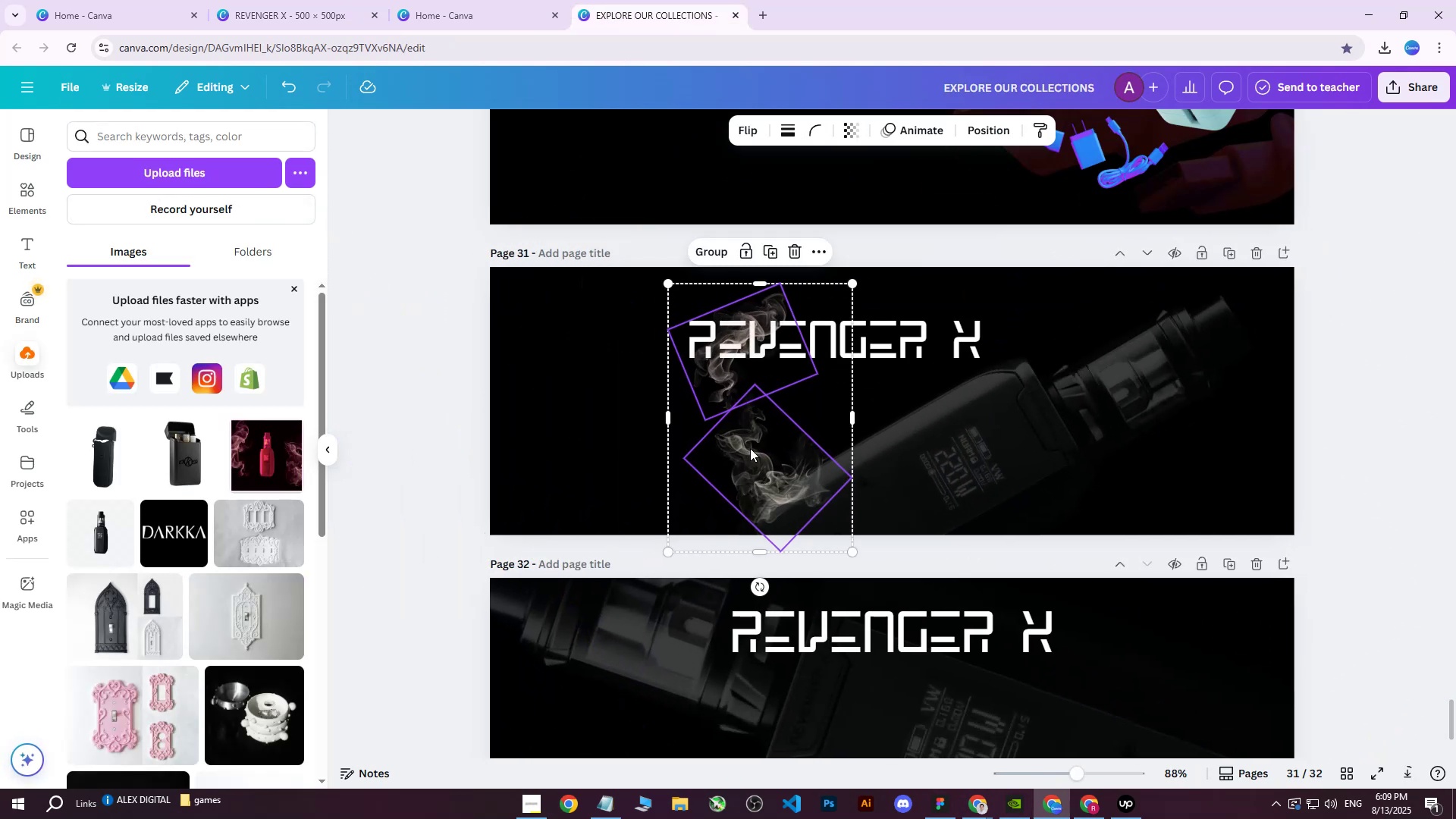 
hold_key(key=ControlLeft, duration=1.31)
scroll: coordinate [748, 464], scroll_direction: up, amount: 1.0
 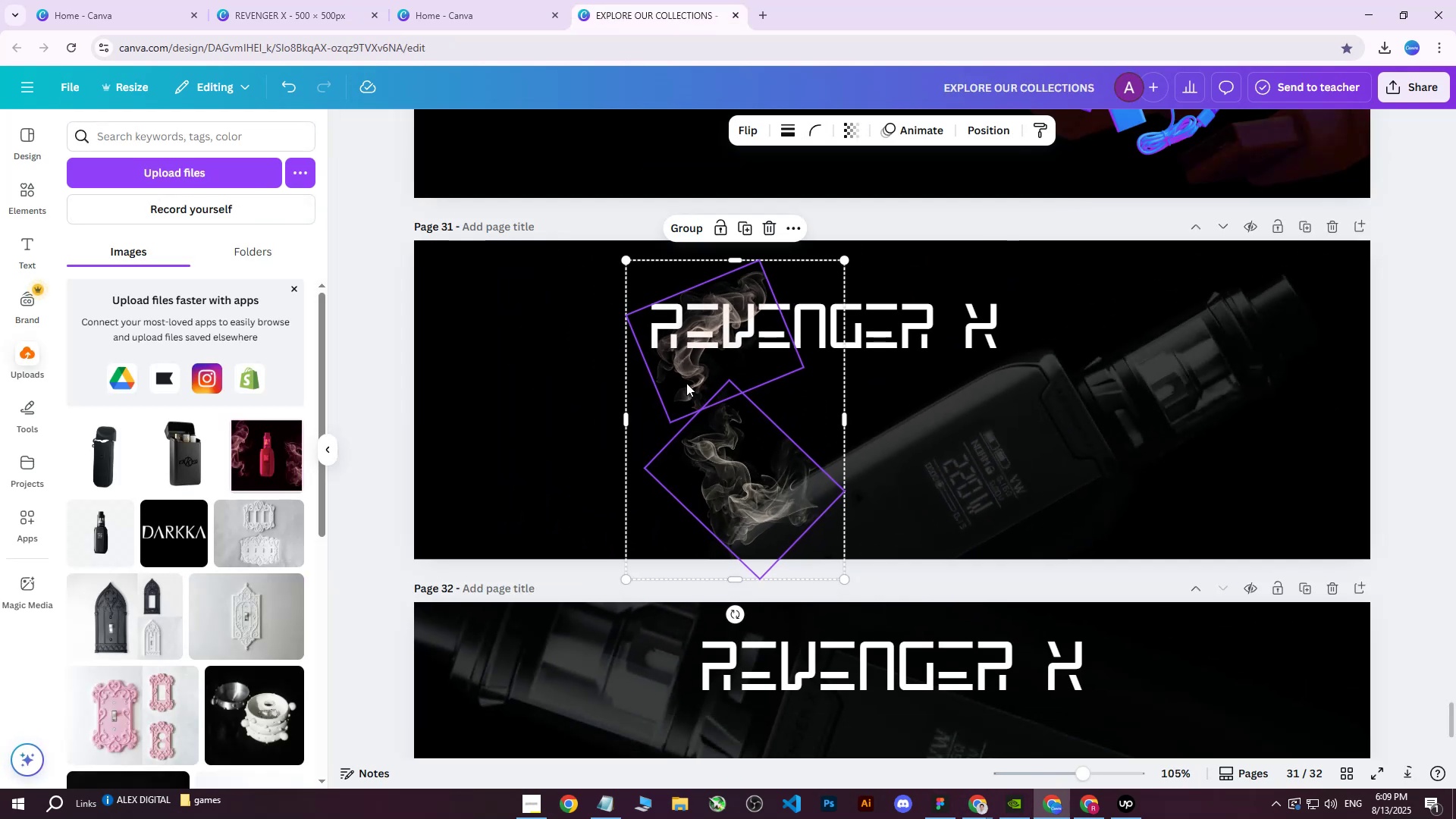 
left_click([690, 369])
 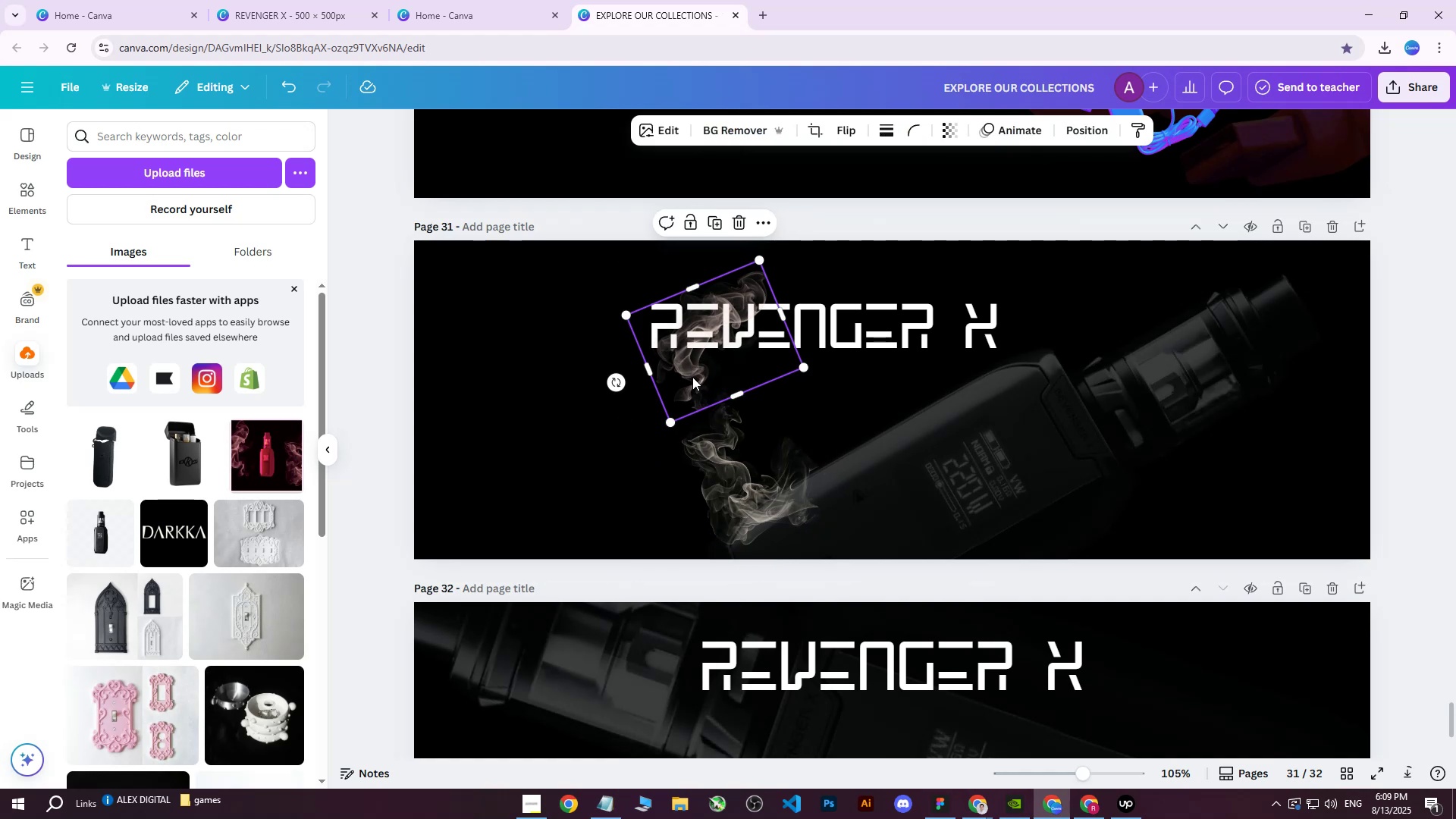 
left_click_drag(start_coordinate=[689, 375], to_coordinate=[648, 398])
 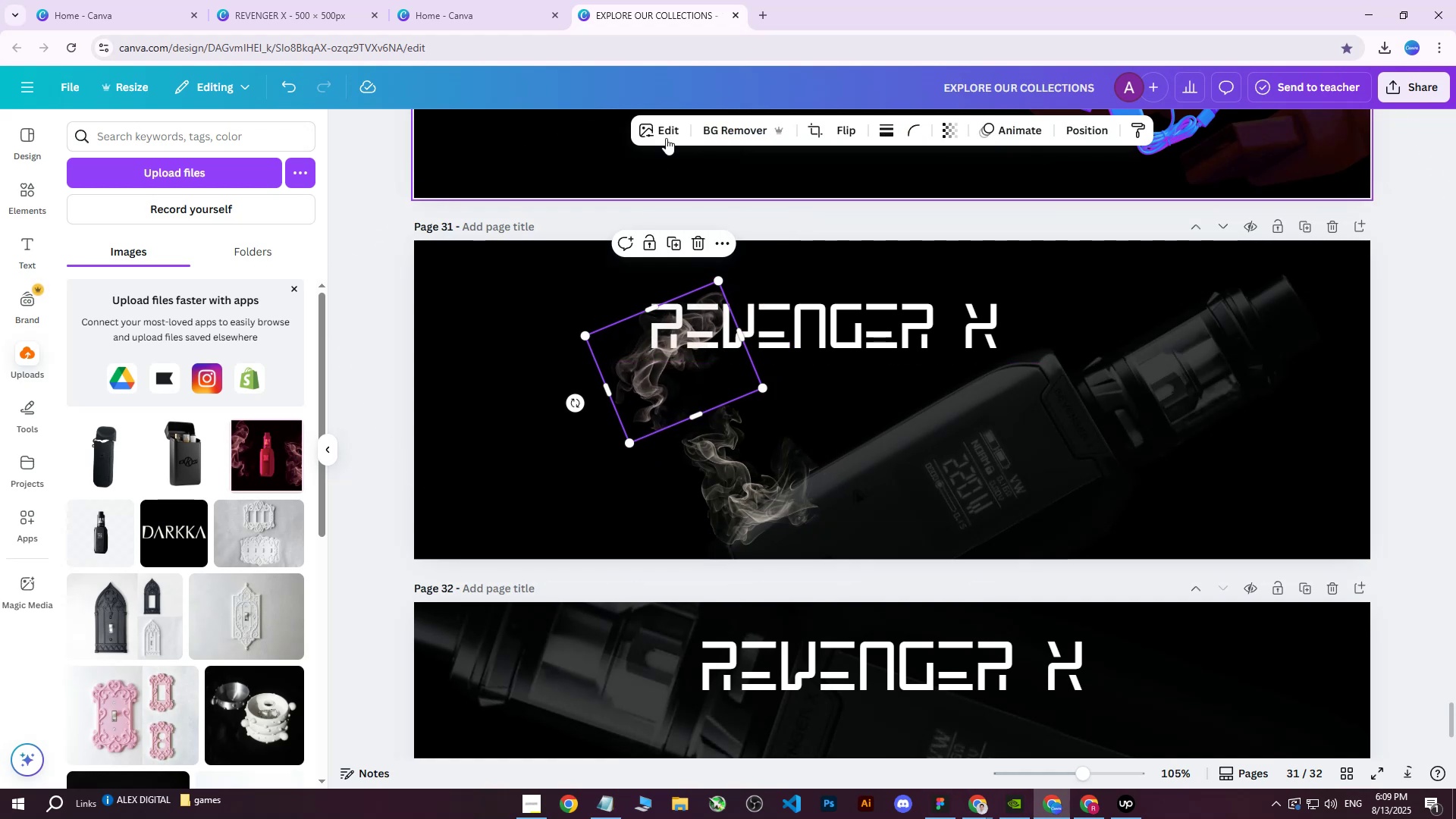 
left_click([667, 124])
 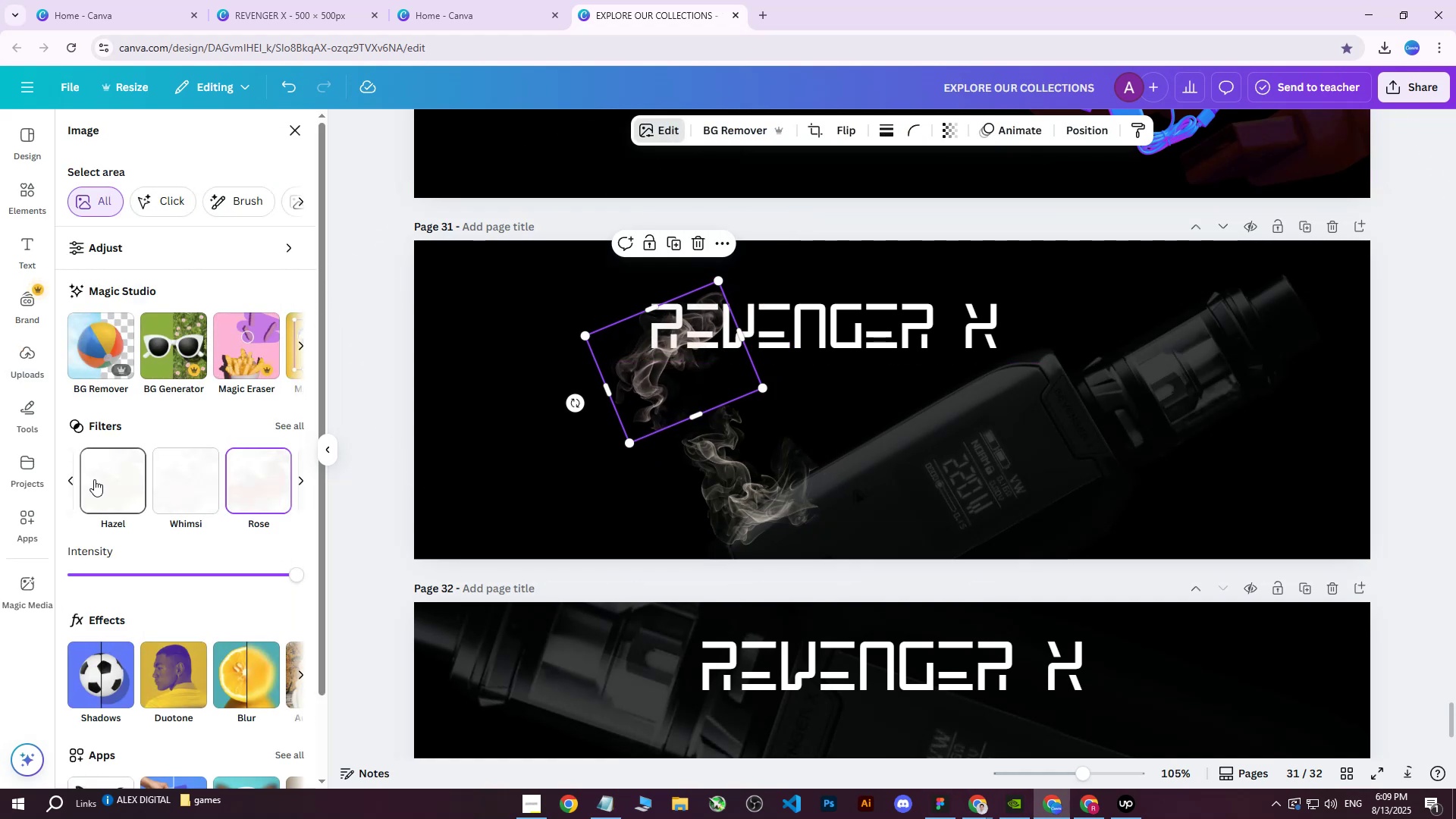 
left_click([73, 488])
 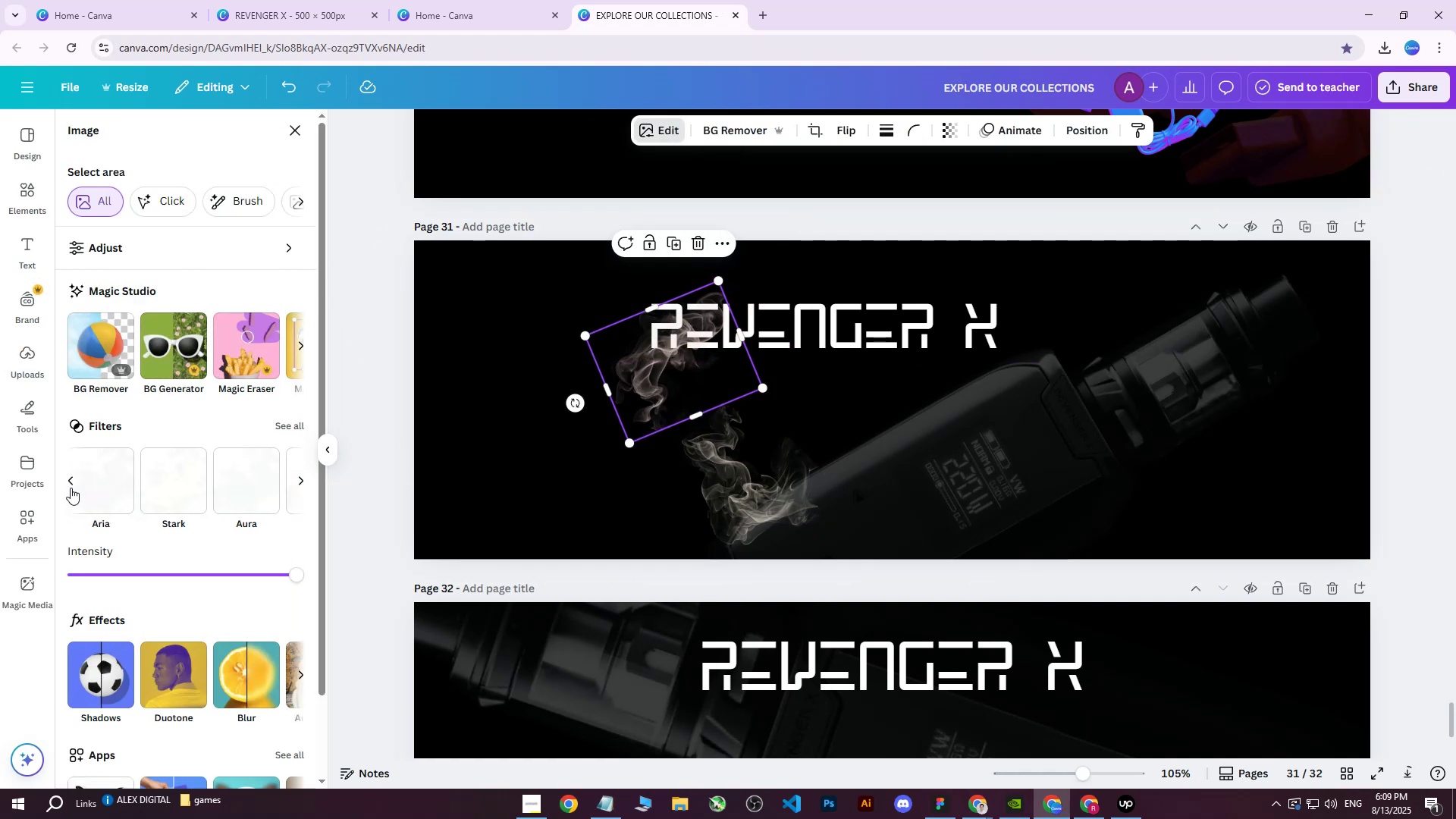 
left_click([71, 488])
 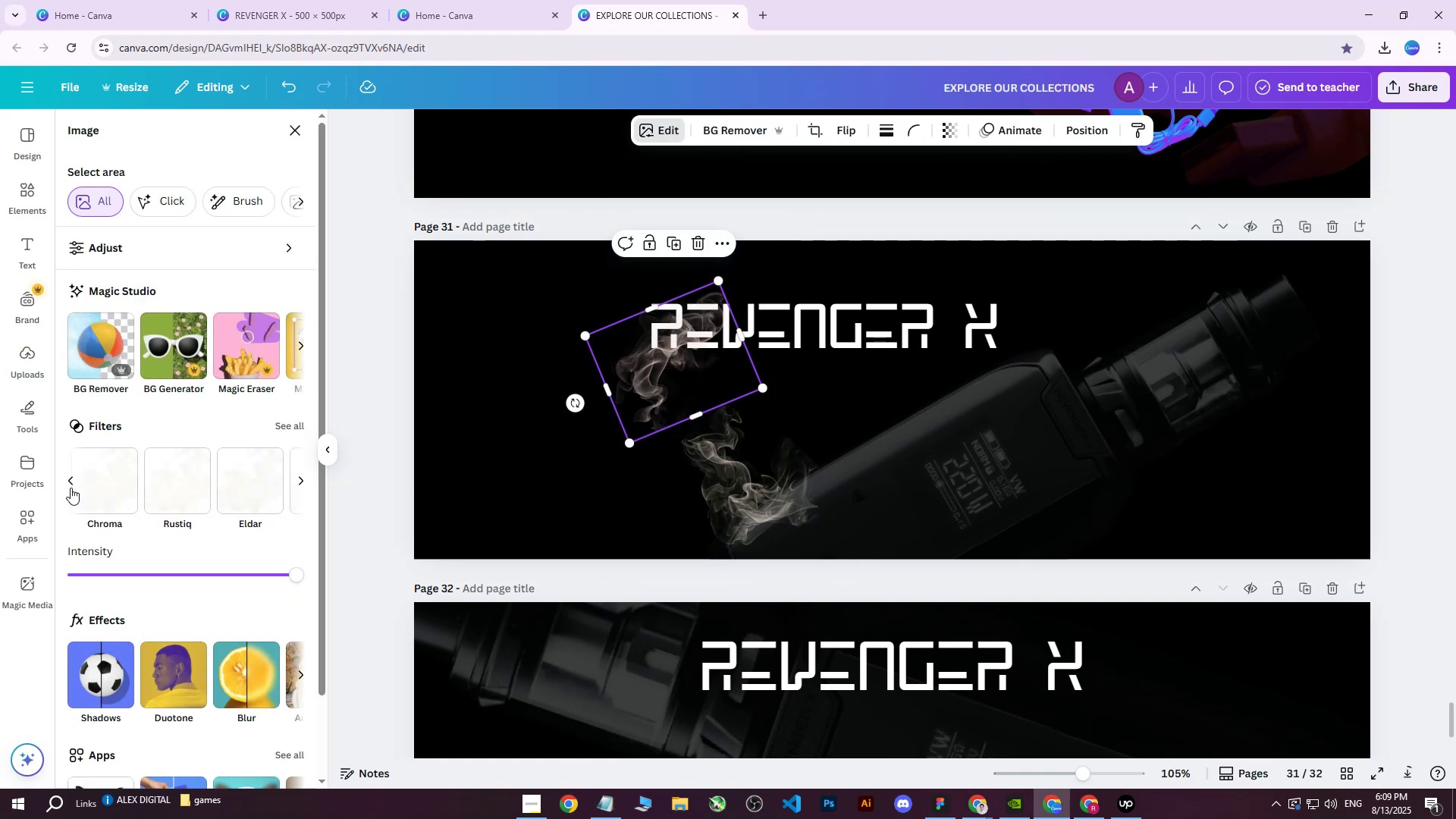 
double_click([71, 488])
 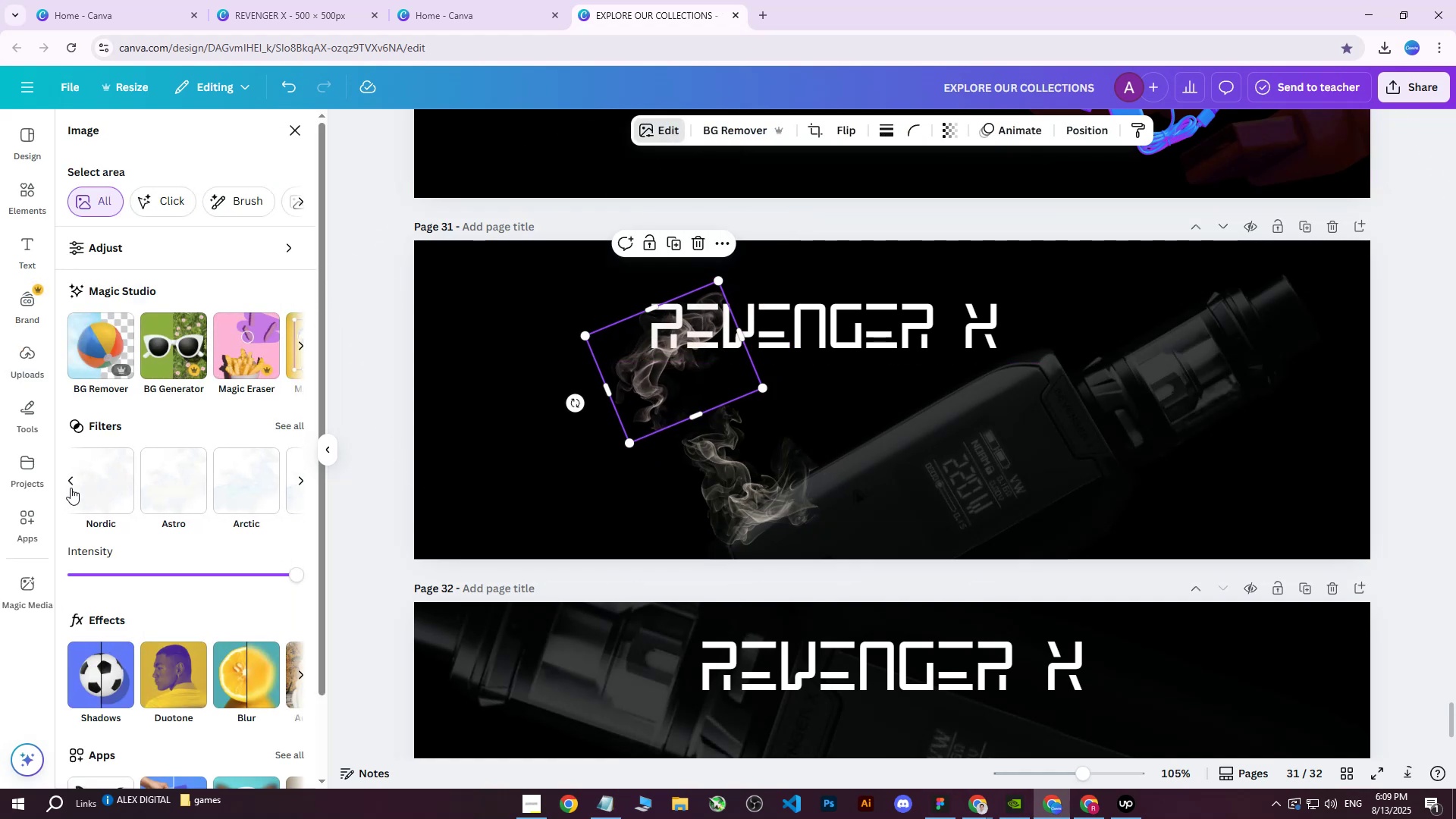 
triple_click([71, 488])
 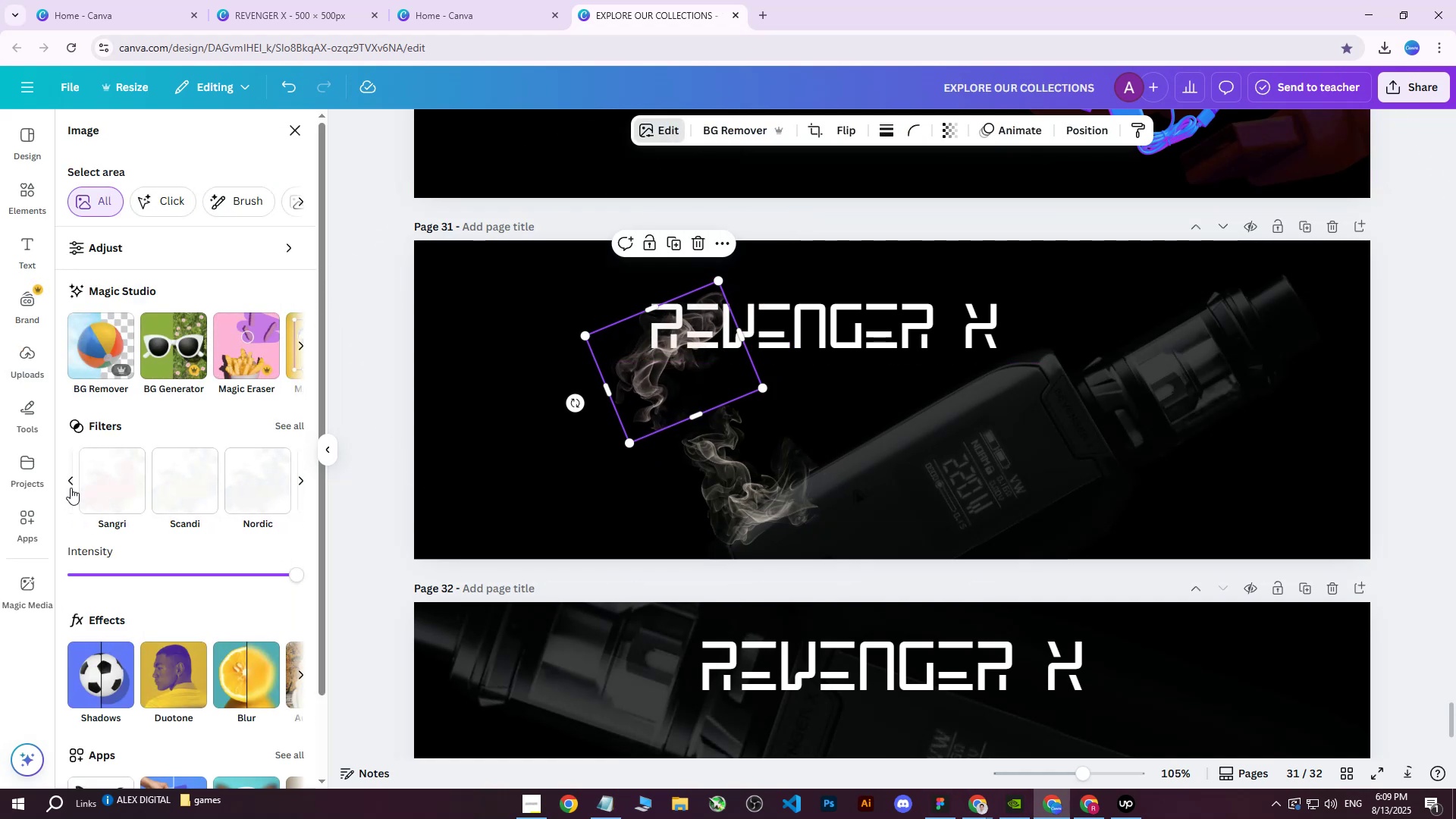 
triple_click([71, 488])
 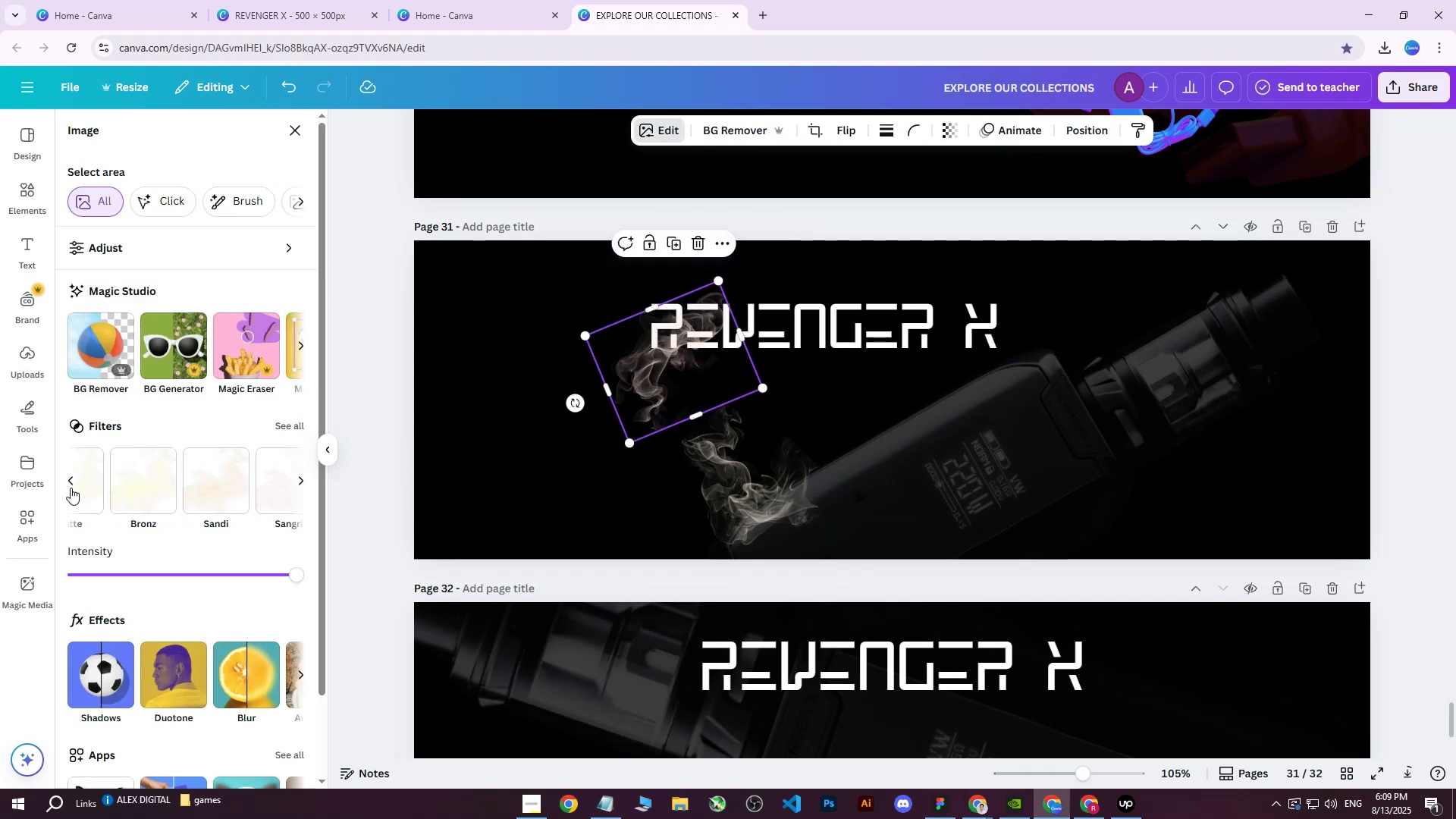 
triple_click([71, 488])
 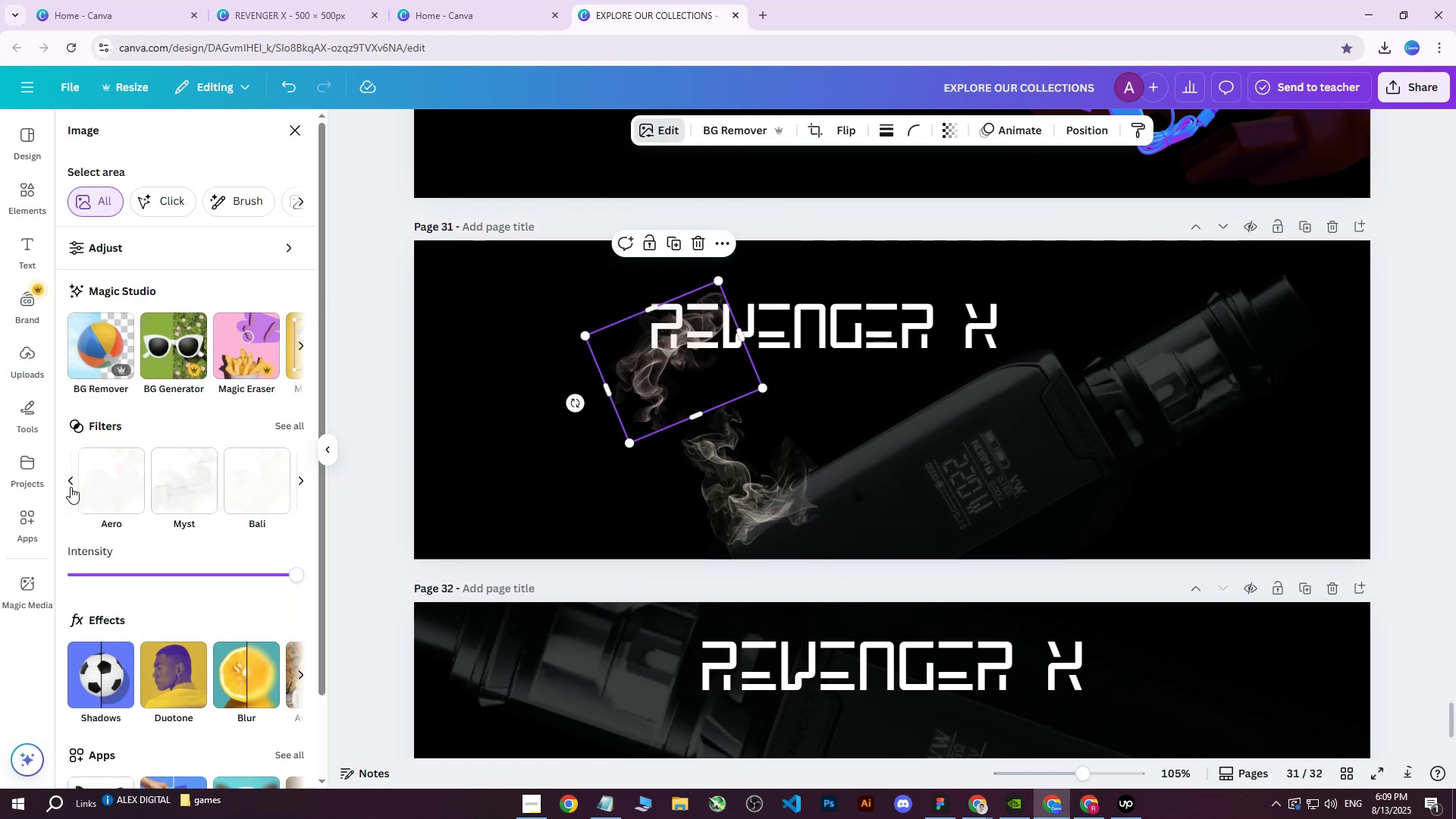 
triple_click([71, 487])
 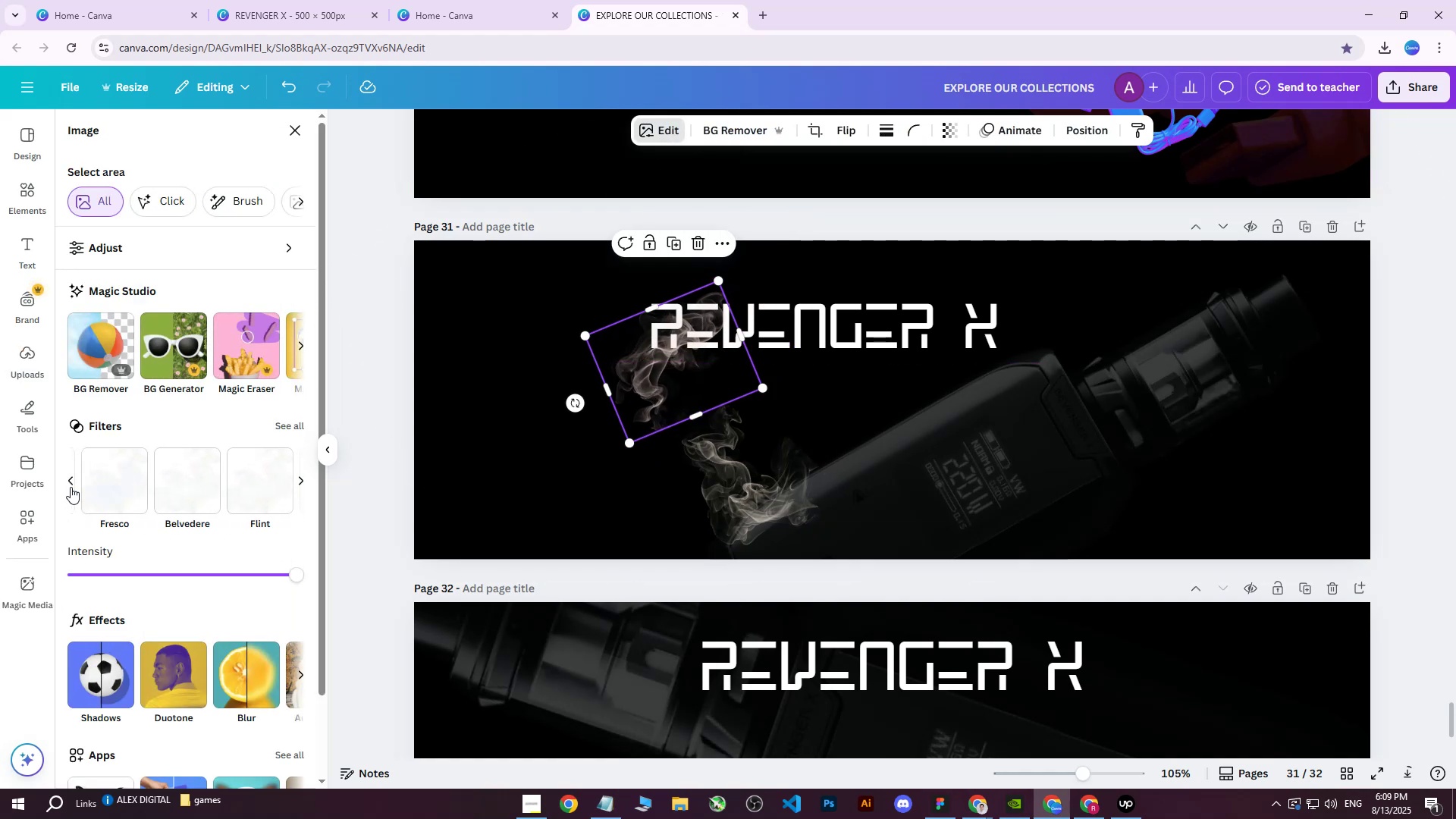 
triple_click([71, 487])
 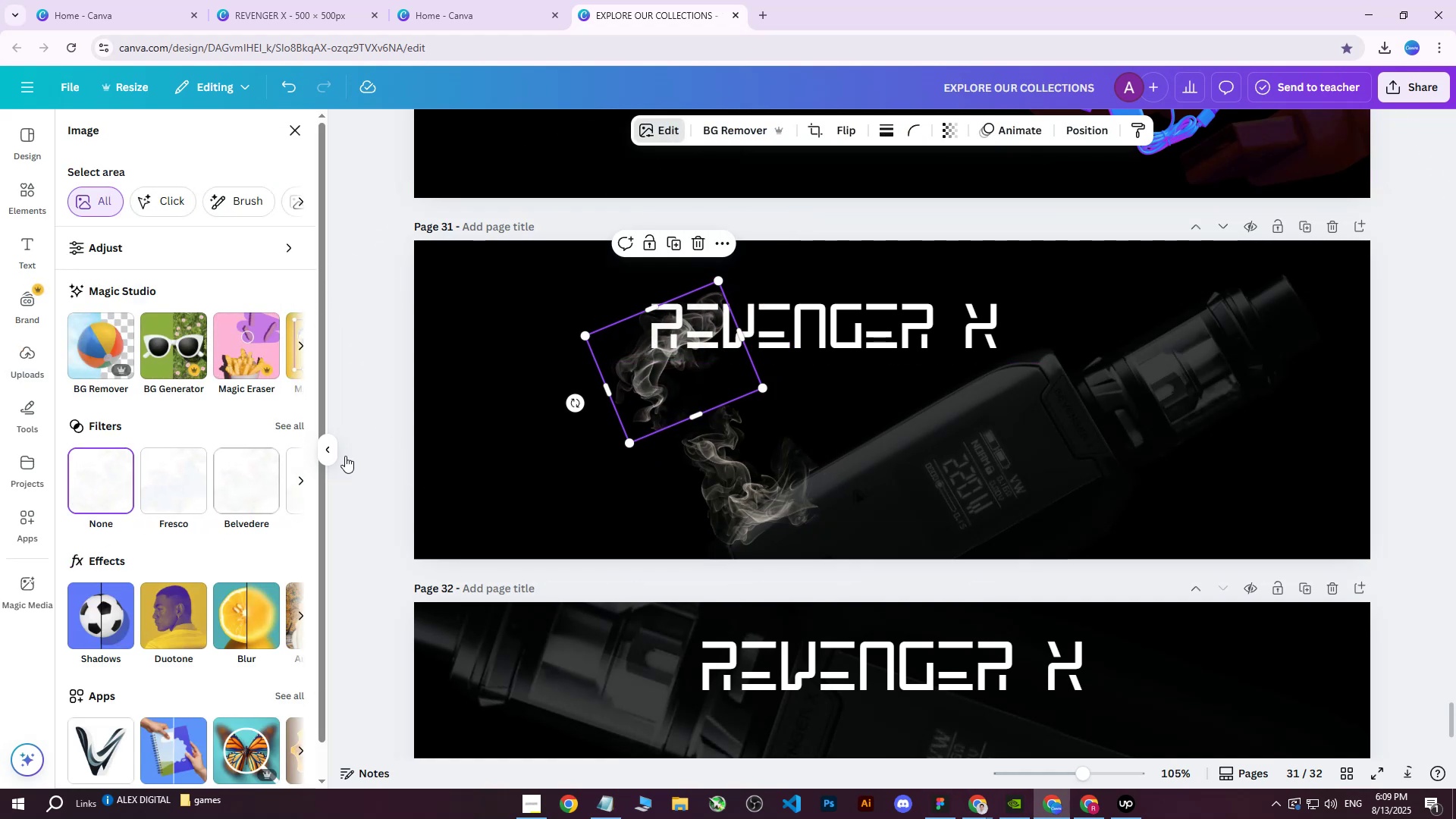 
left_click_drag(start_coordinate=[678, 383], to_coordinate=[541, 385])
 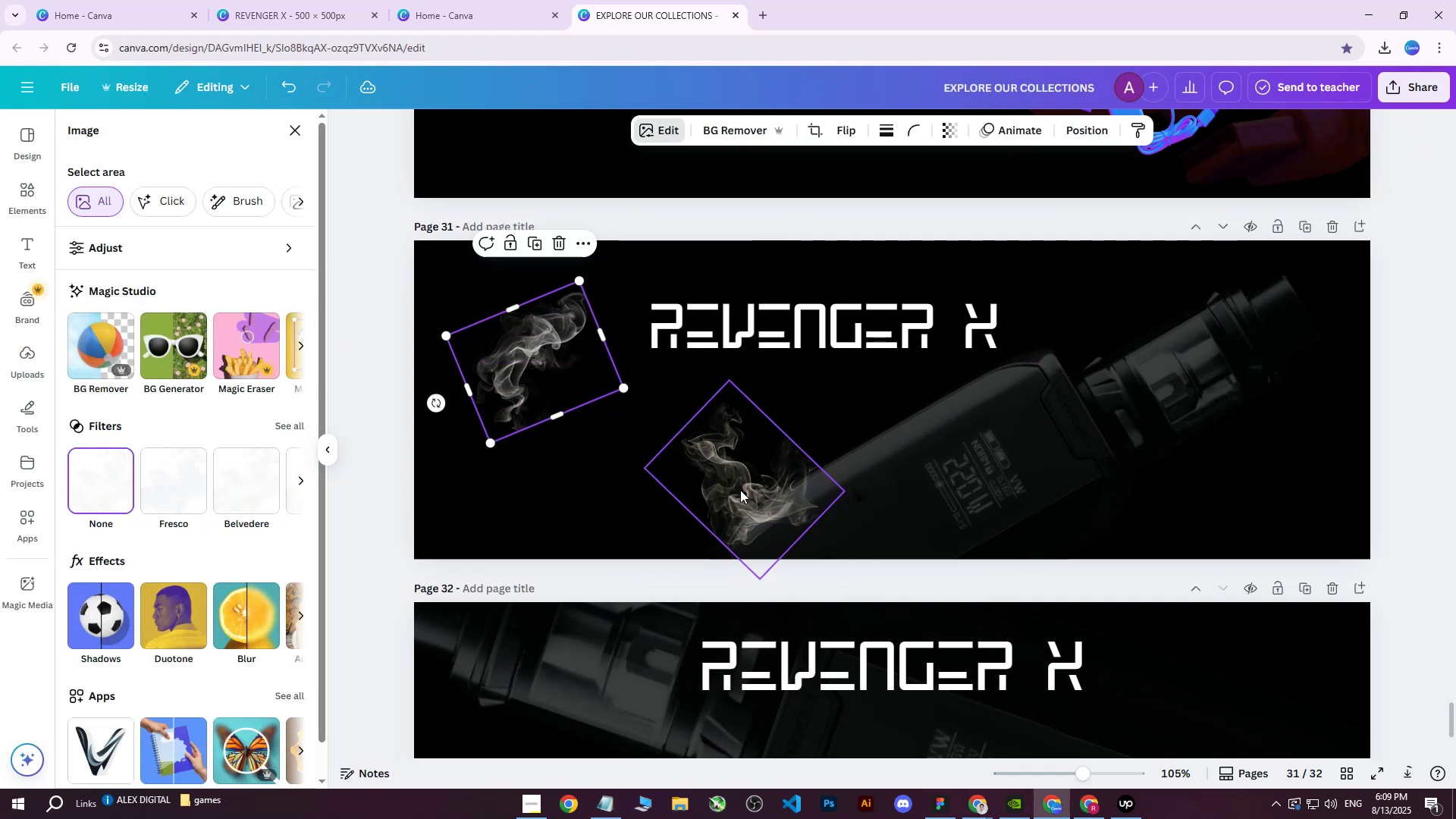 
double_click([740, 490])
 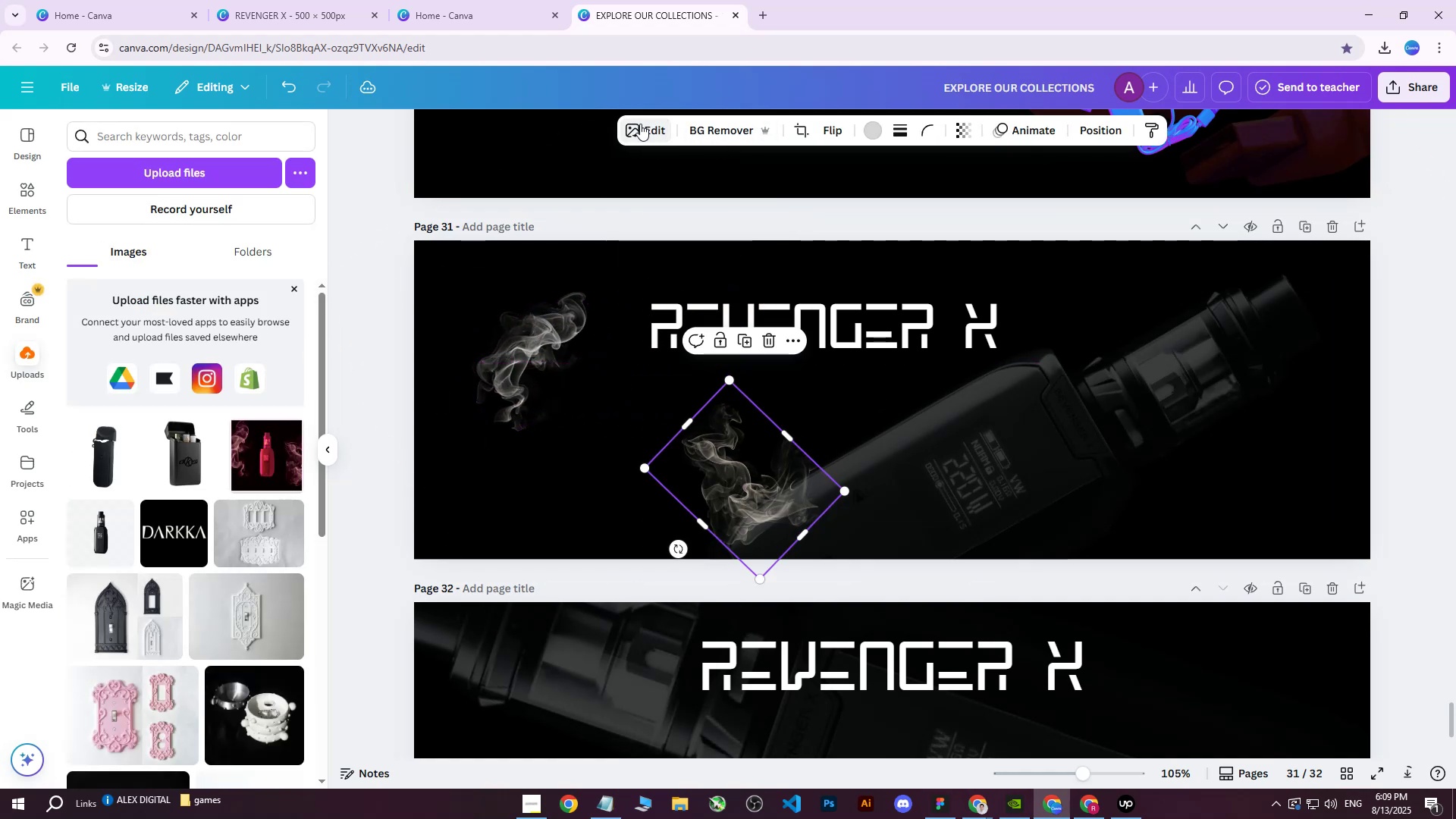 
double_click([639, 135])
 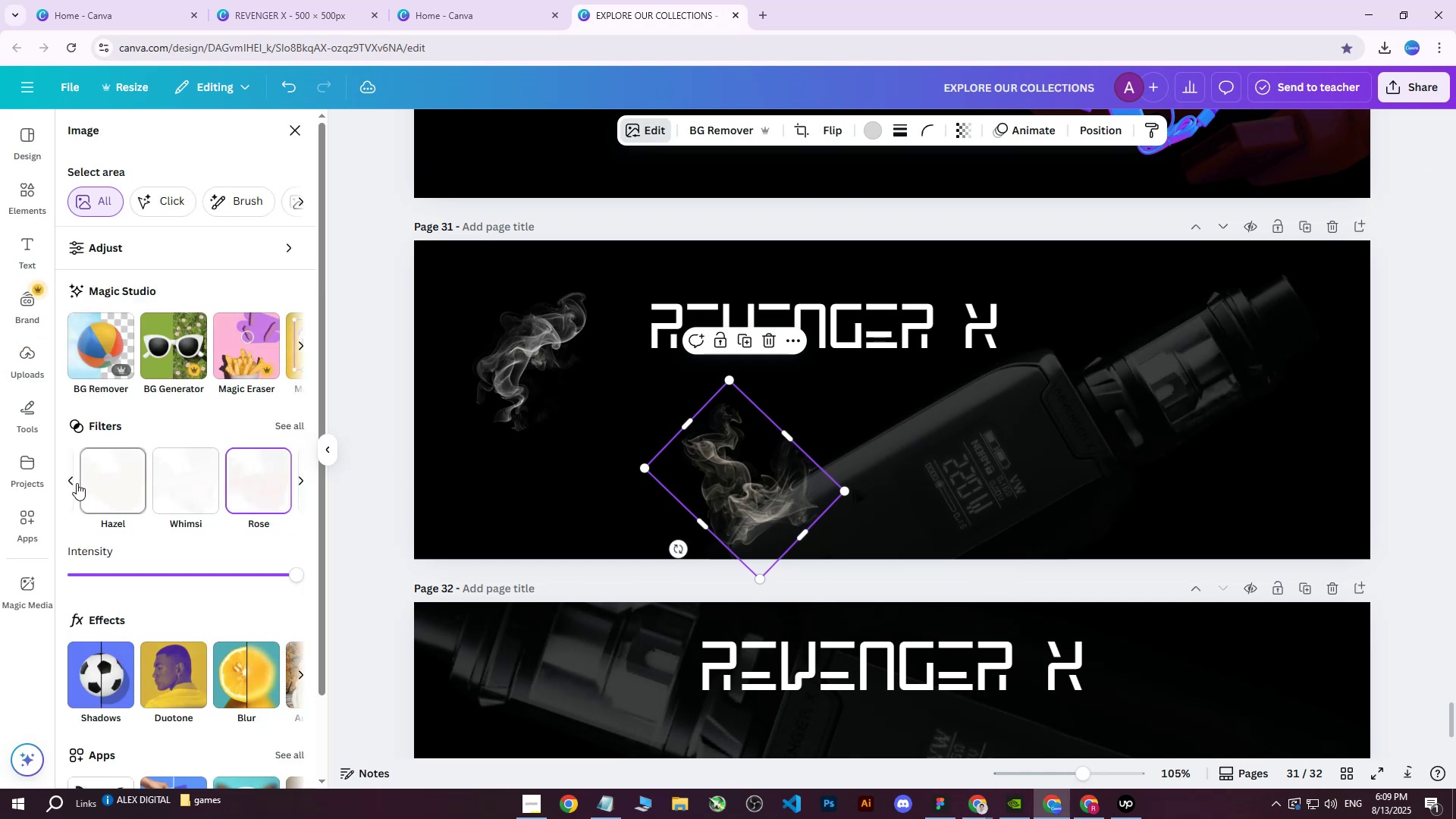 
double_click([76, 483])
 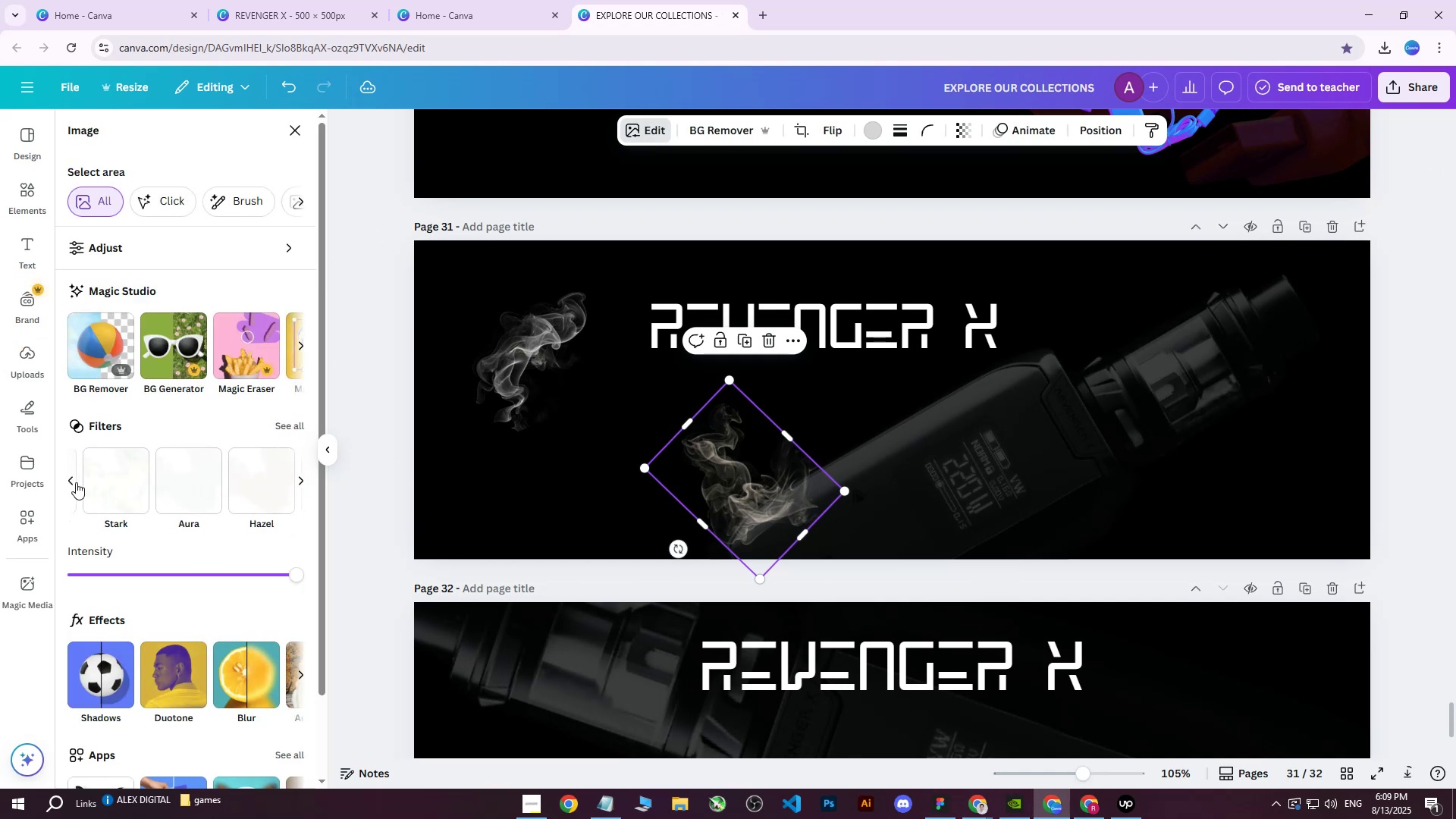 
triple_click([76, 482])
 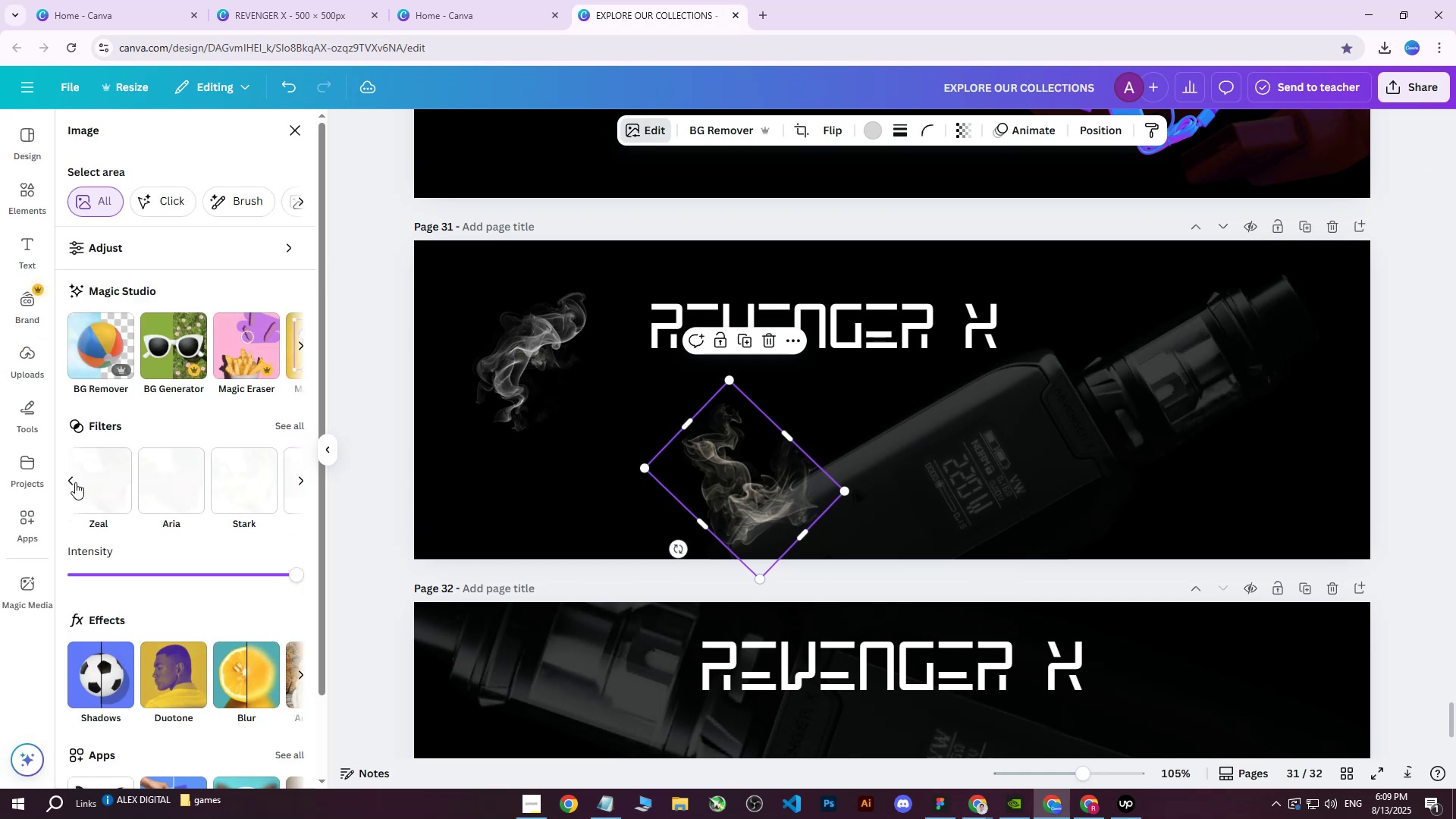 
triple_click([75, 482])
 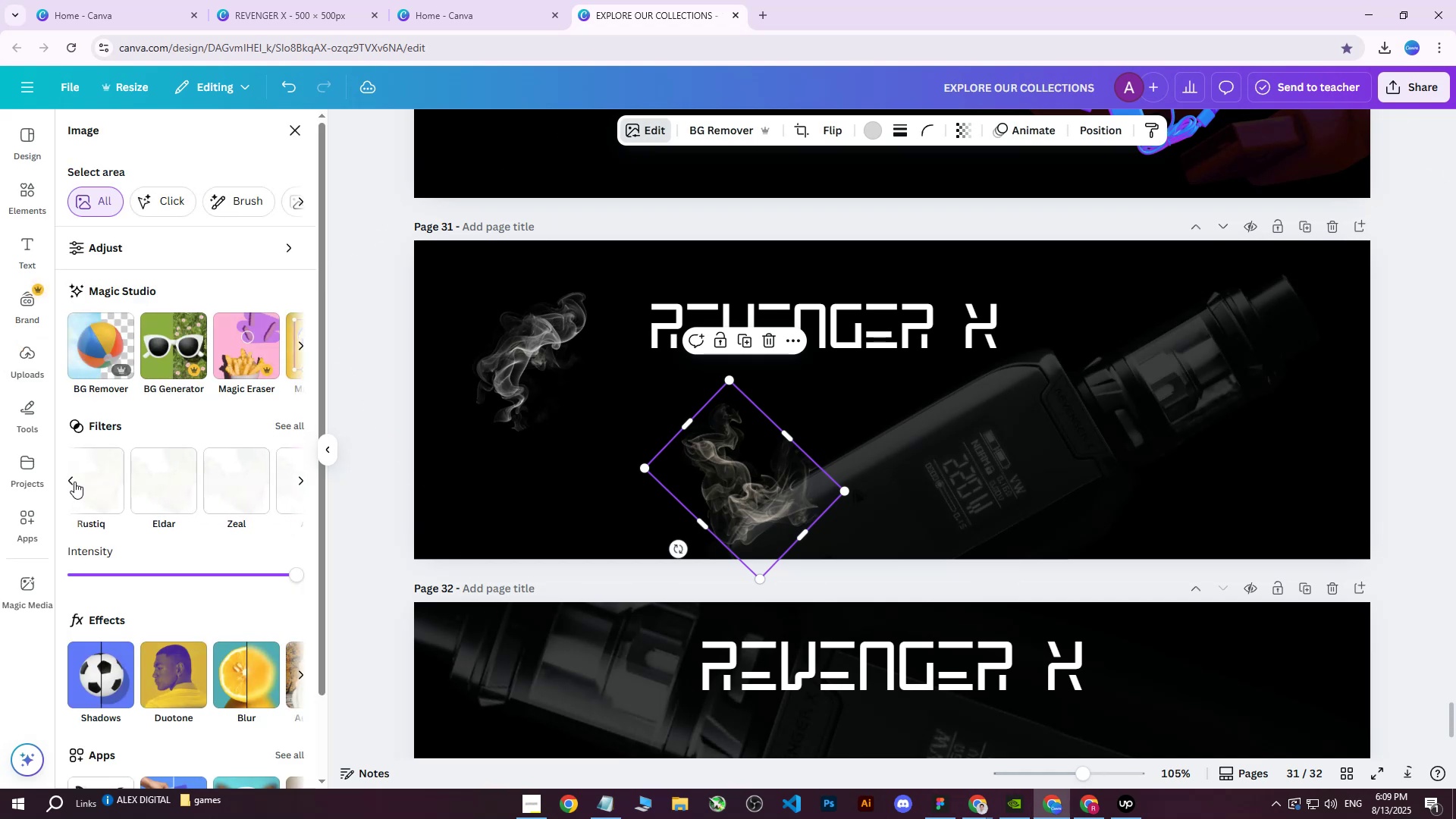 
triple_click([74, 482])
 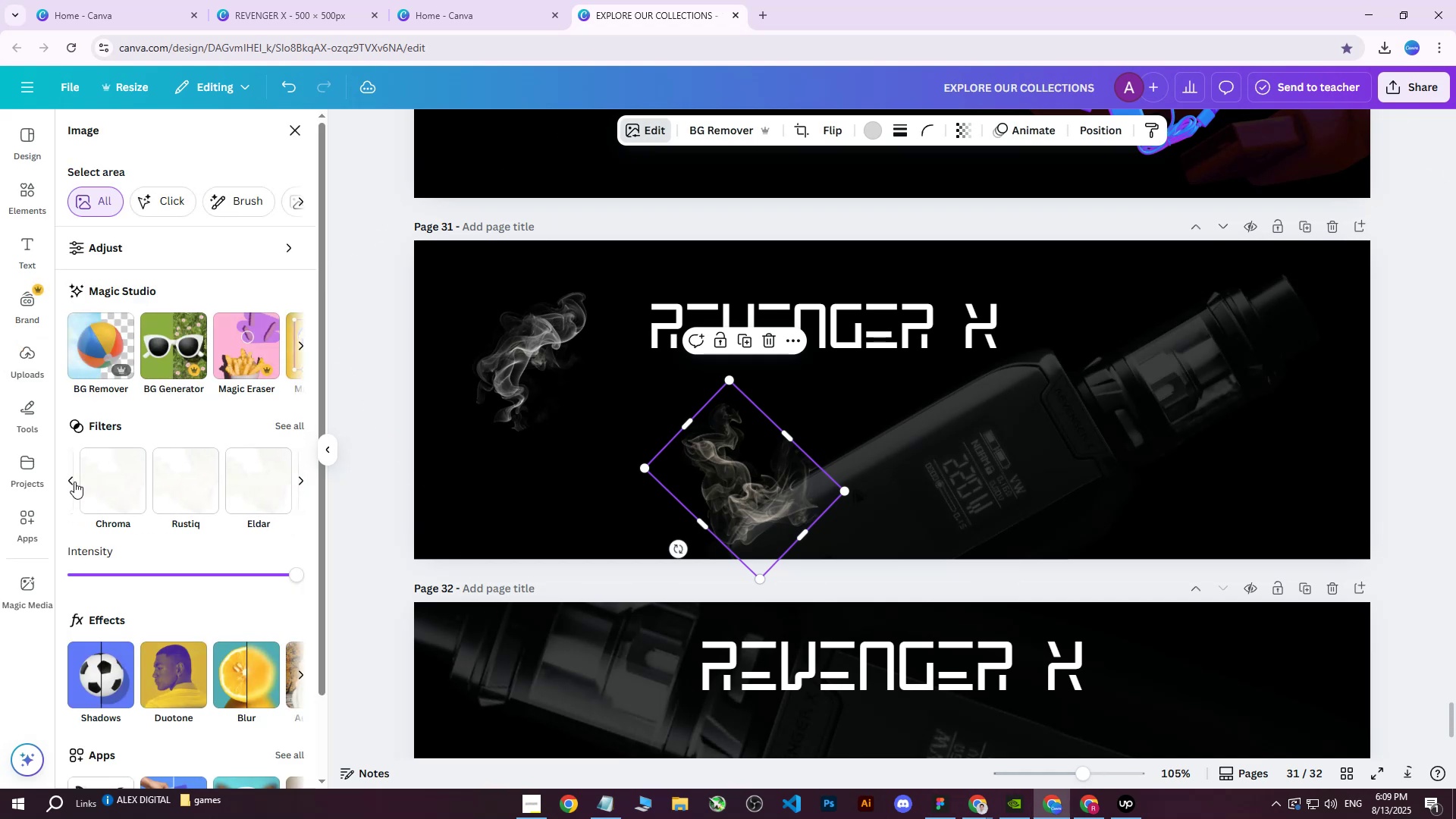 
triple_click([74, 482])
 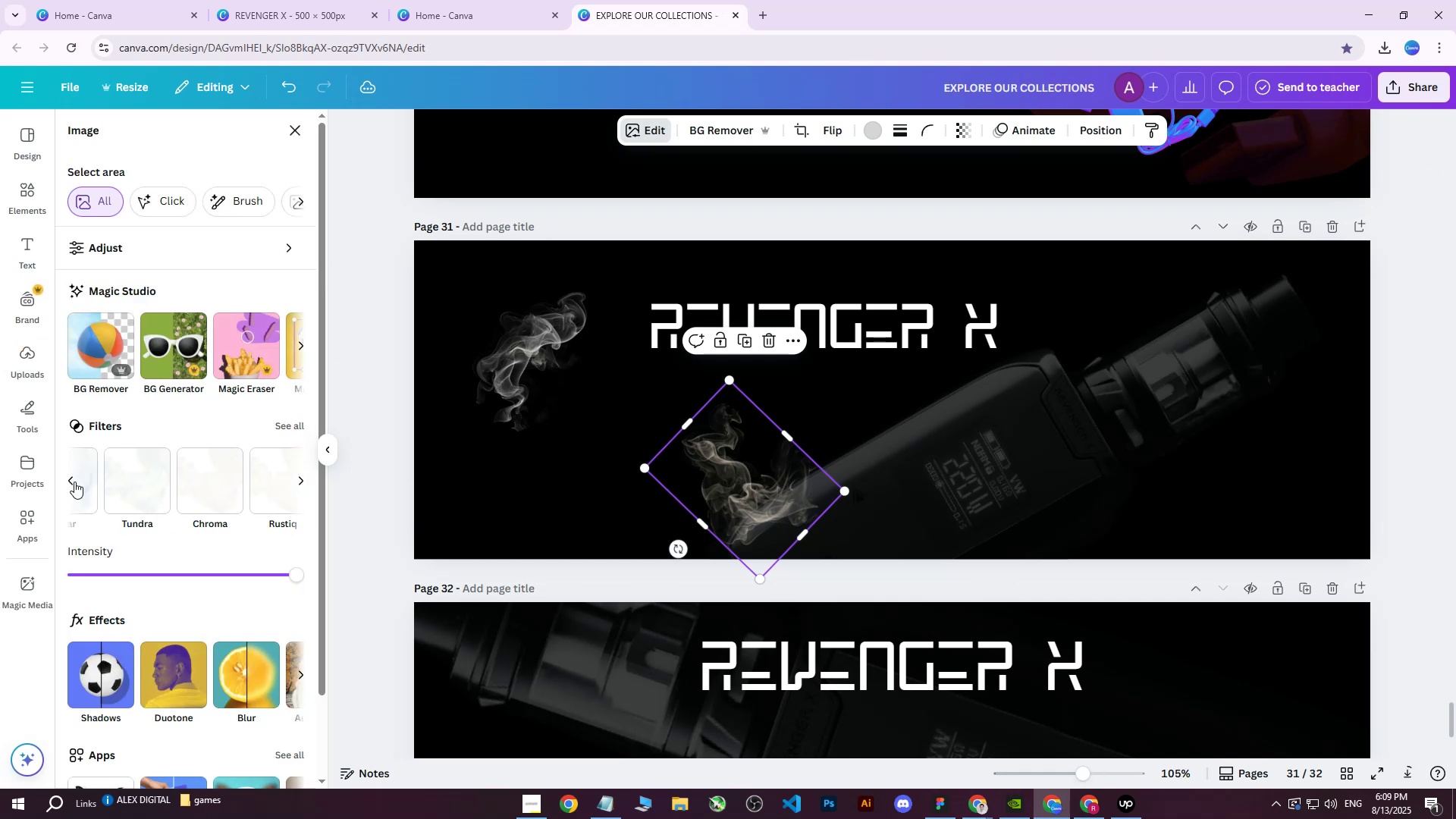 
triple_click([74, 482])
 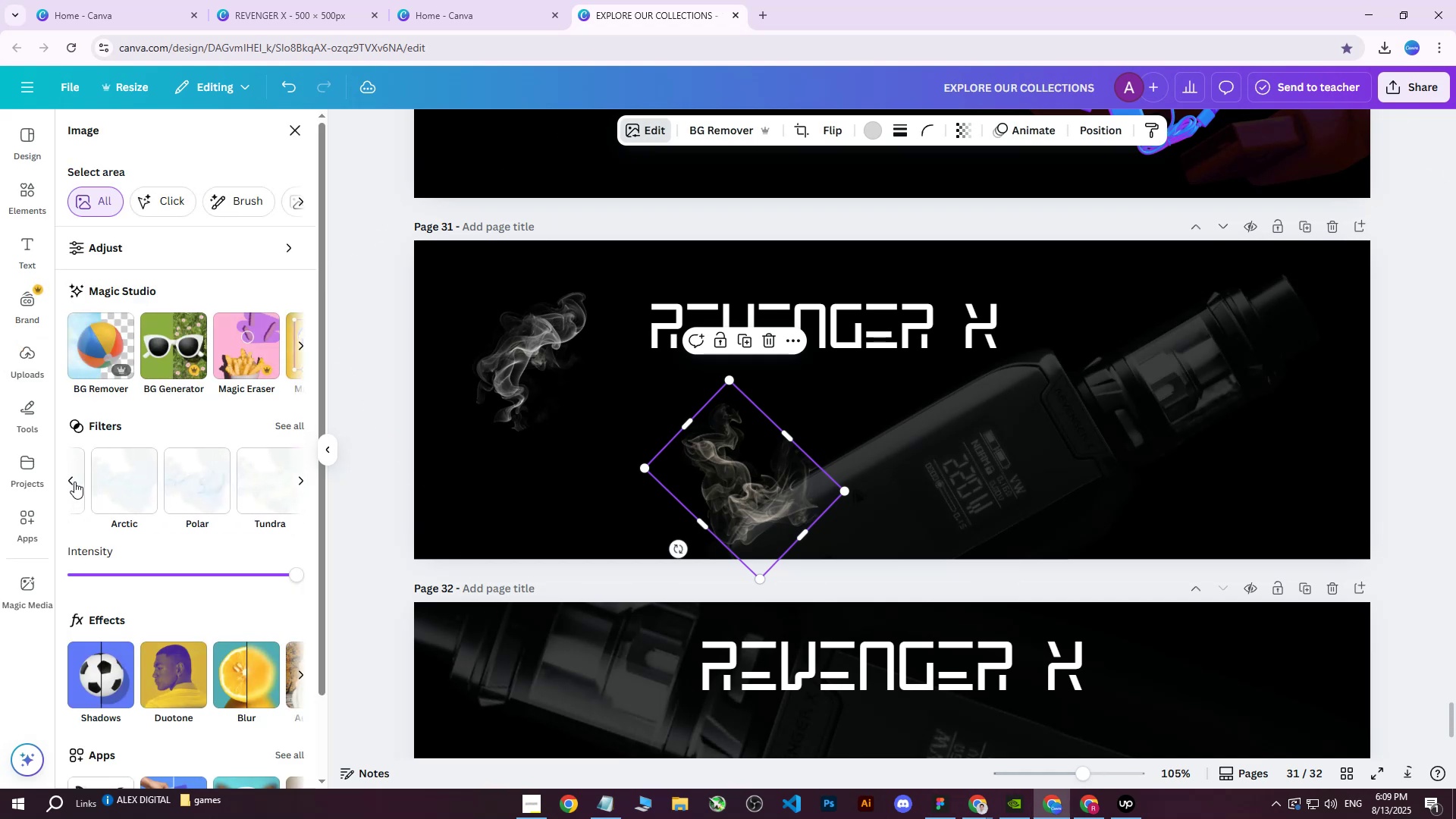 
triple_click([74, 482])
 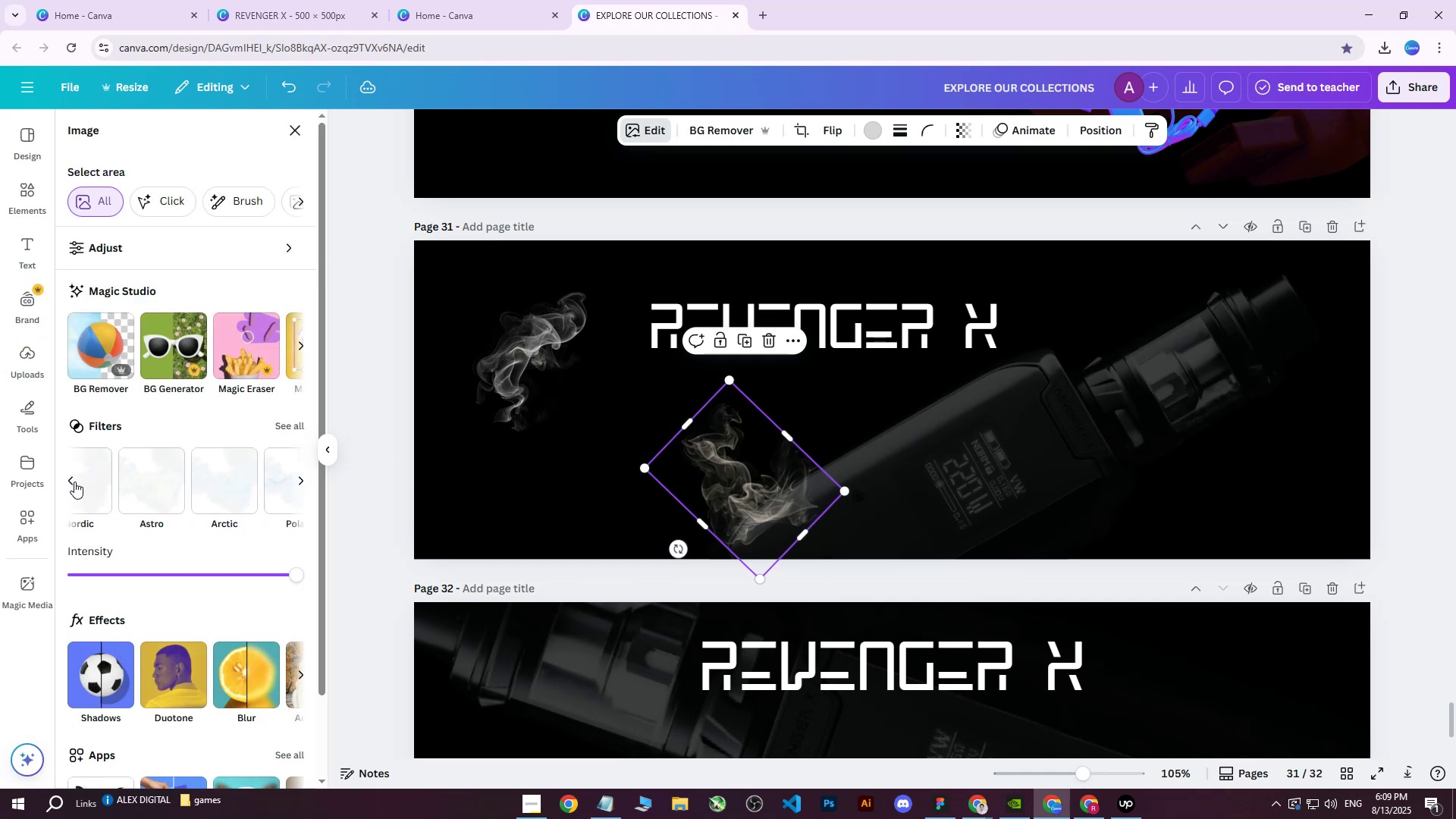 
triple_click([74, 482])
 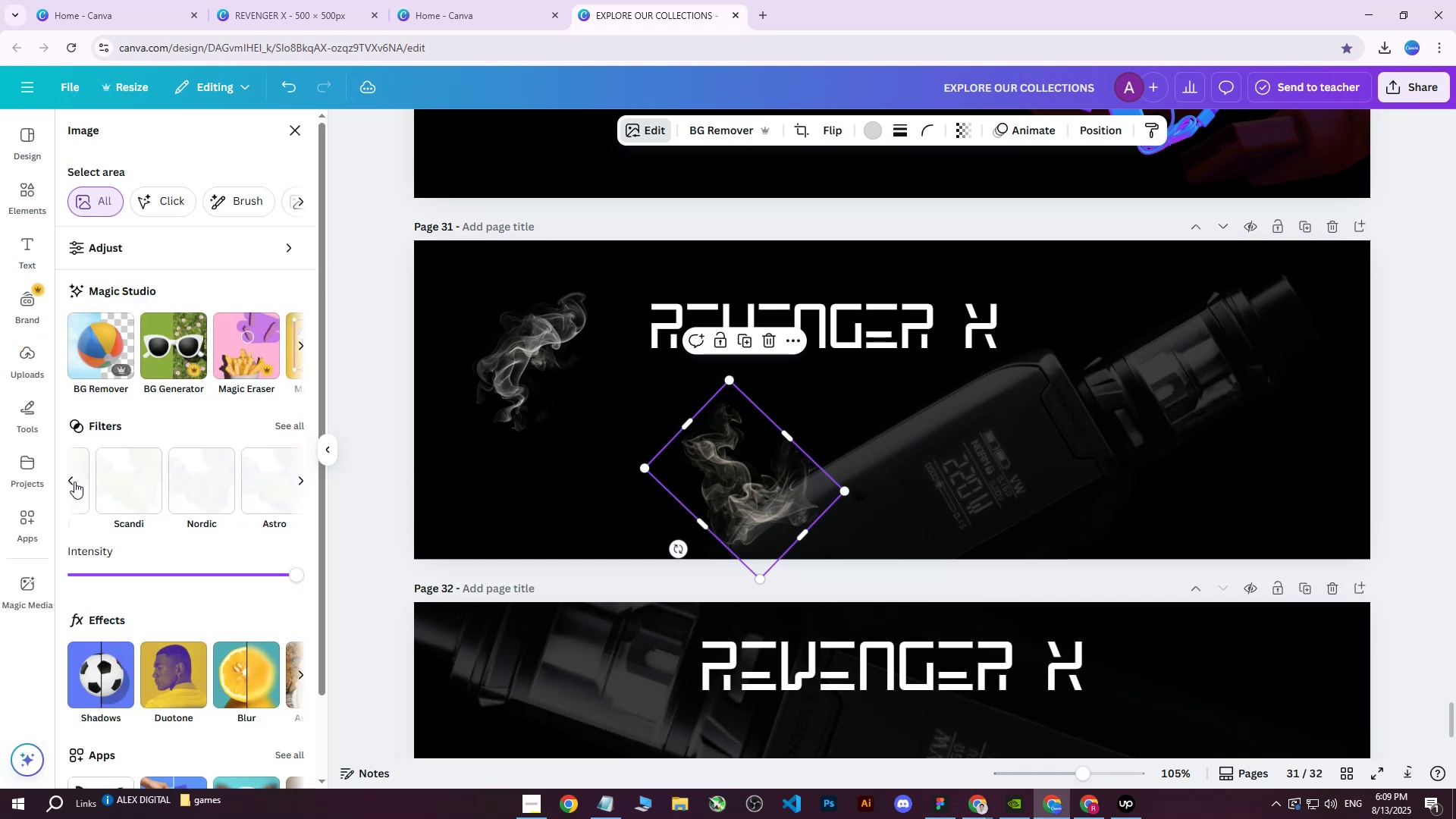 
triple_click([74, 482])
 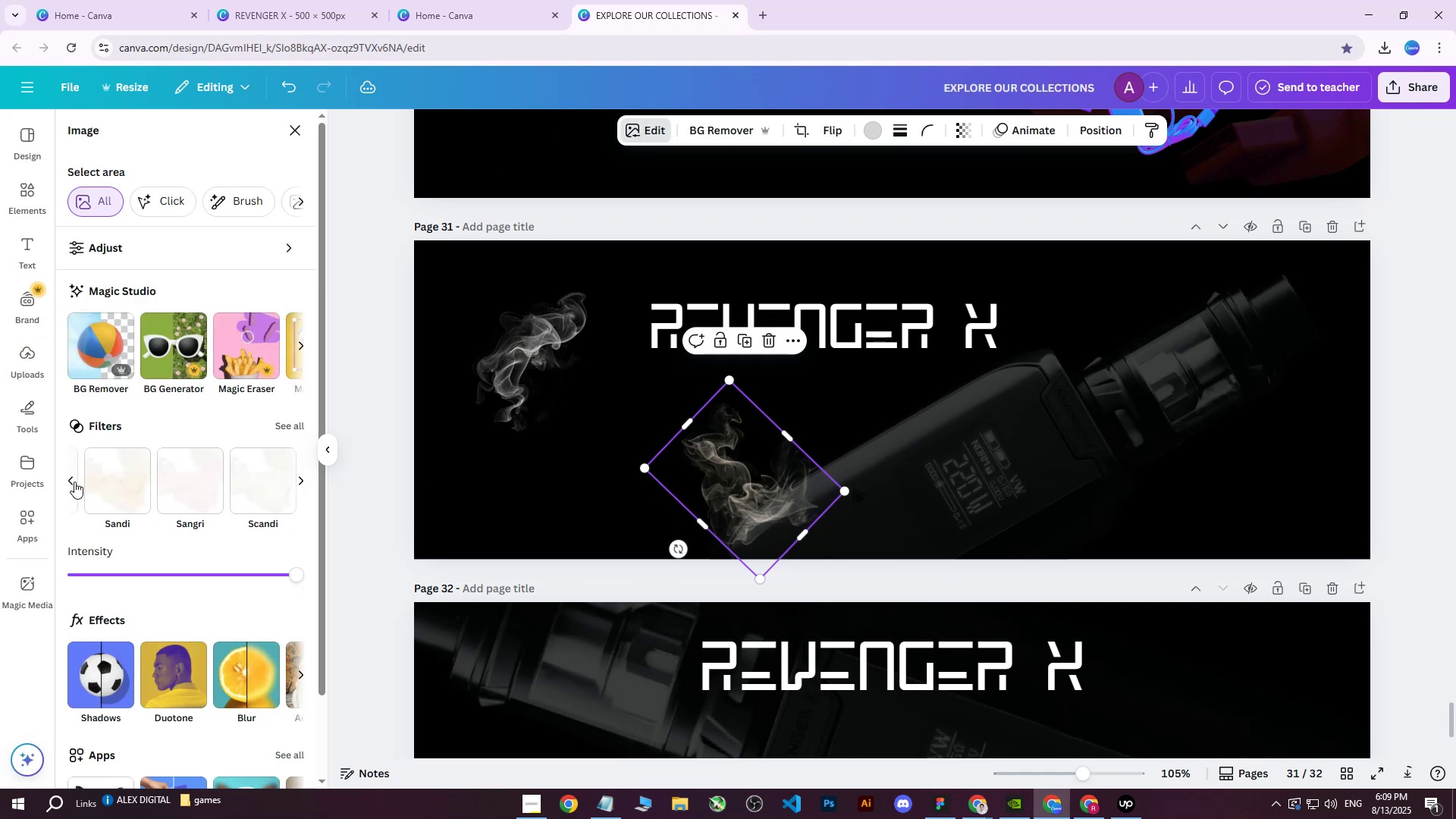 
triple_click([74, 482])
 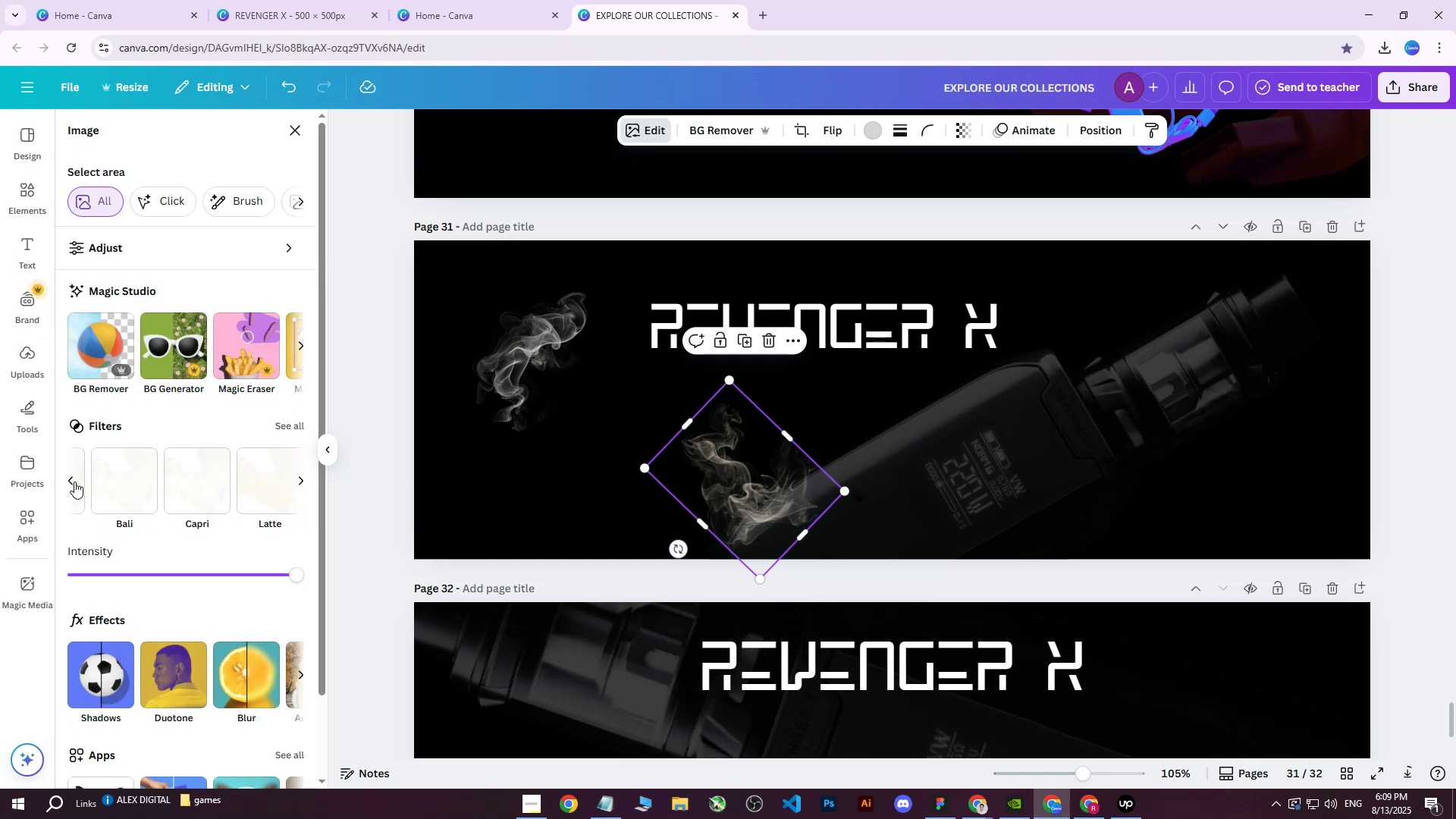 
triple_click([74, 482])
 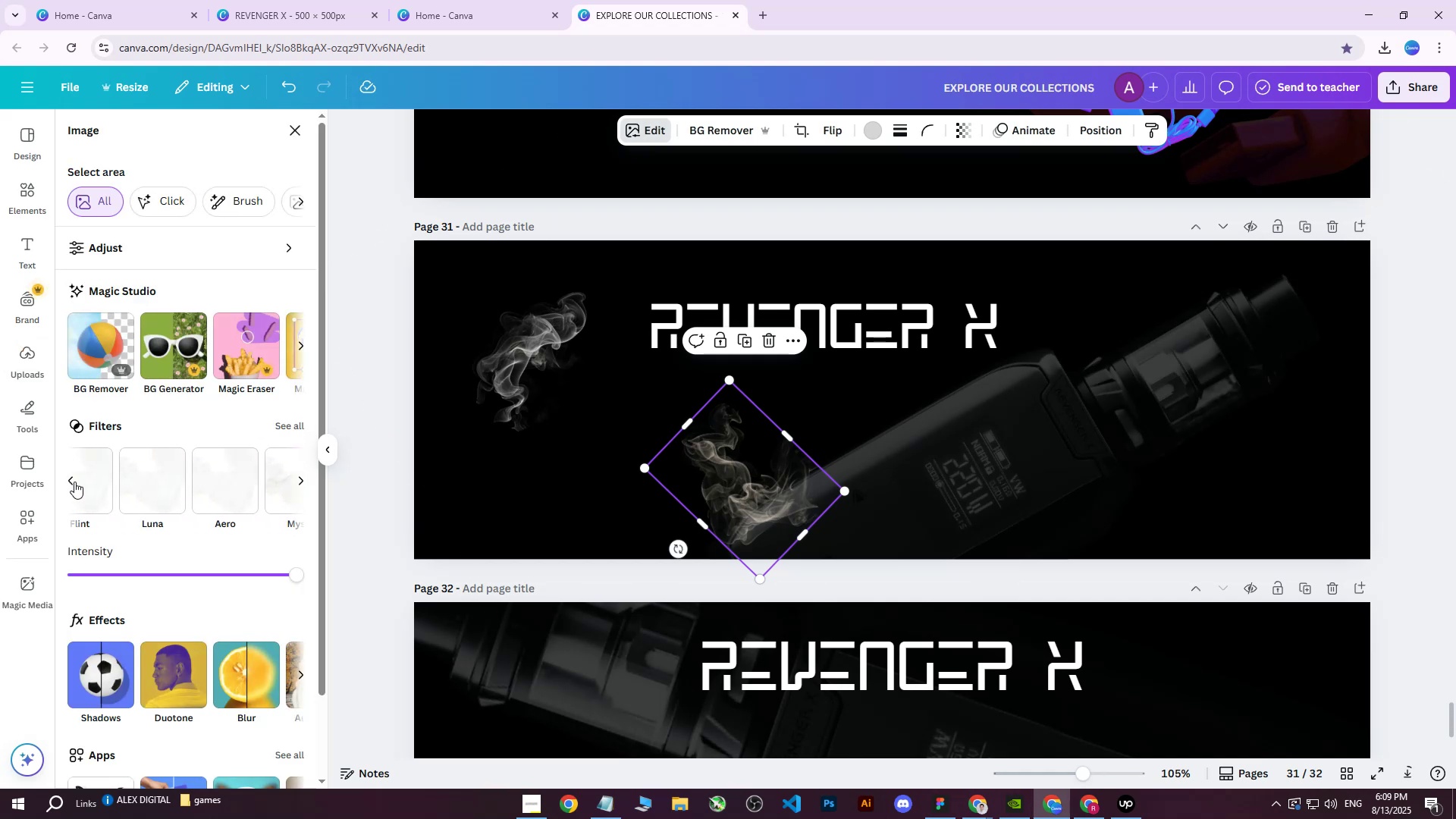 
triple_click([74, 482])
 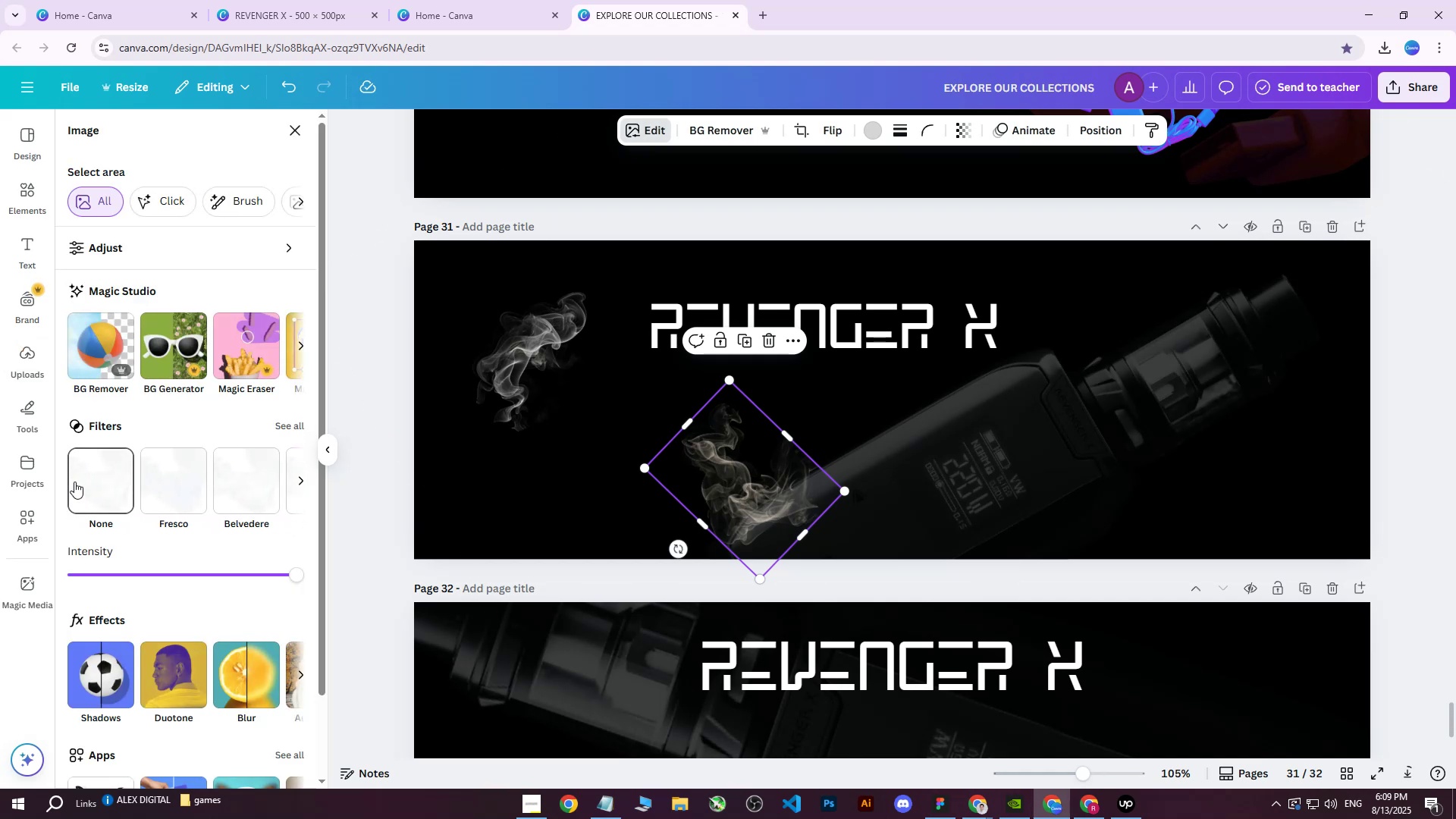 
wait(8.07)
 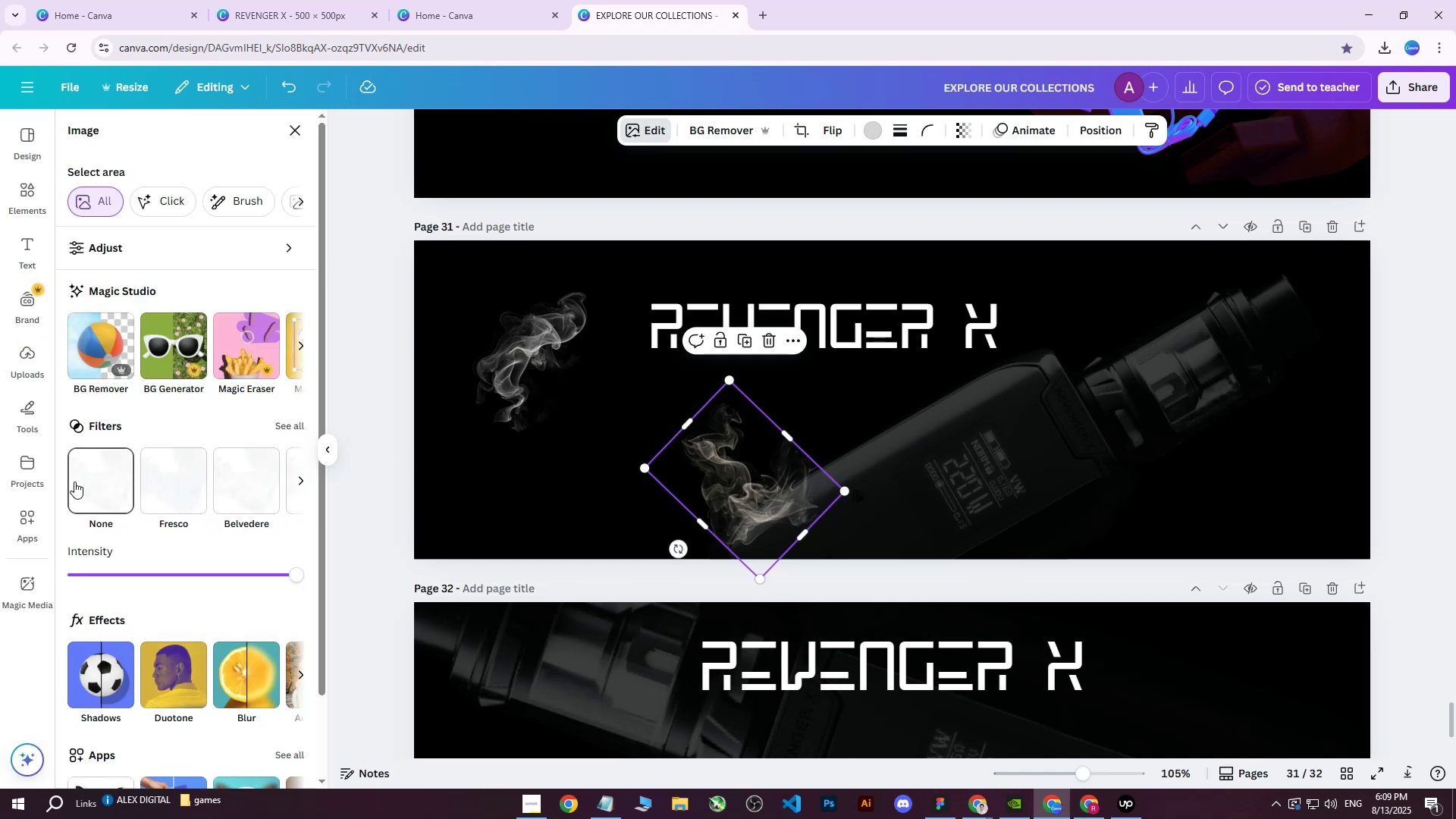 
left_click([90, 470])
 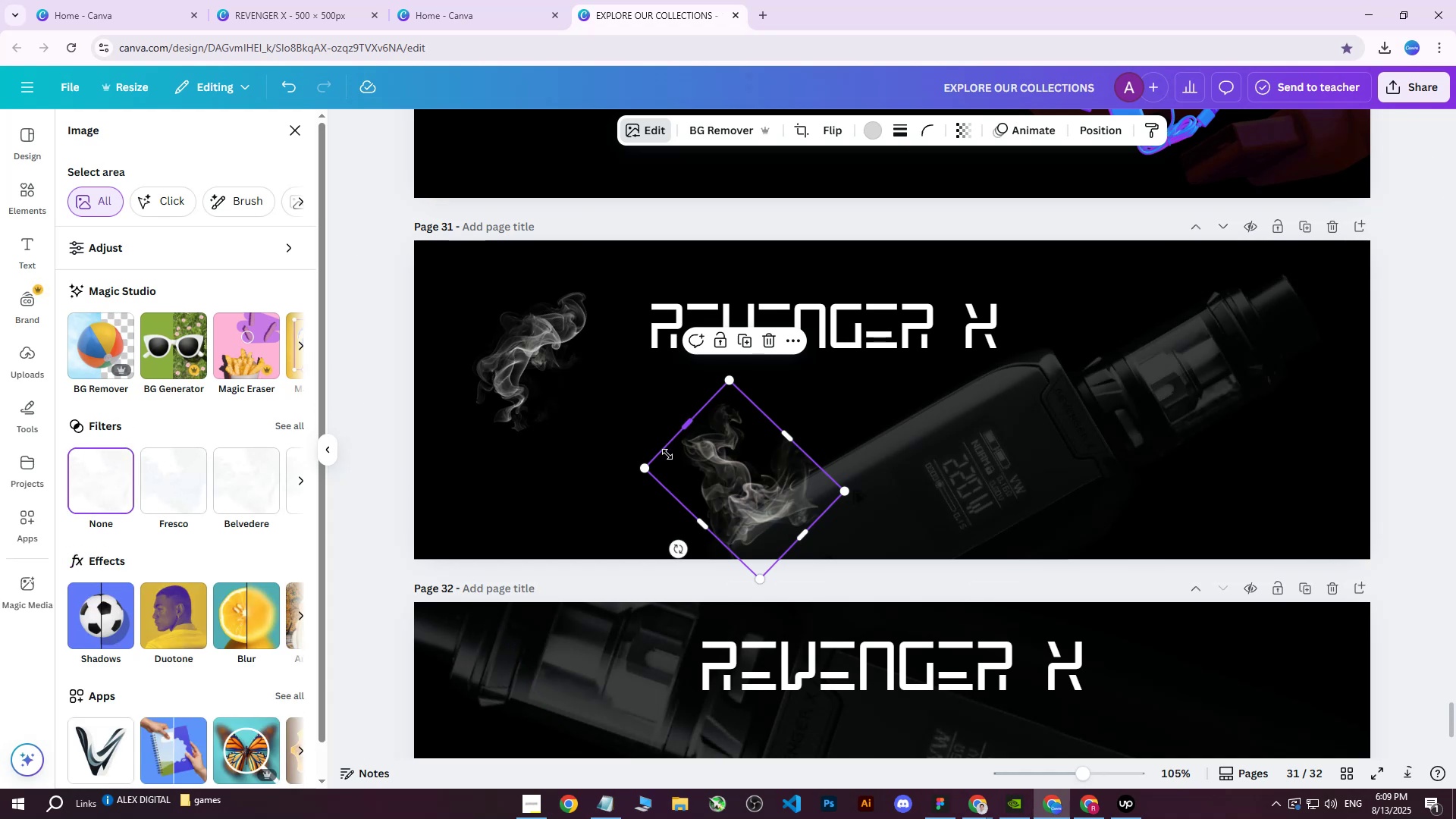 
left_click_drag(start_coordinate=[706, 488], to_coordinate=[598, 485])
 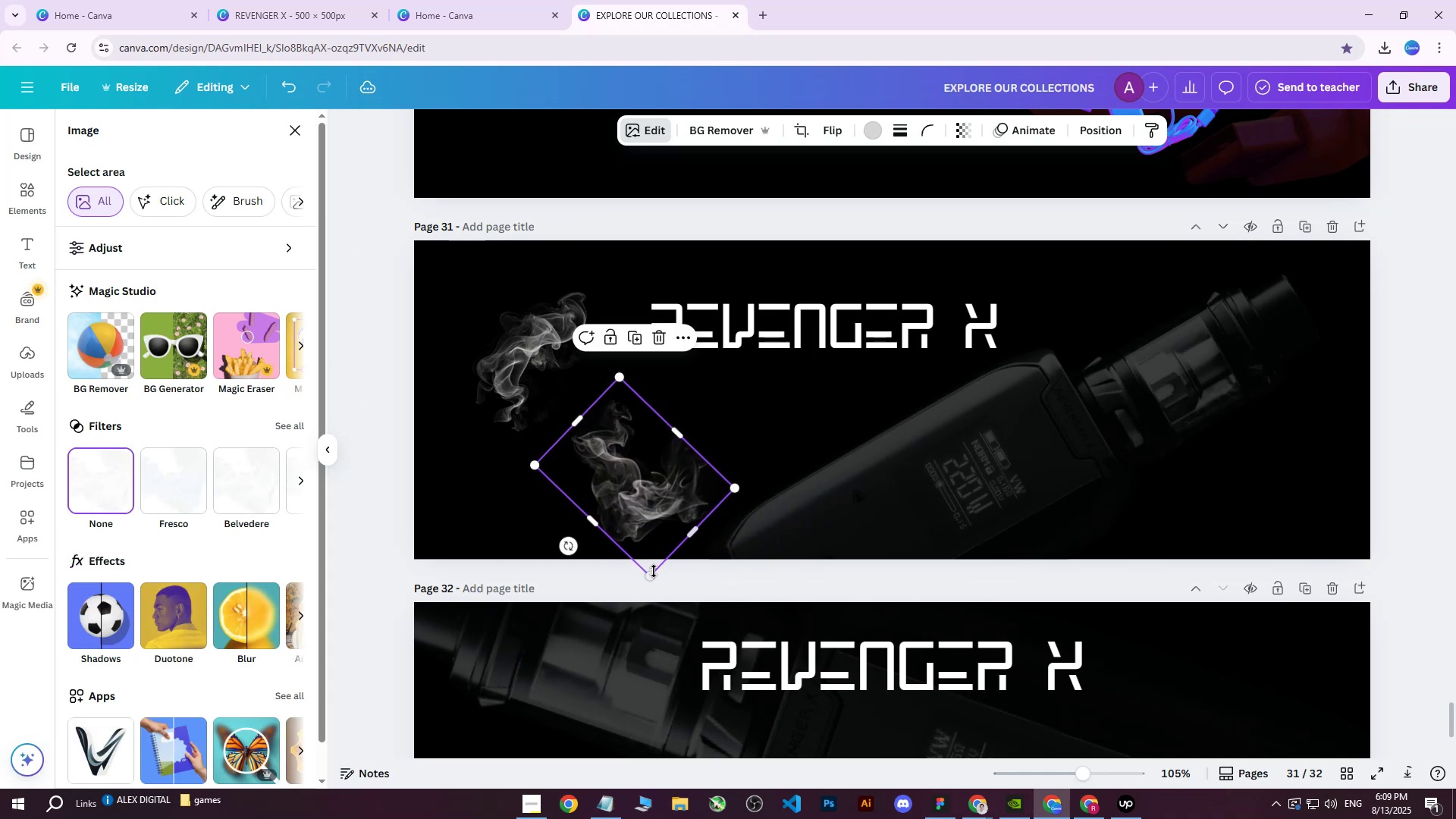 
left_click_drag(start_coordinate=[654, 576], to_coordinate=[783, 758])
 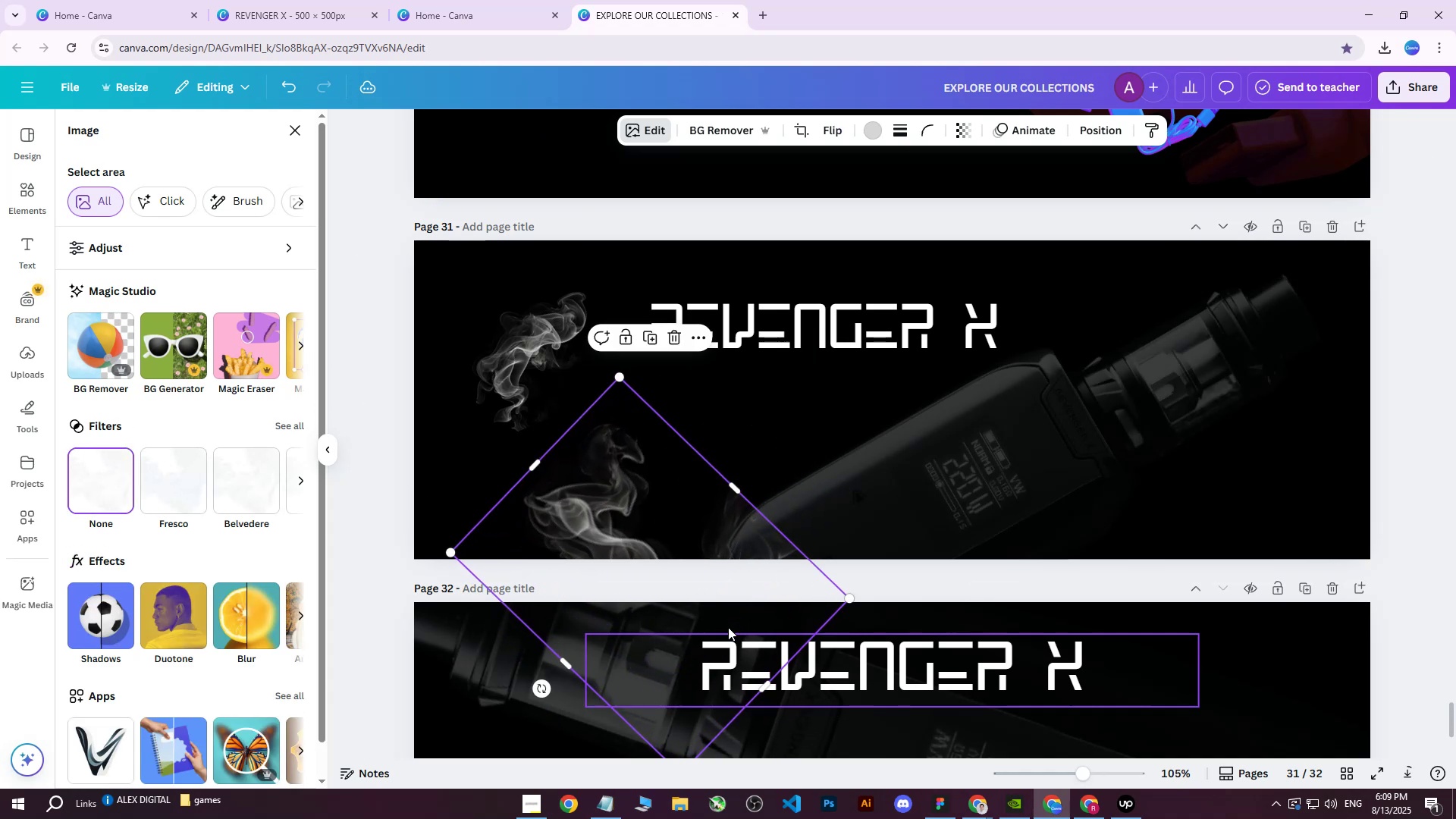 
left_click_drag(start_coordinate=[639, 576], to_coordinate=[813, 486])
 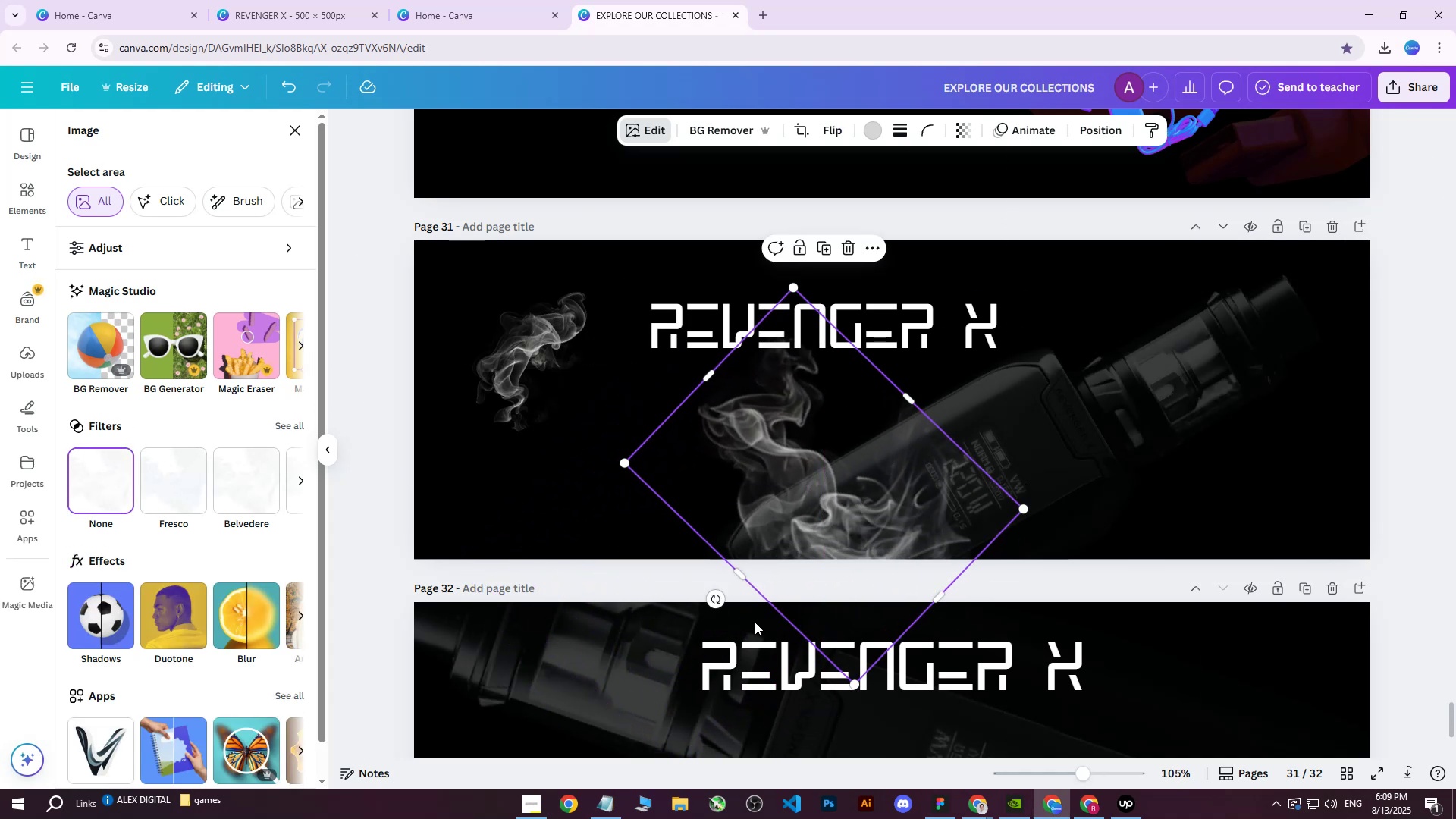 
left_click_drag(start_coordinate=[717, 604], to_coordinate=[814, 384])
 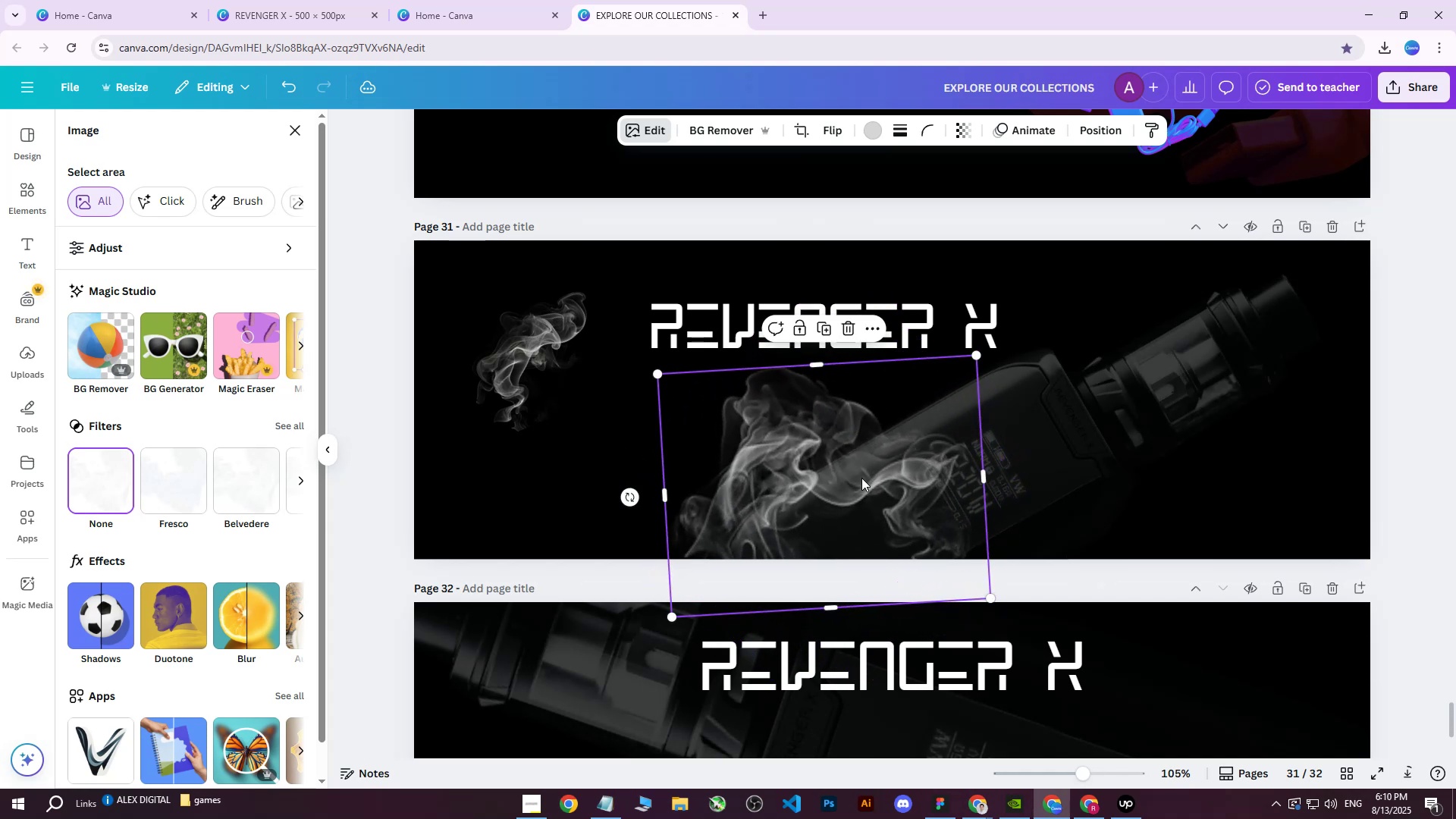 
left_click_drag(start_coordinate=[861, 480], to_coordinate=[672, 265])
 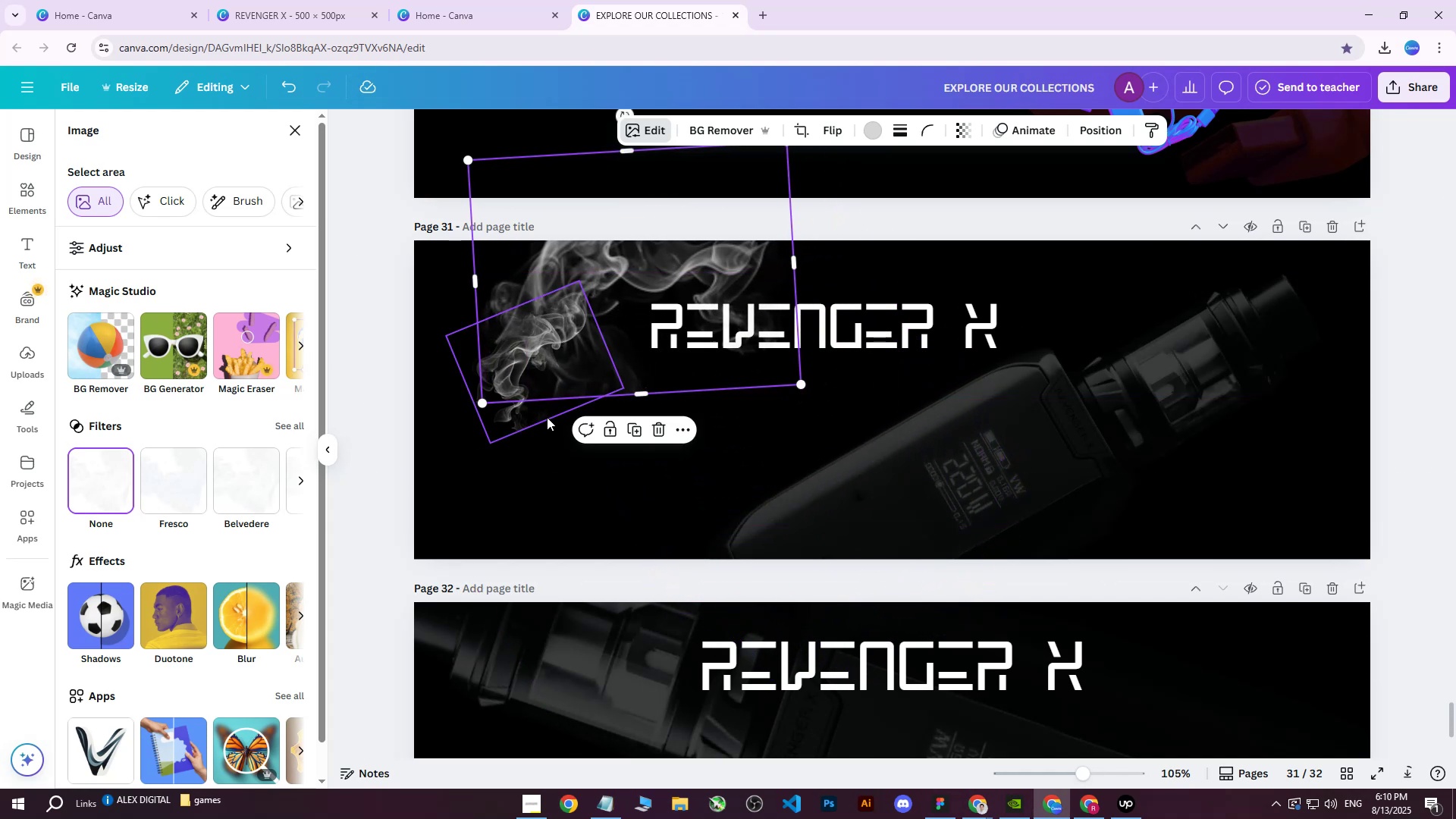 
double_click([541, 413])
 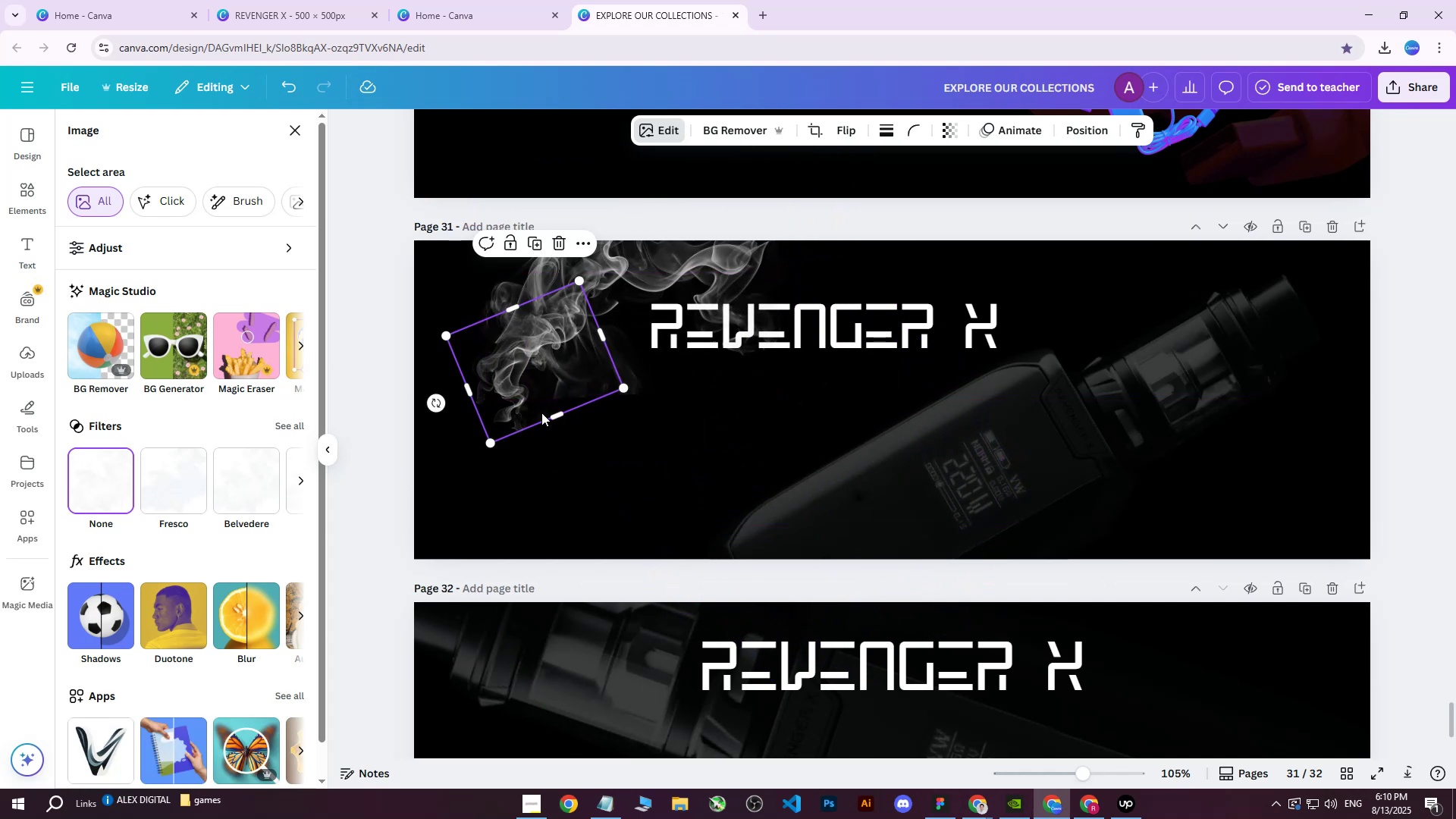 
left_click_drag(start_coordinate=[541, 412], to_coordinate=[889, 486])
 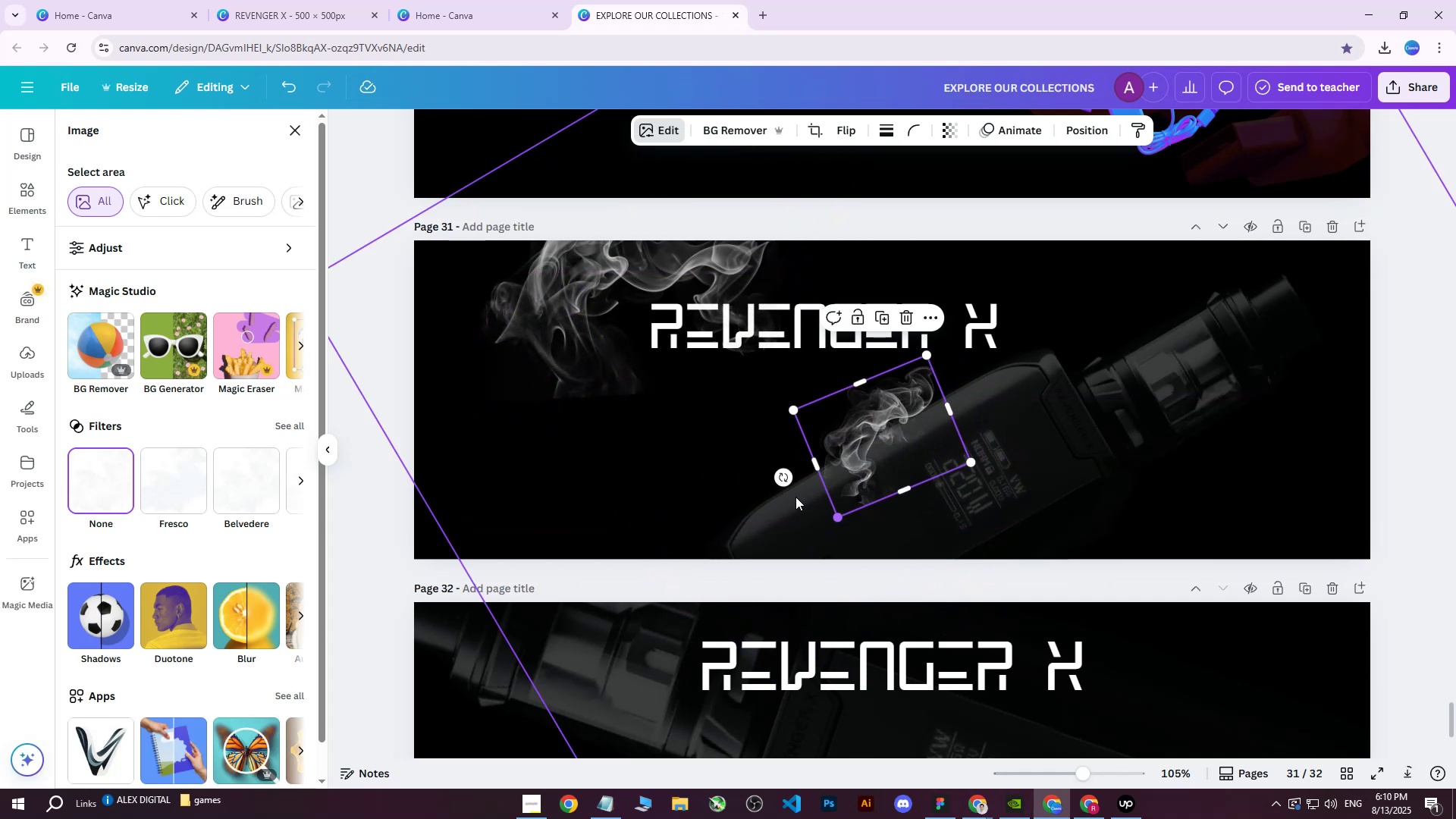 
left_click_drag(start_coordinate=[777, 479], to_coordinate=[1116, 447])
 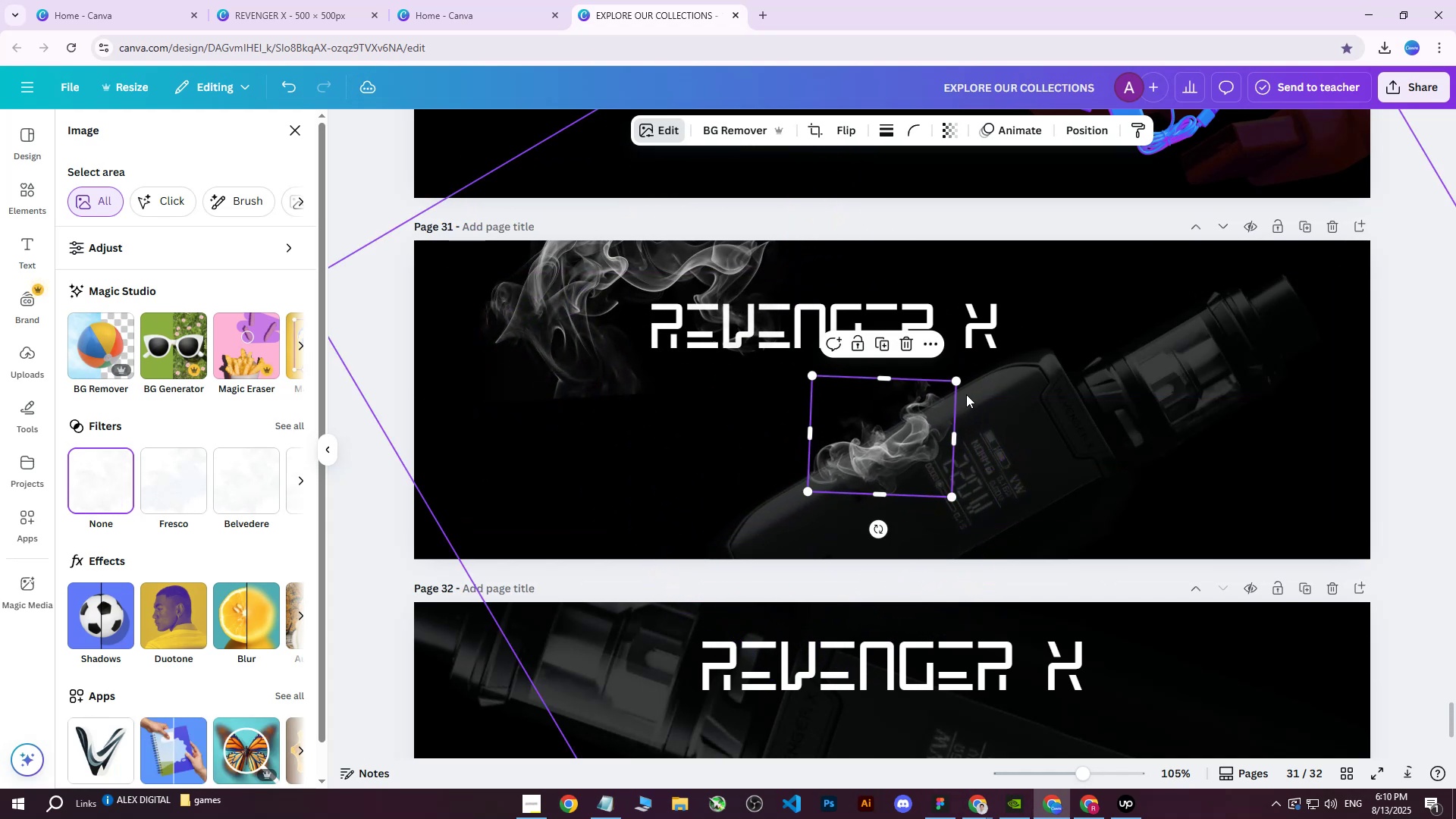 
left_click_drag(start_coordinate=[956, 380], to_coordinate=[1454, 243])
 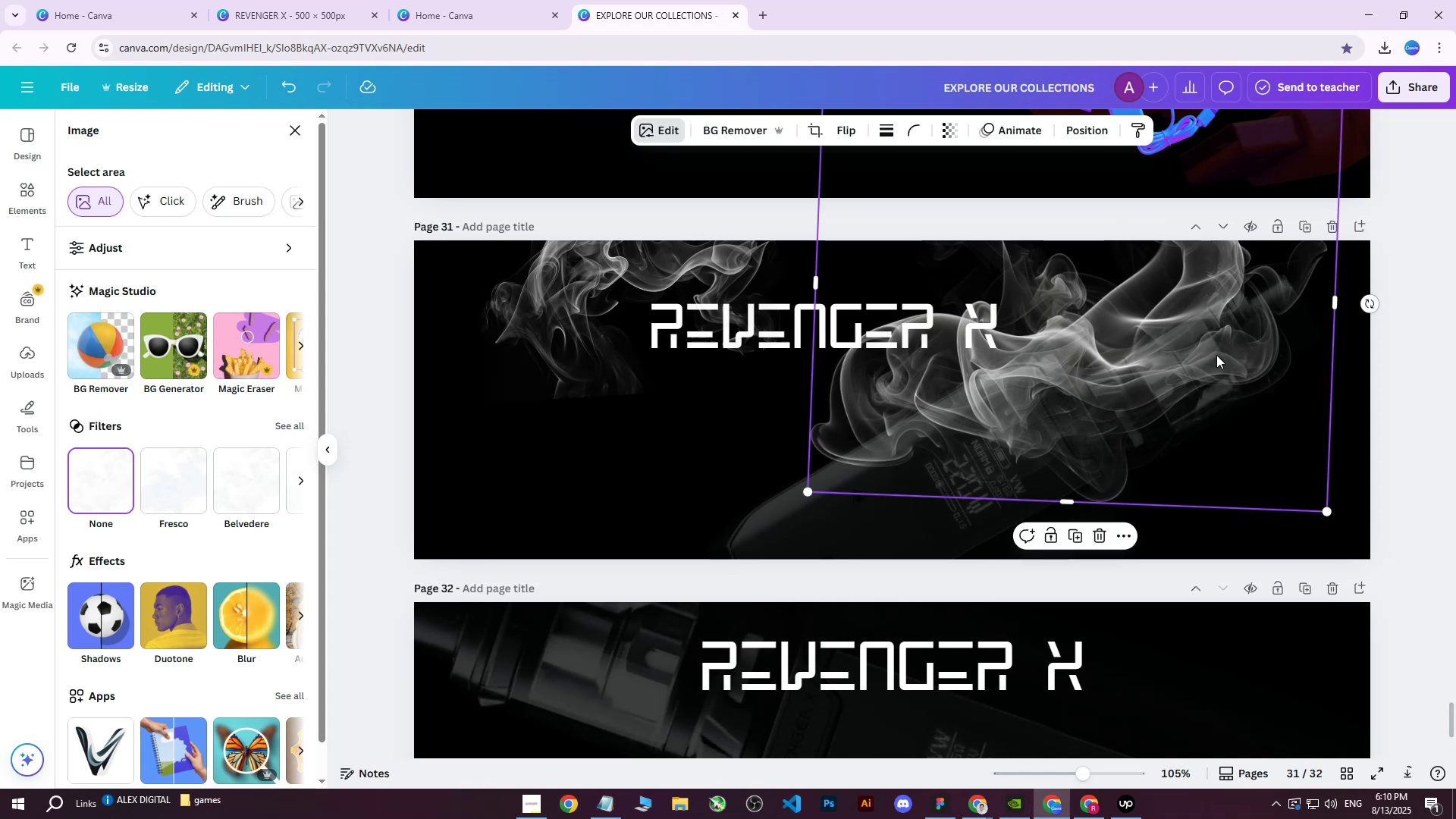 
left_click_drag(start_coordinate=[1142, 391], to_coordinate=[1247, 586])
 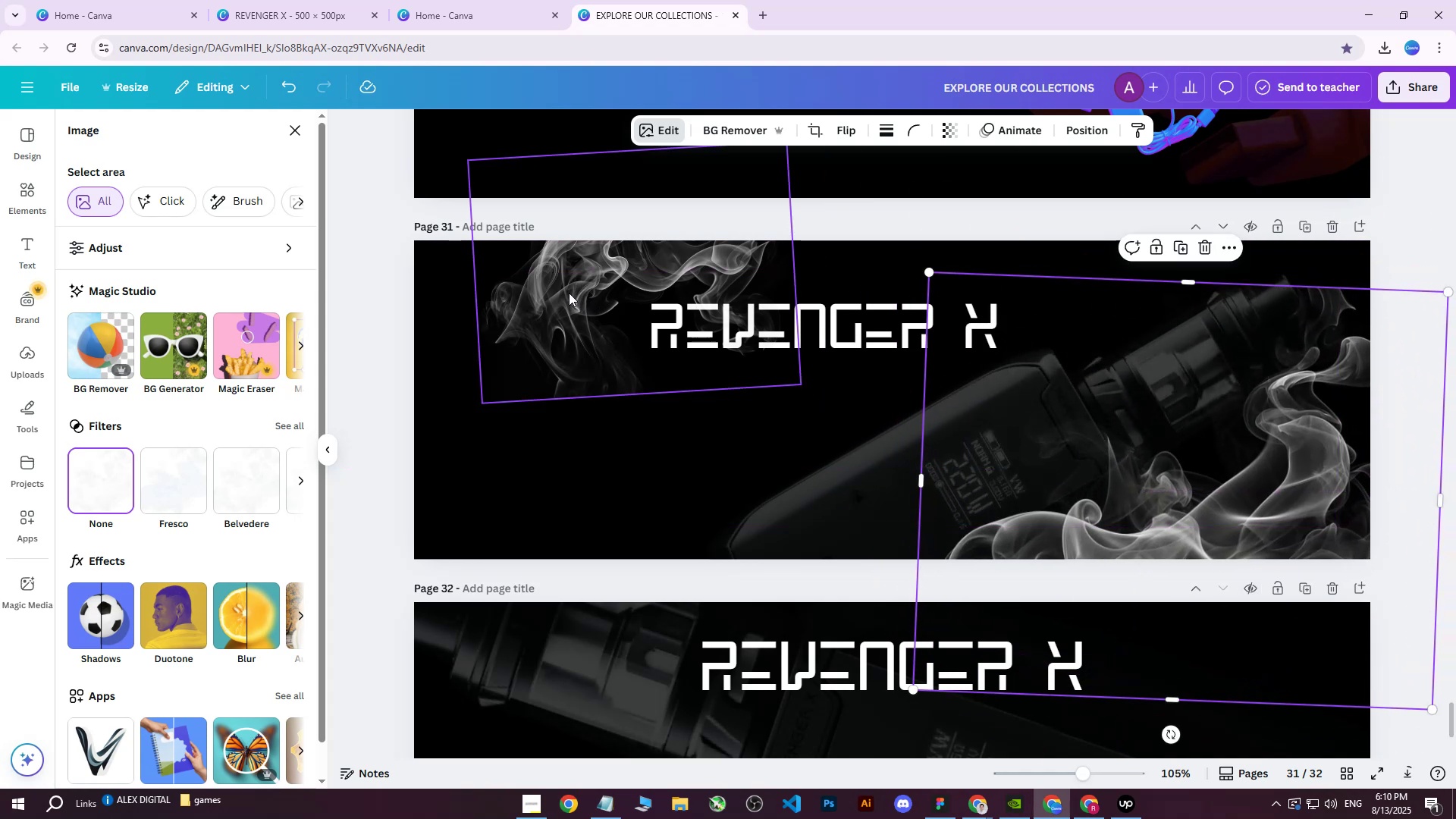 
left_click([1083, 132])
 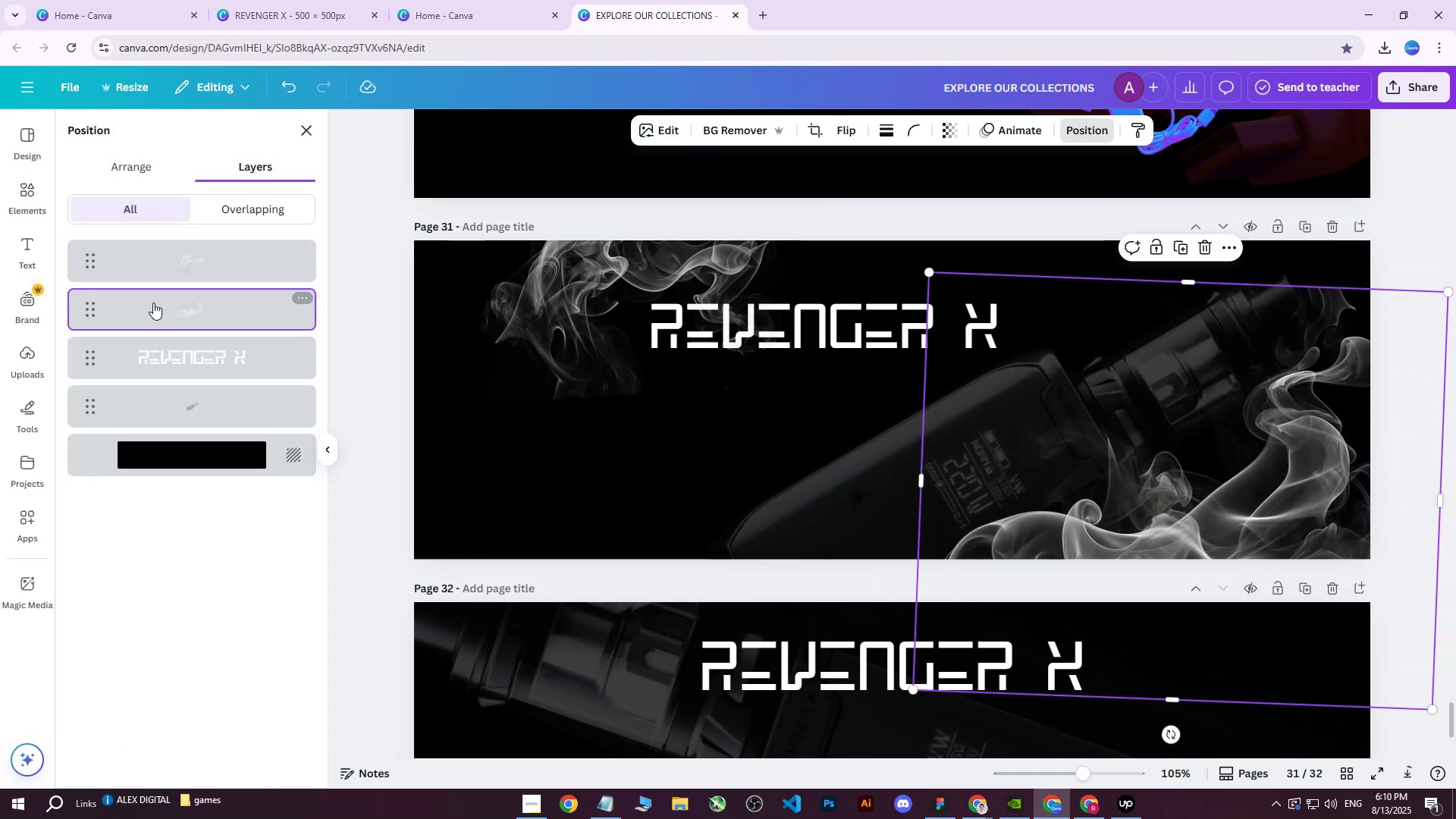 
left_click([180, 266])
 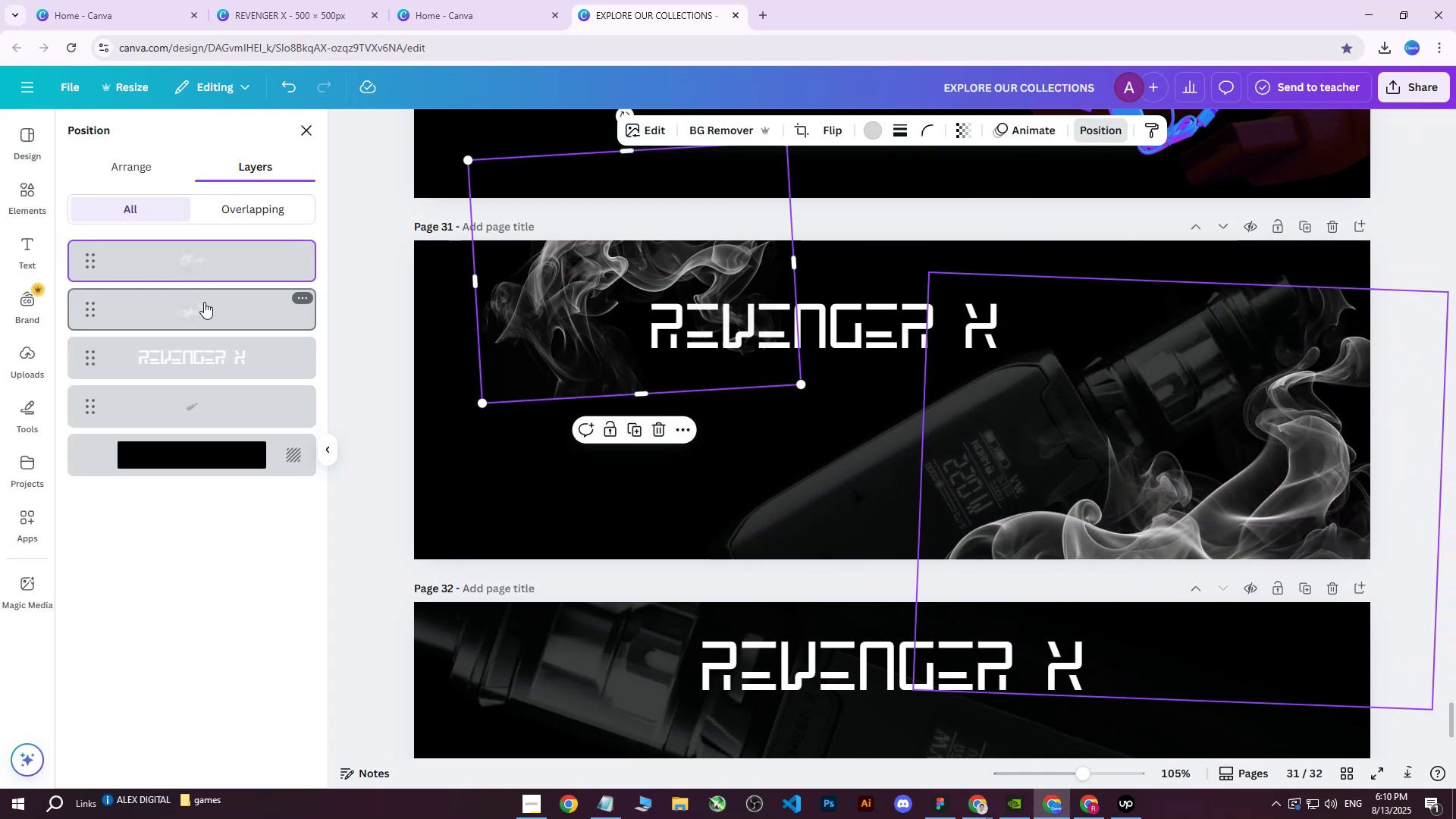 
hold_key(key=MetaLeft, duration=0.69)
left_click([200, 306])
 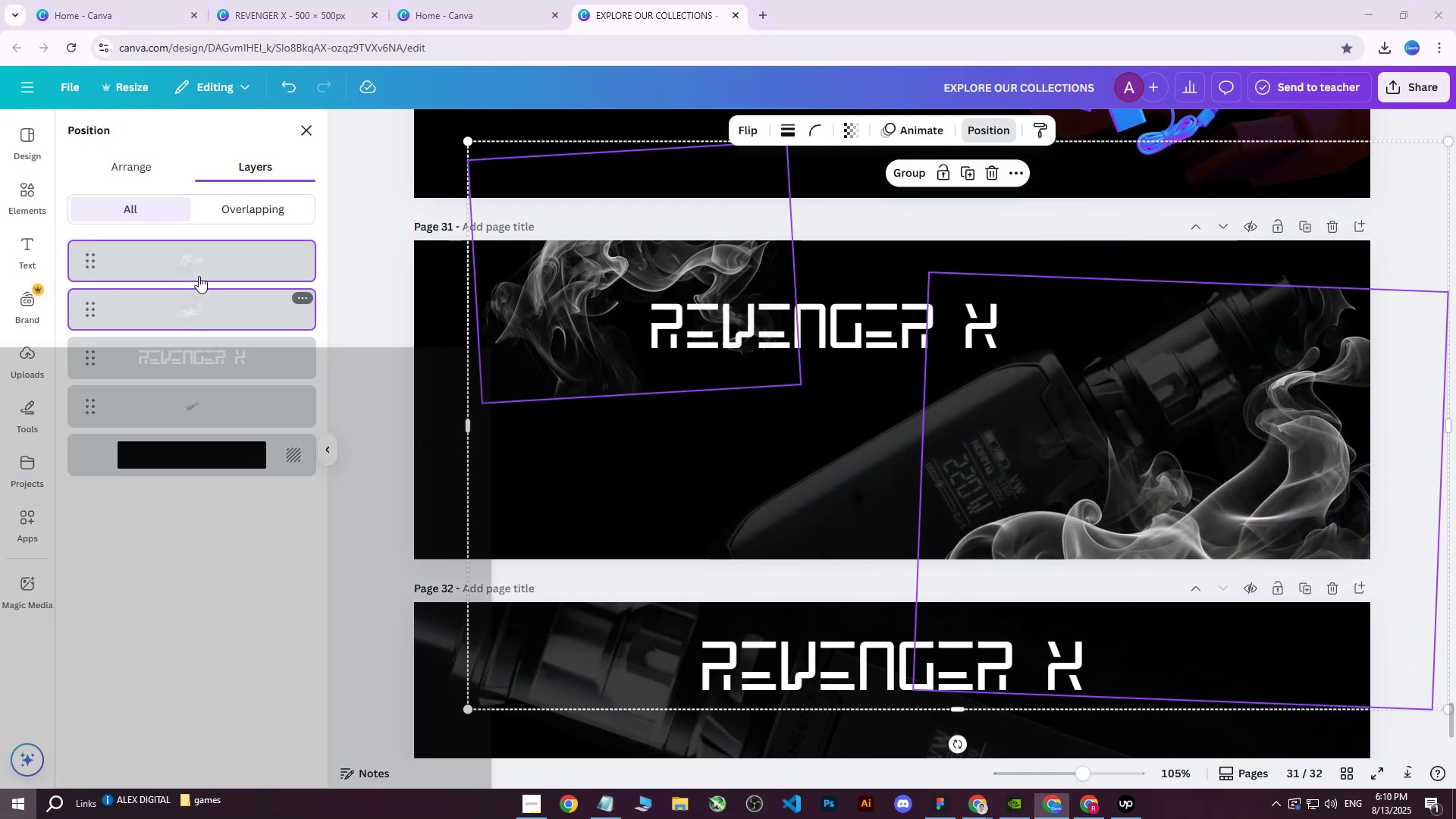 
left_click_drag(start_coordinate=[196, 256], to_coordinate=[193, 405])
 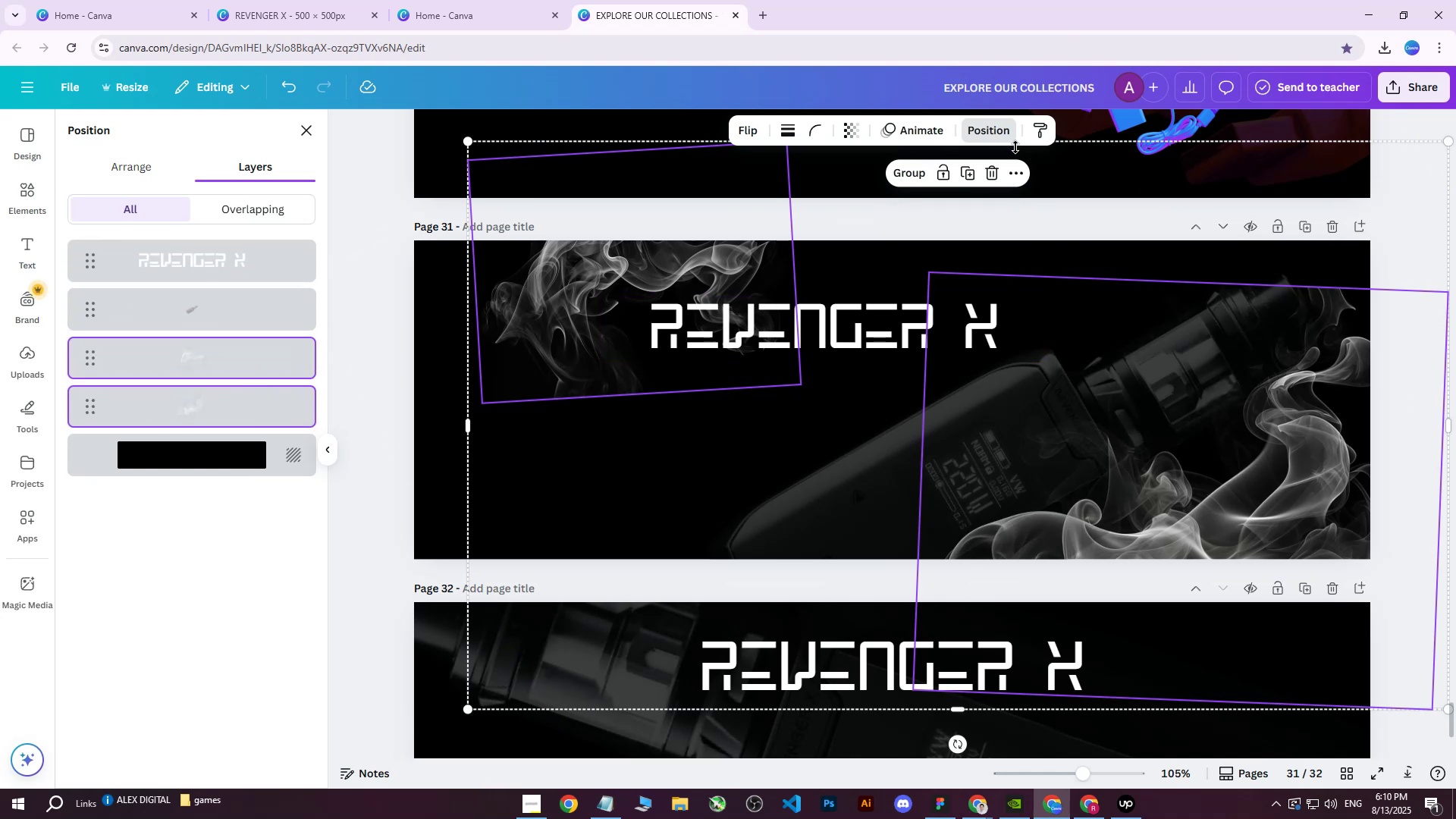 
left_click([849, 127])
 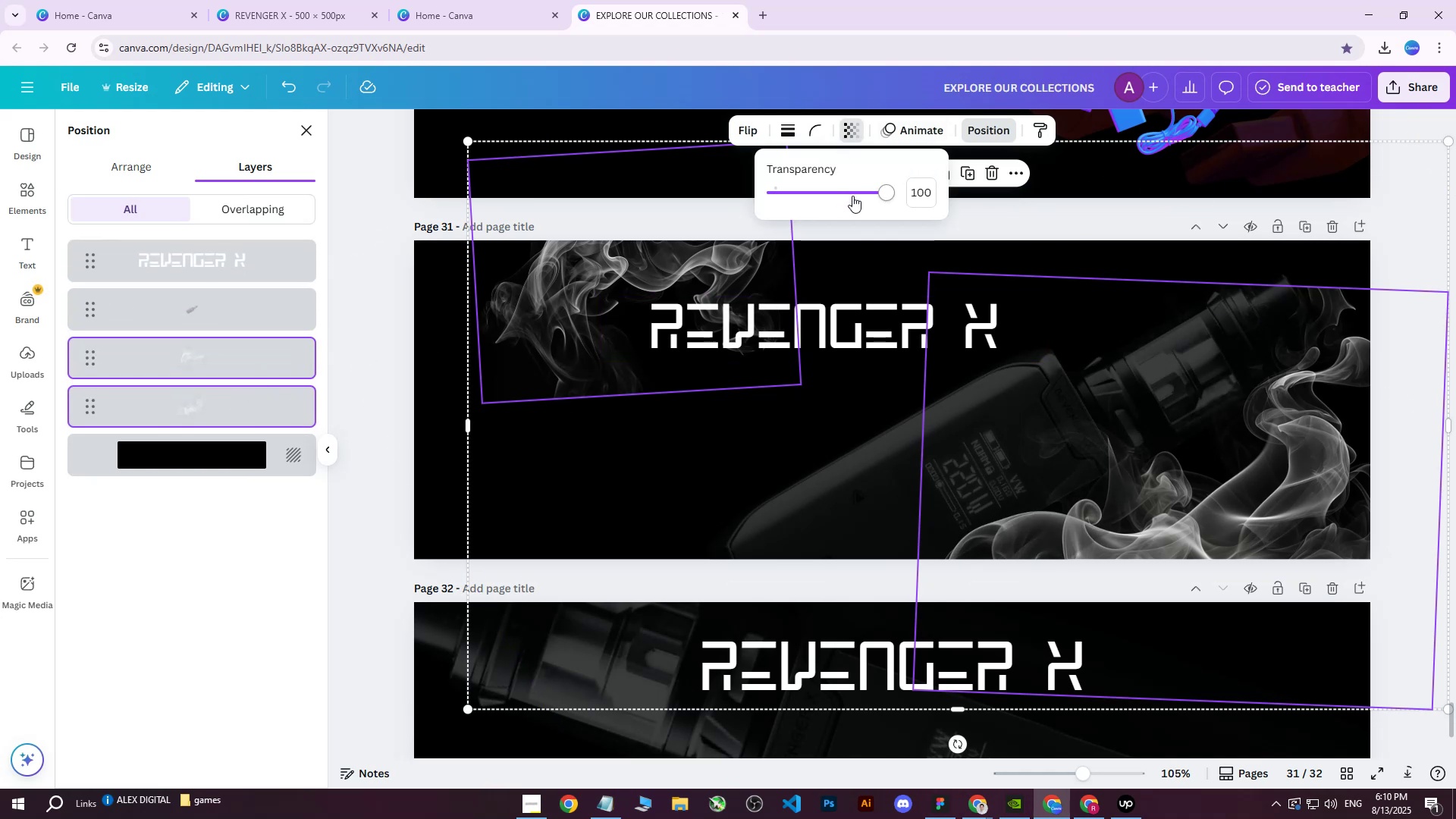 
left_click_drag(start_coordinate=[874, 193], to_coordinate=[824, 199])
 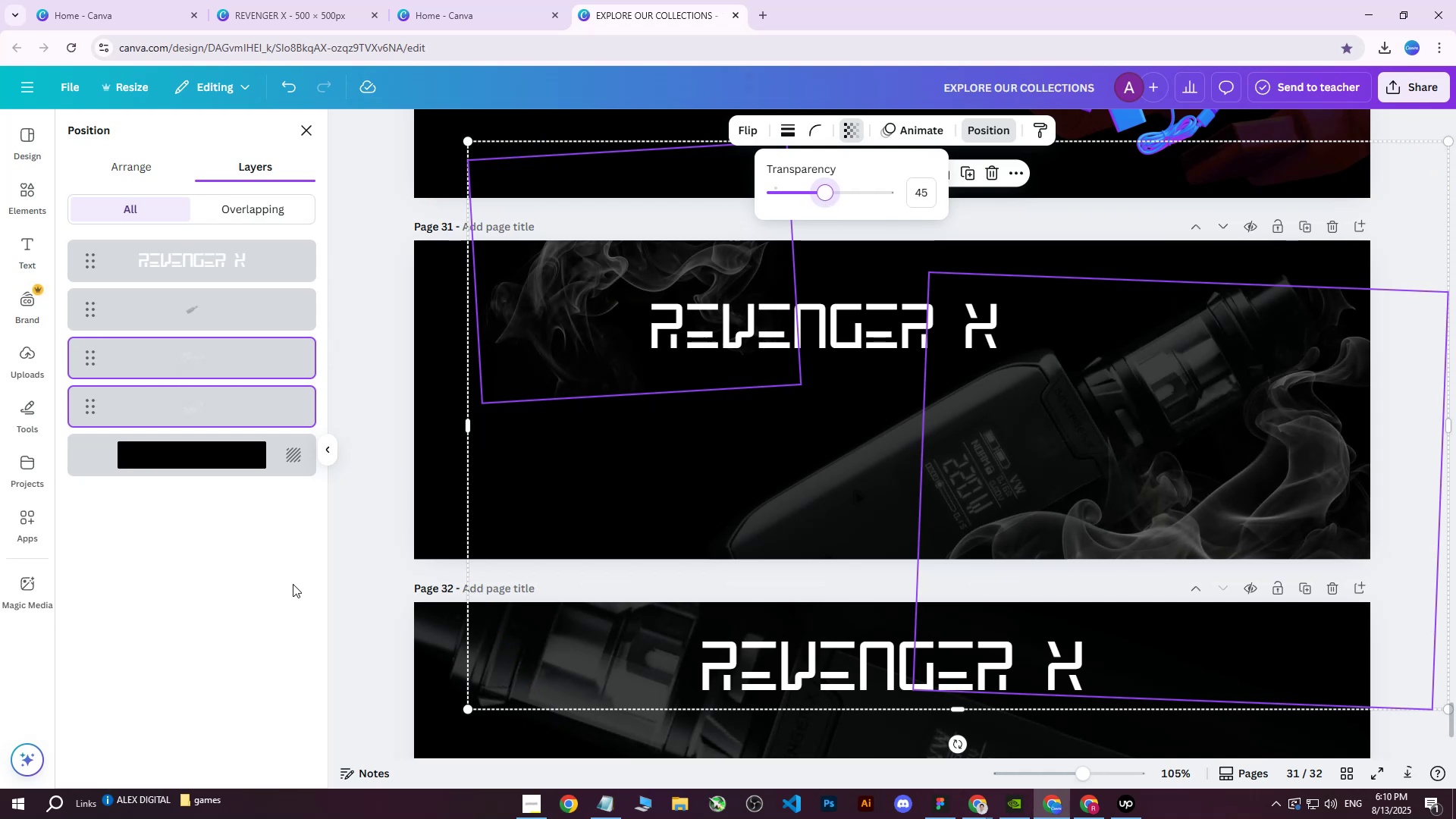 
left_click([231, 596])
 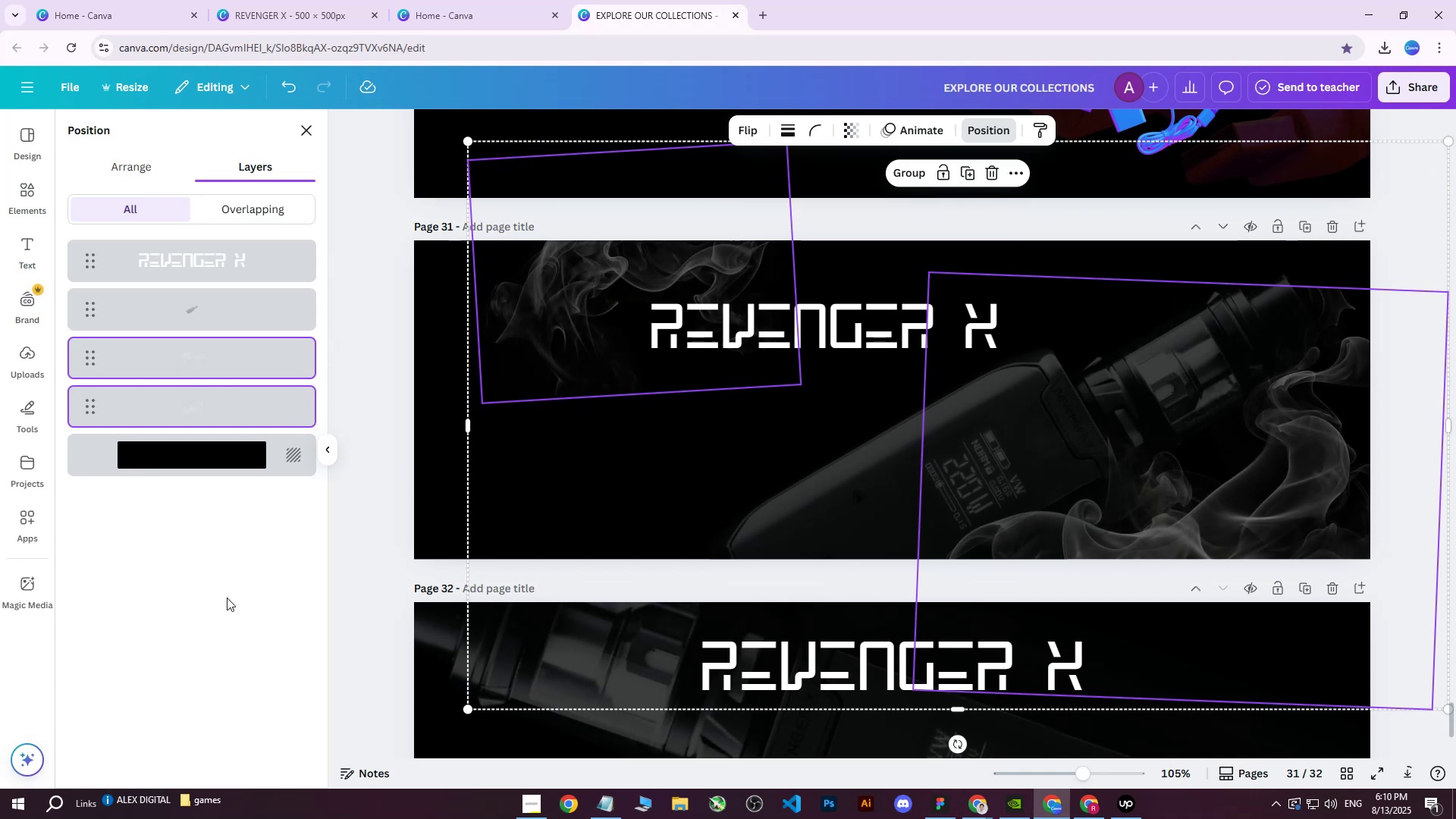 
hold_key(key=ControlLeft, duration=0.64)
scroll: coordinate [279, 595], scroll_direction: down, amount: 2.0
 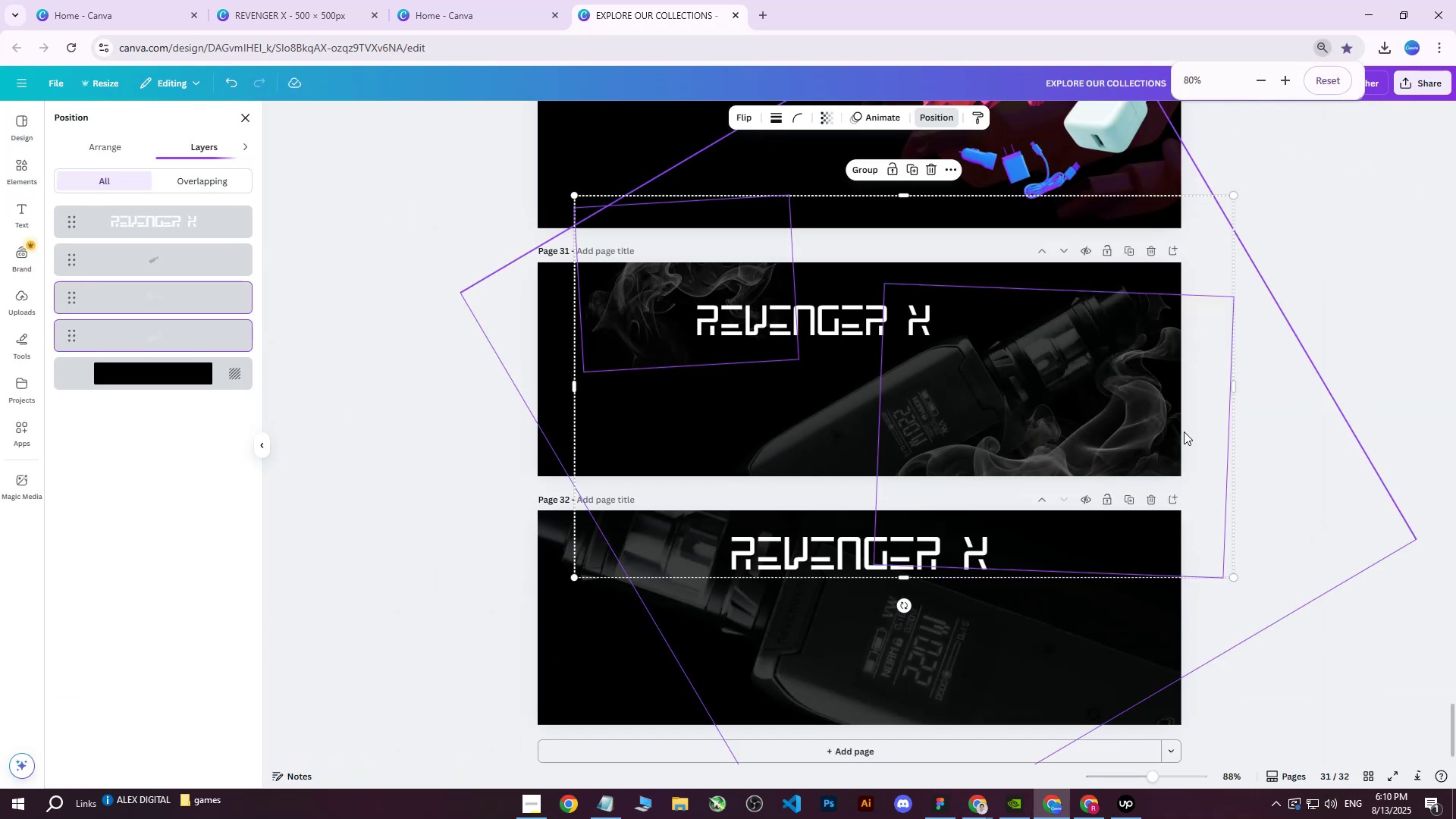 
left_click([1259, 377])
 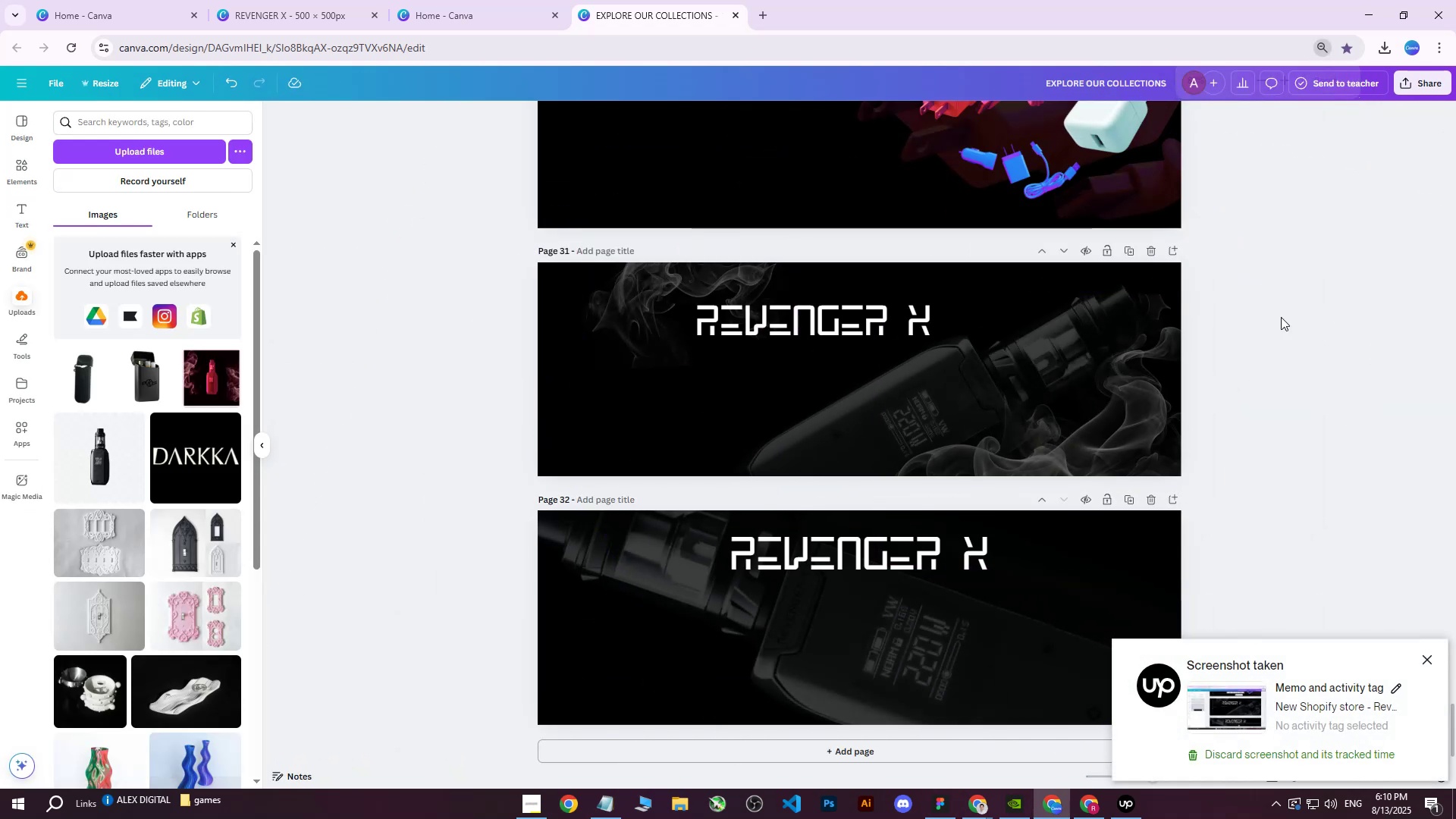 
double_click([949, 367])
 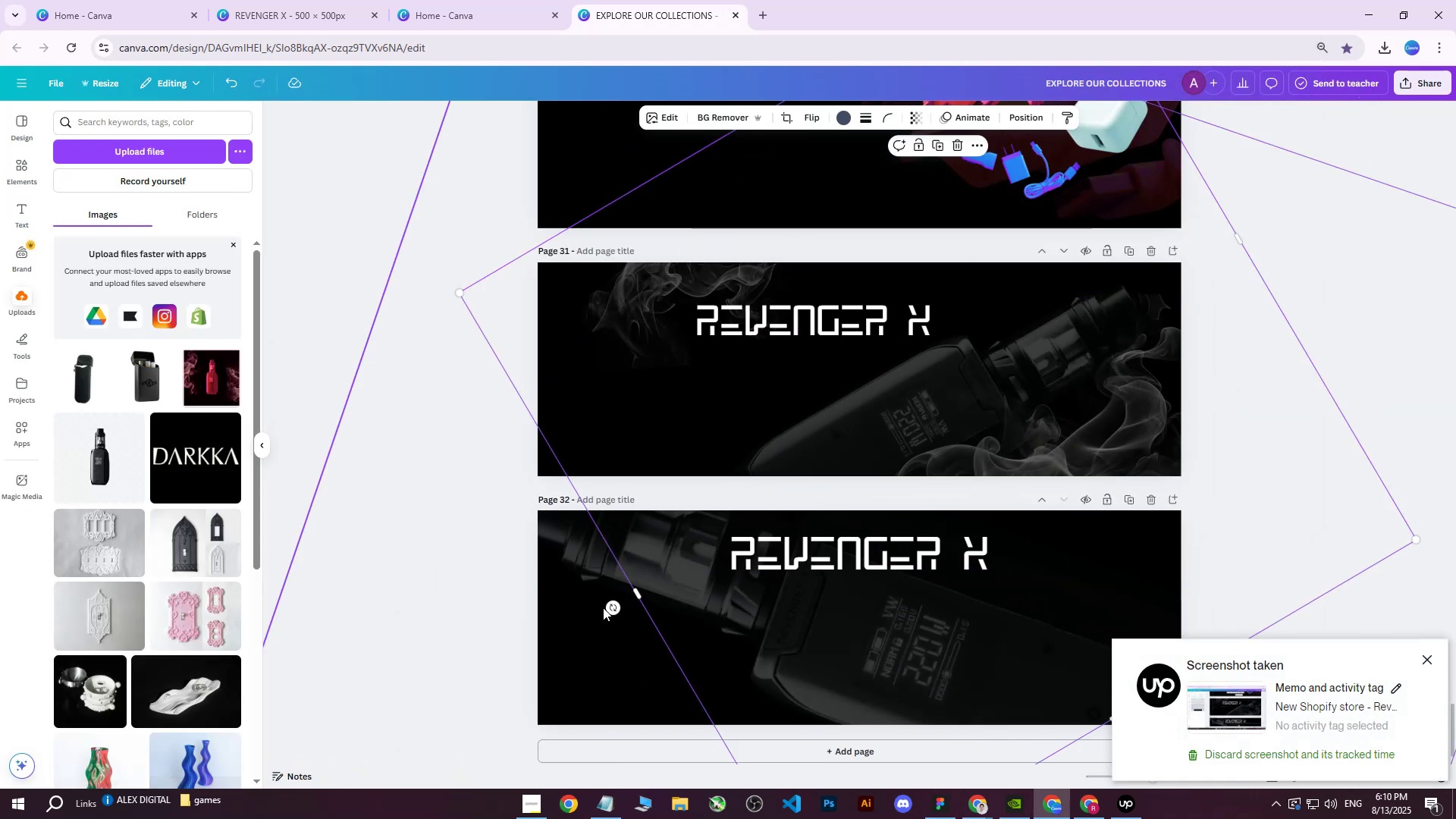 
left_click_drag(start_coordinate=[612, 607], to_coordinate=[639, 617])
 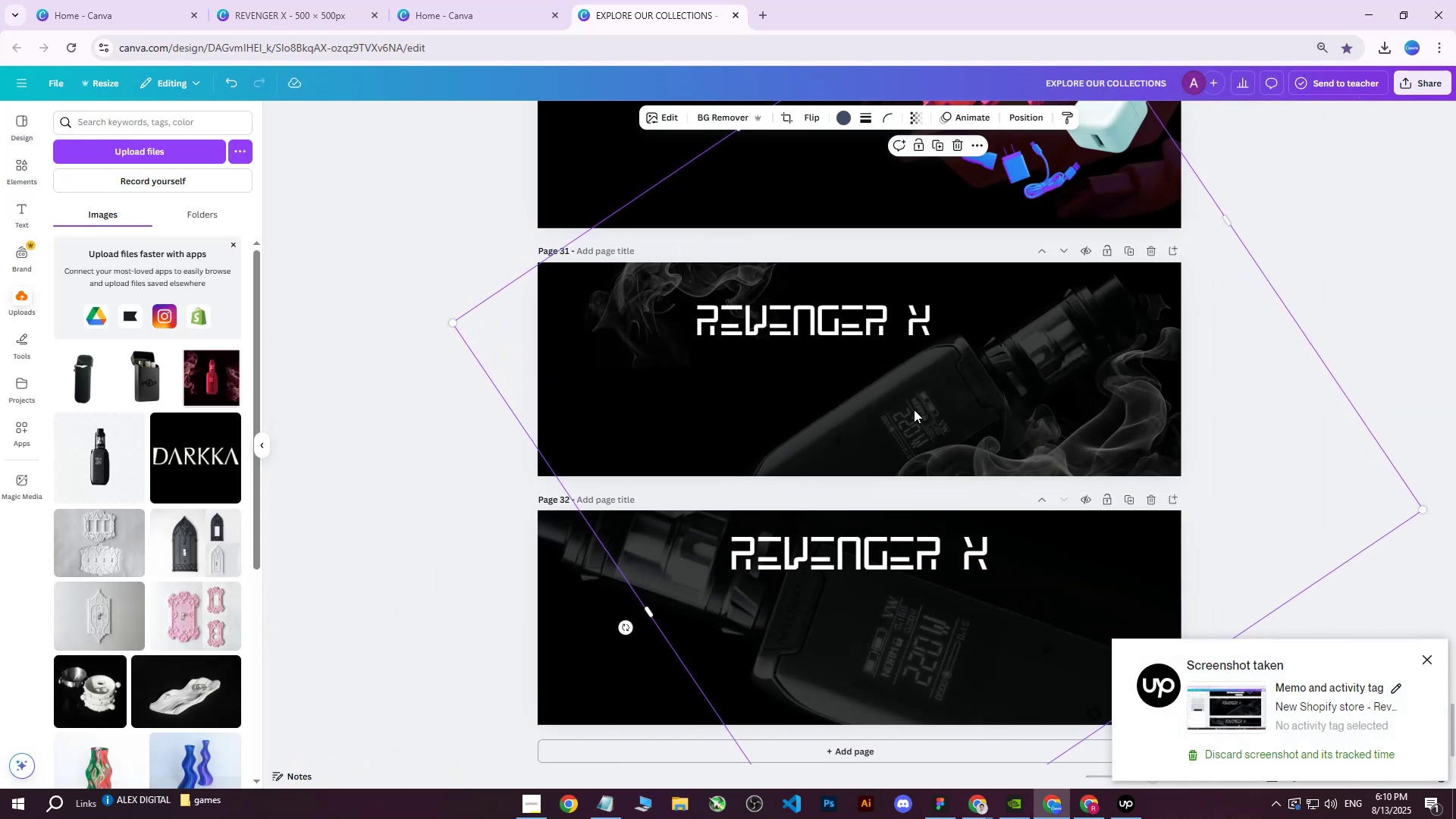 
left_click_drag(start_coordinate=[915, 400], to_coordinate=[887, 395])
 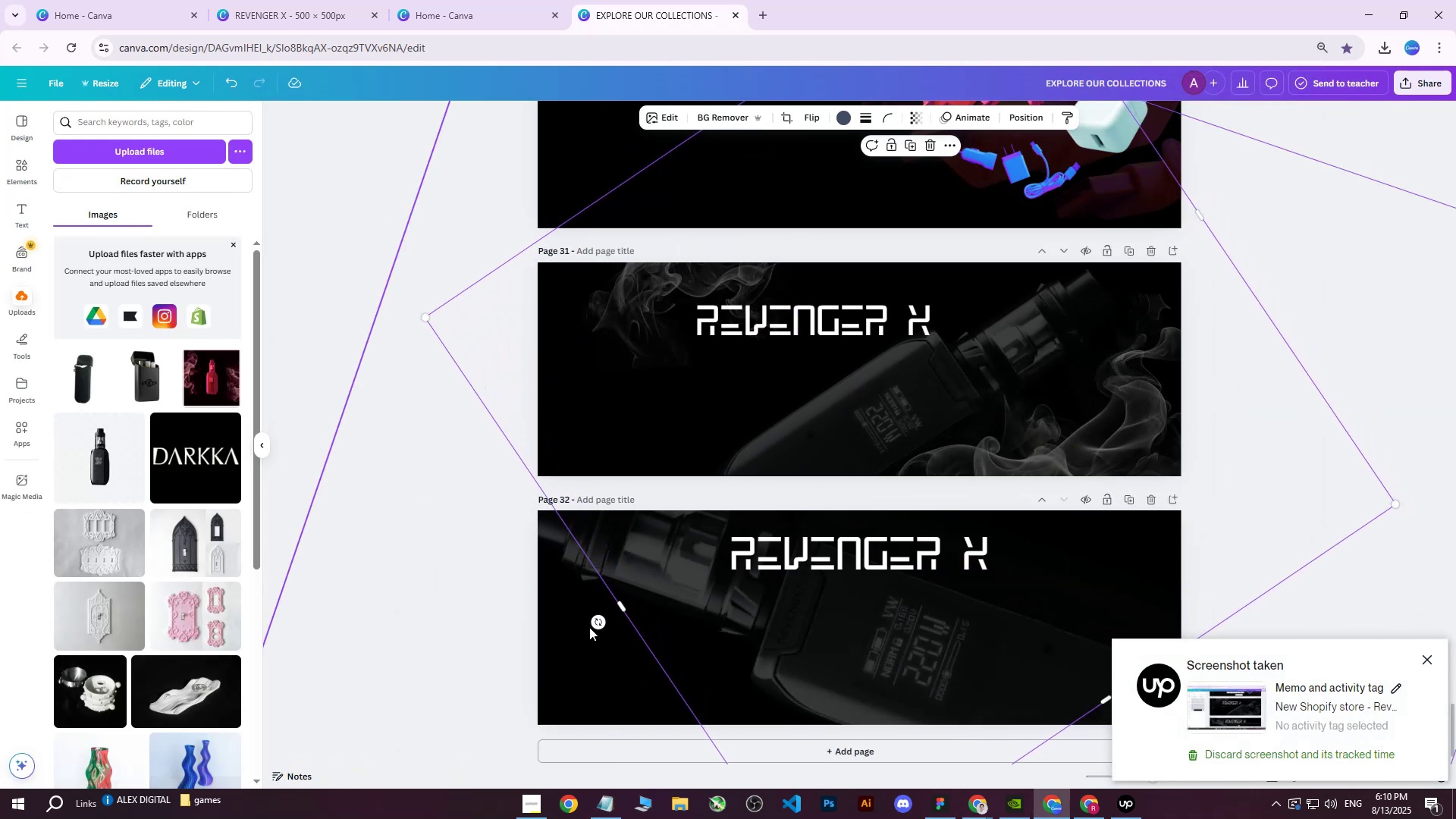 
left_click_drag(start_coordinate=[597, 626], to_coordinate=[634, 620])
 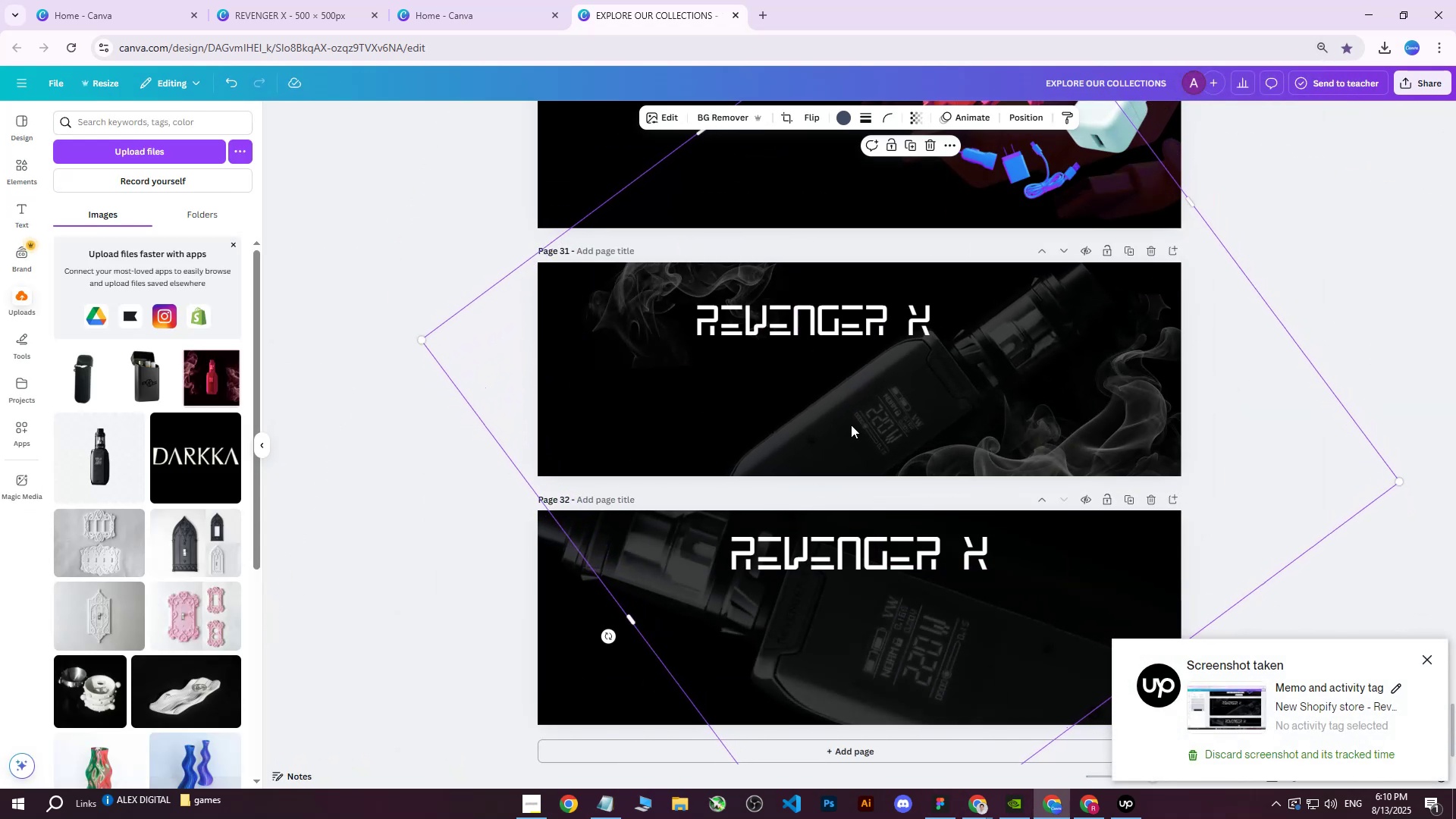 
left_click_drag(start_coordinate=[874, 411], to_coordinate=[868, 413])
 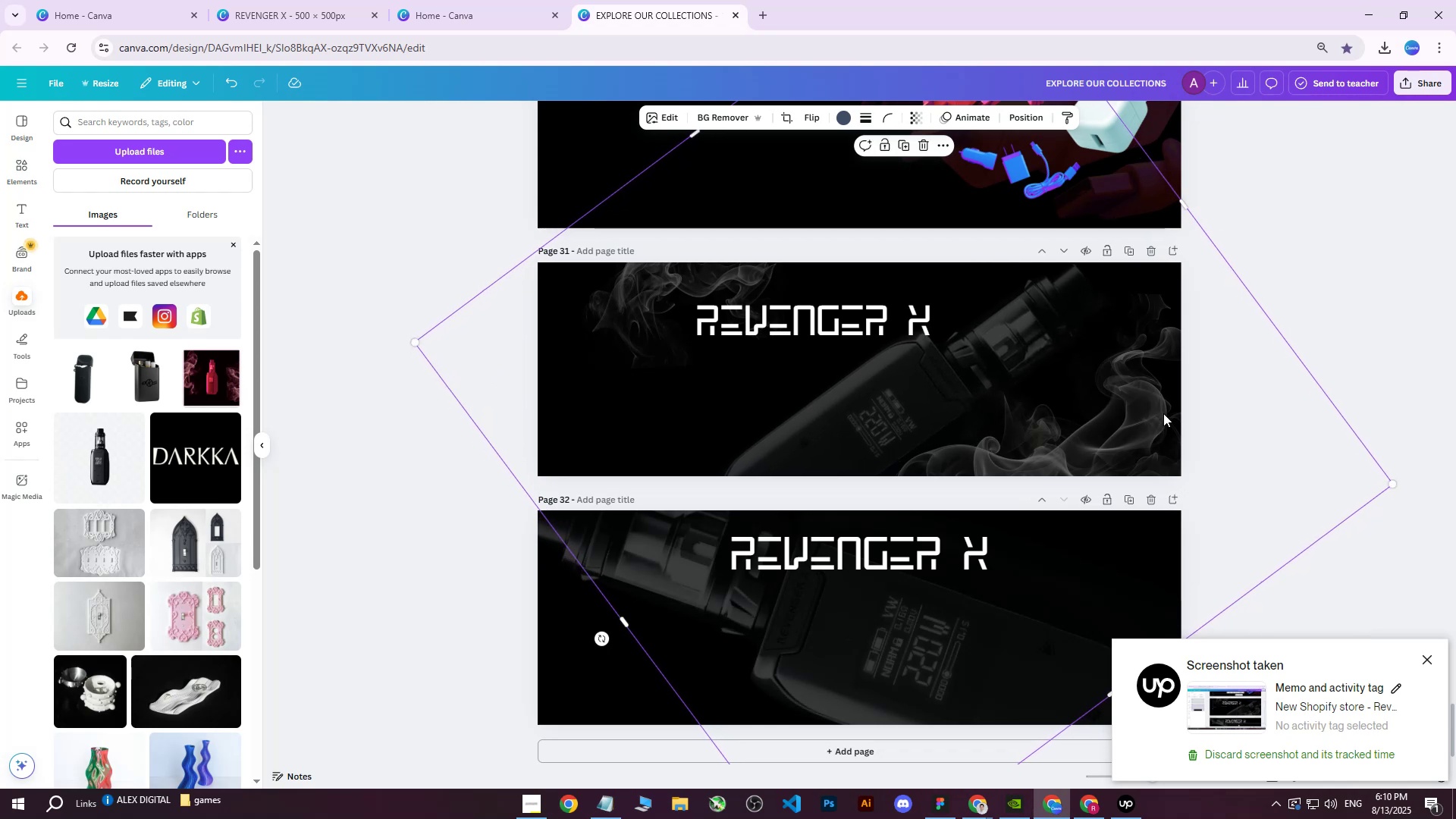 
left_click([1166, 413])
 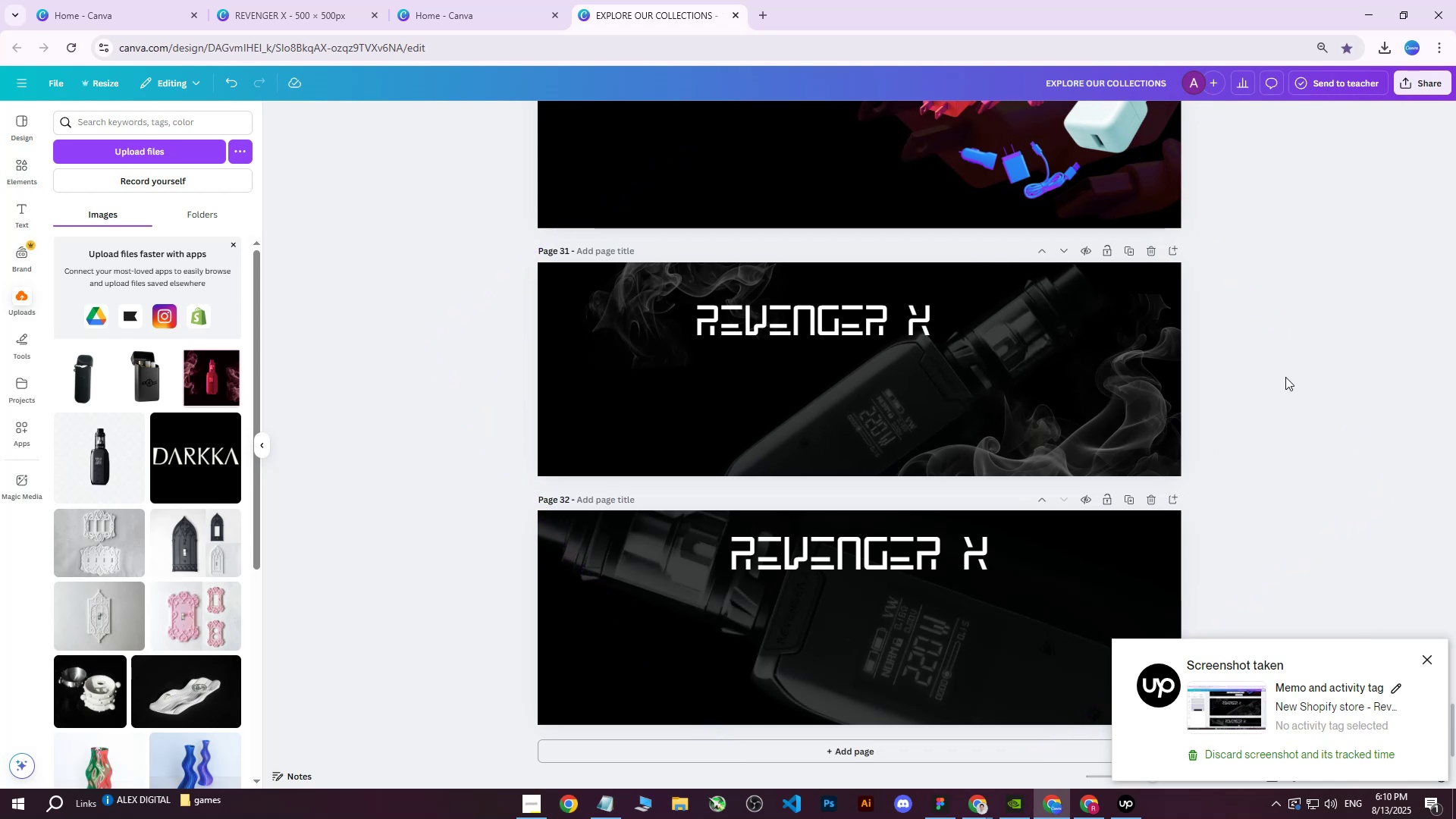 
double_click([1175, 413])
 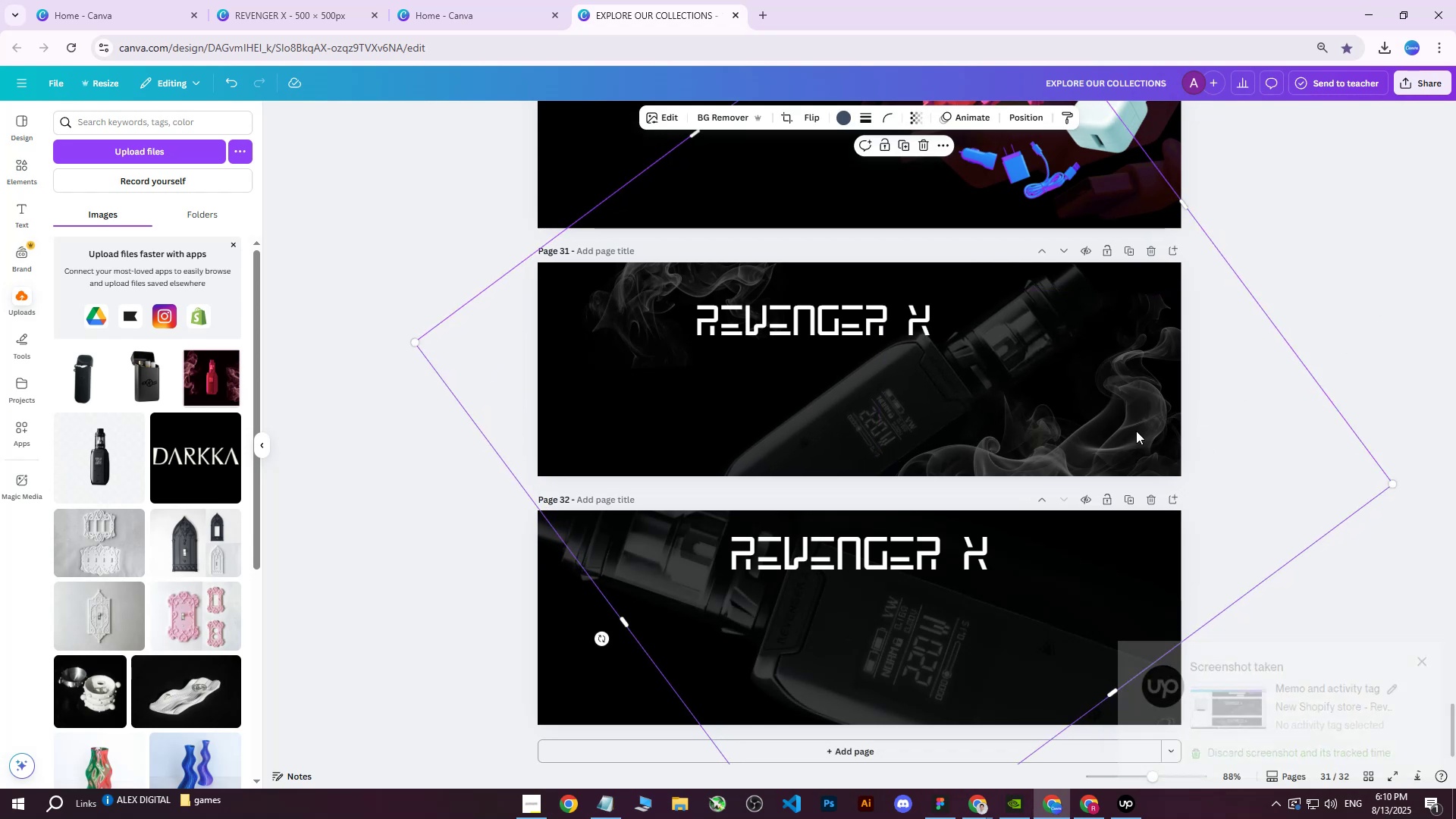 
left_click_drag(start_coordinate=[1137, 438], to_coordinate=[1141, 445])
 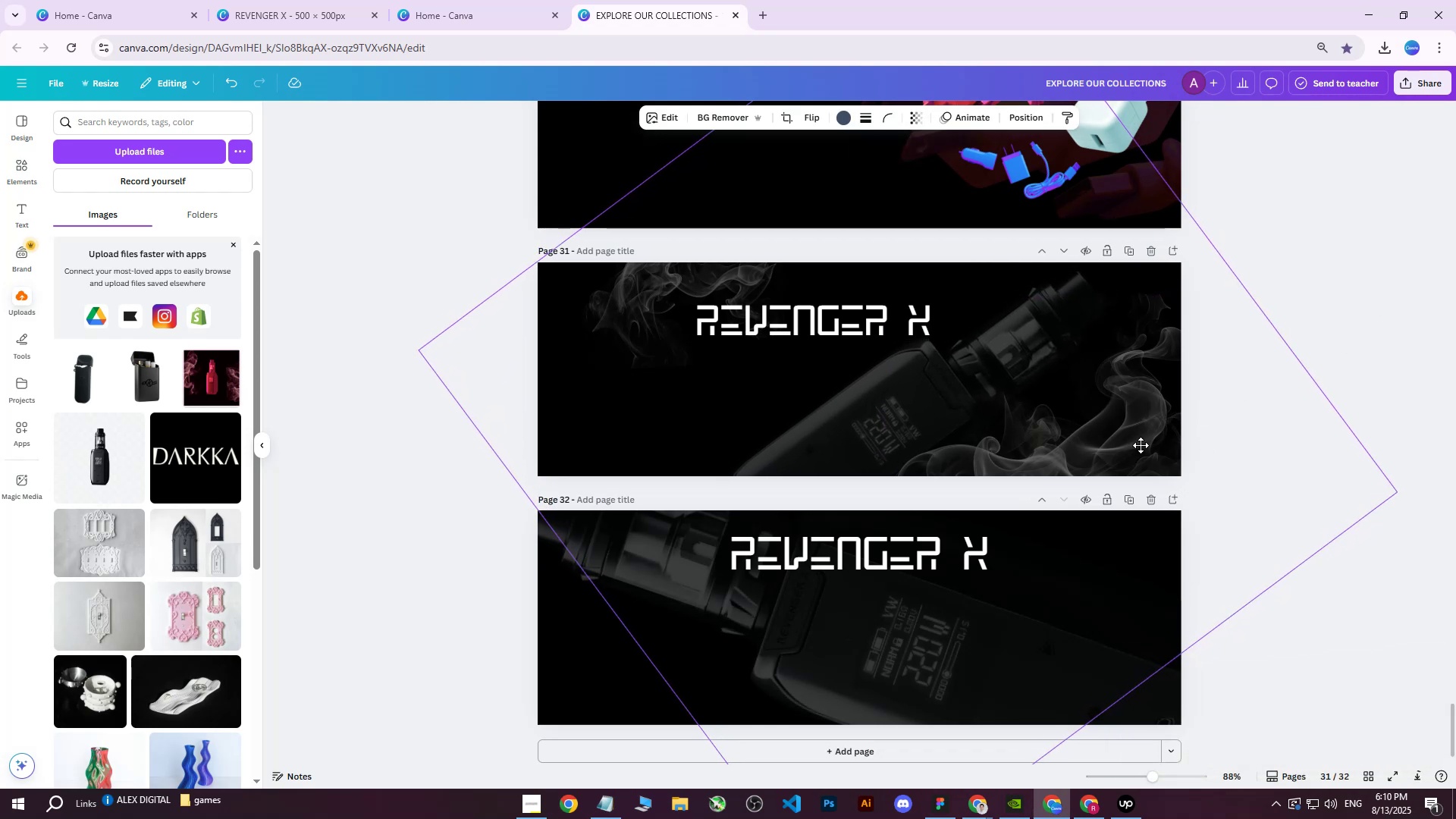 
key(Control+Z)
 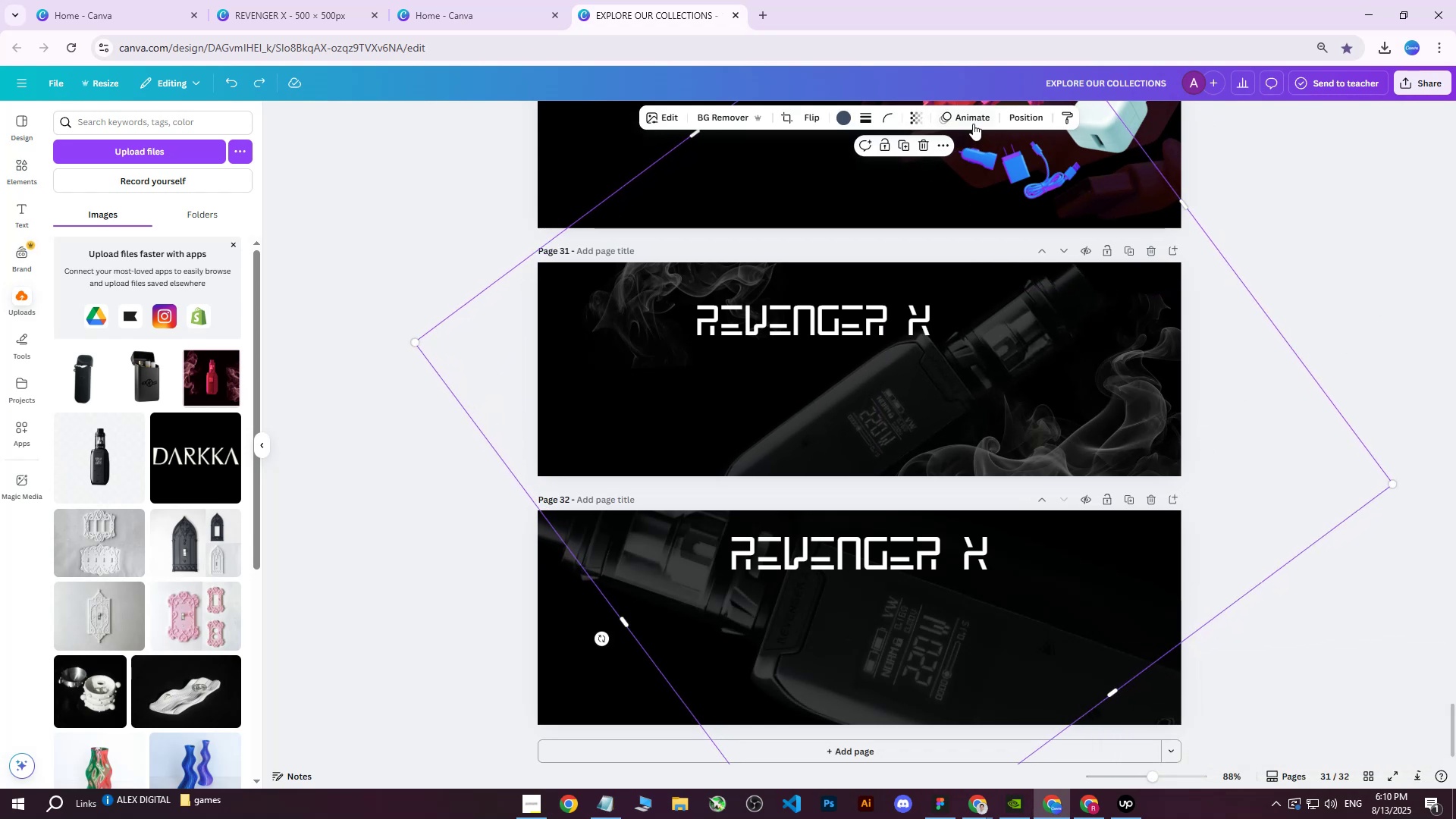 
left_click([1012, 119])
 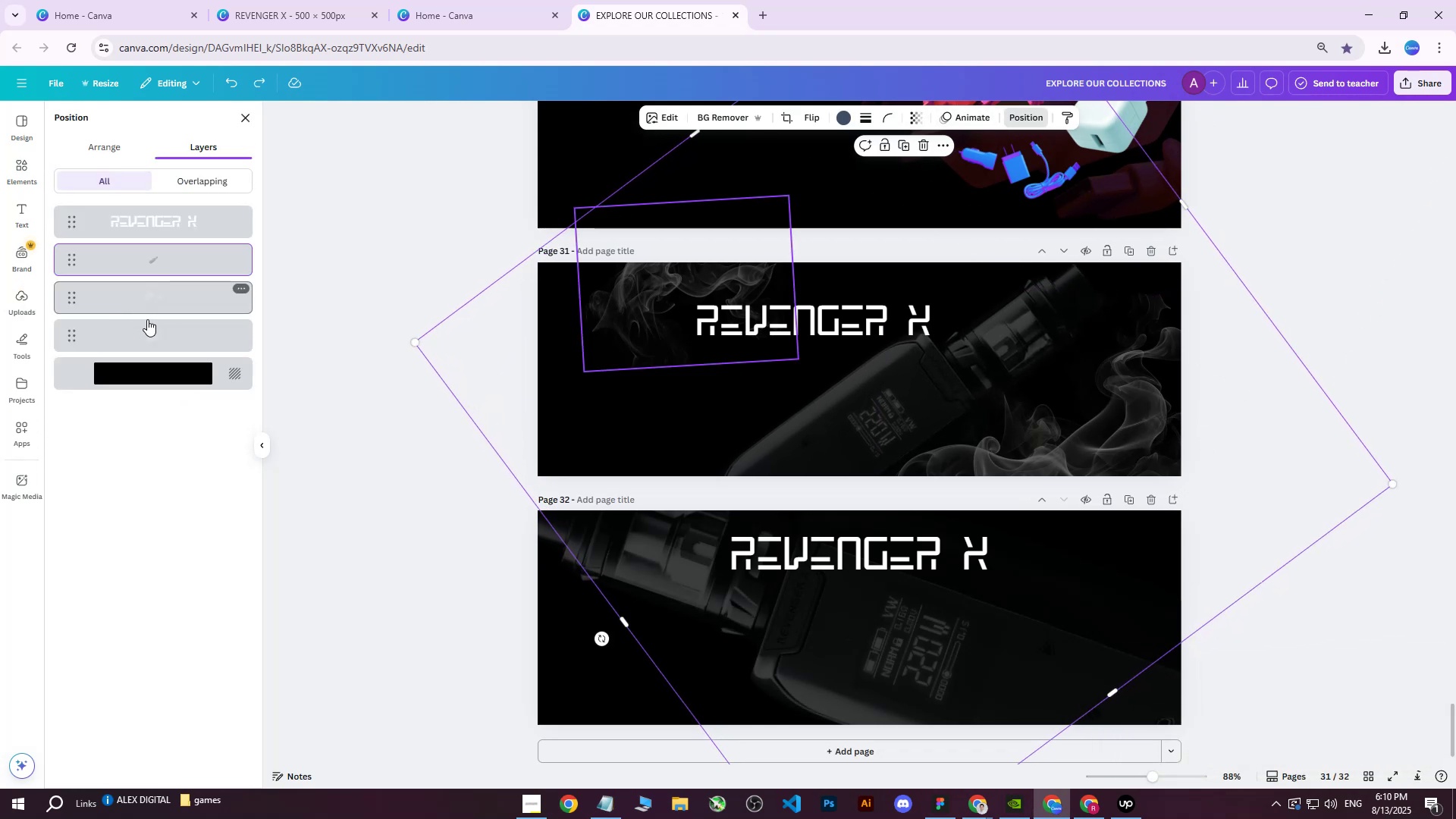 
left_click([143, 334])
 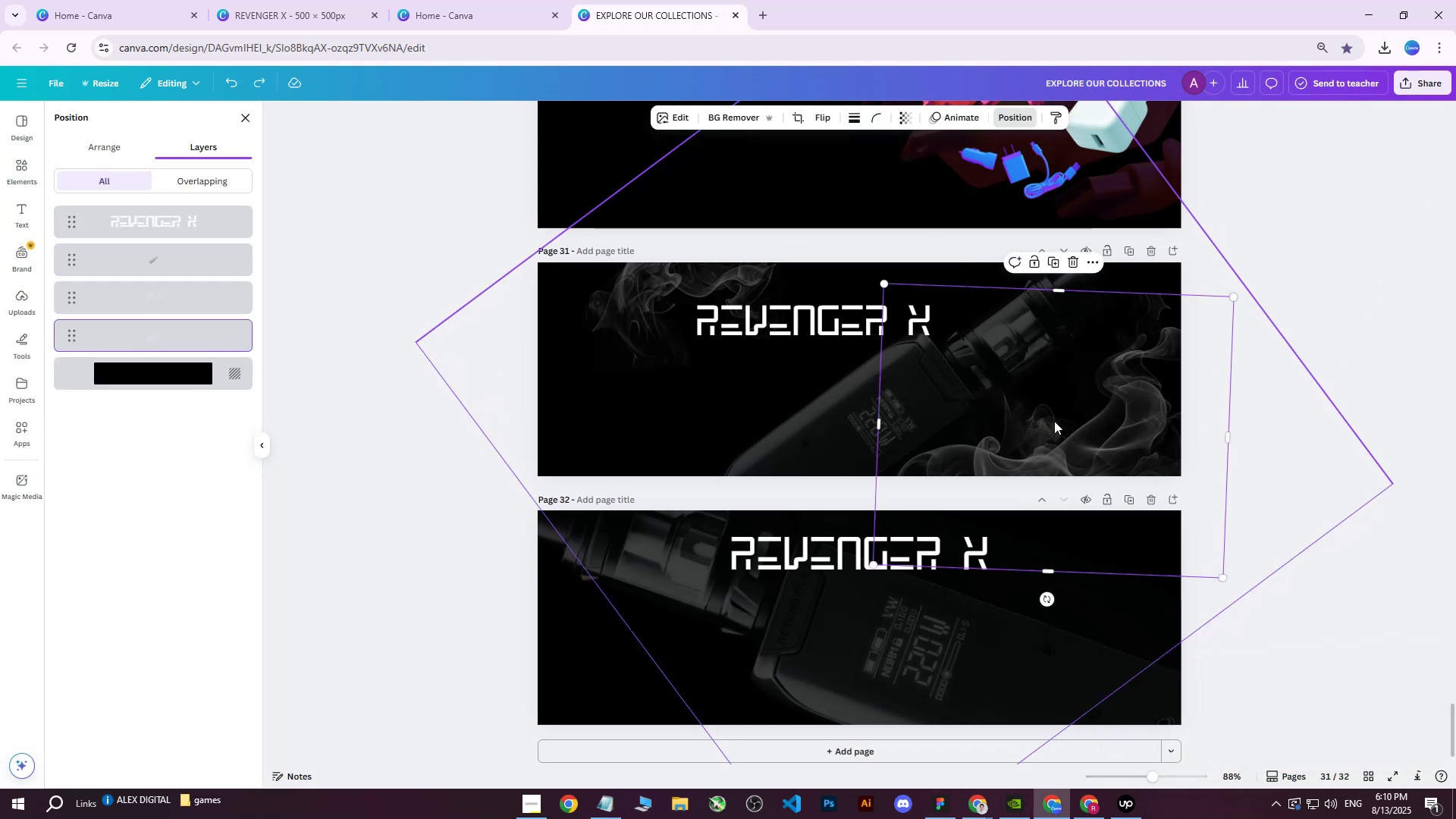 
left_click_drag(start_coordinate=[1123, 438], to_coordinate=[1122, 457])
 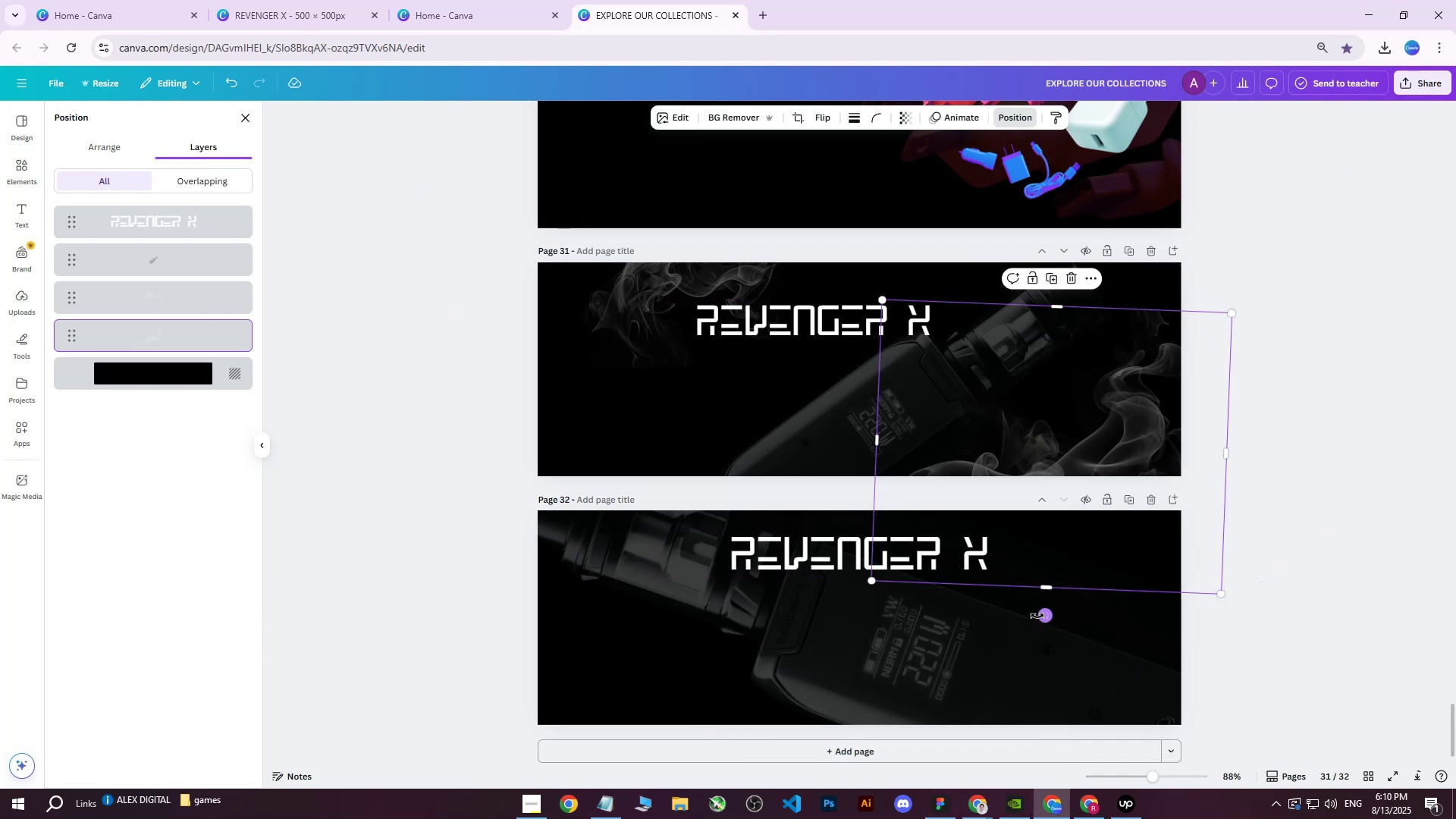 
left_click_drag(start_coordinate=[1046, 618], to_coordinate=[1050, 606])
 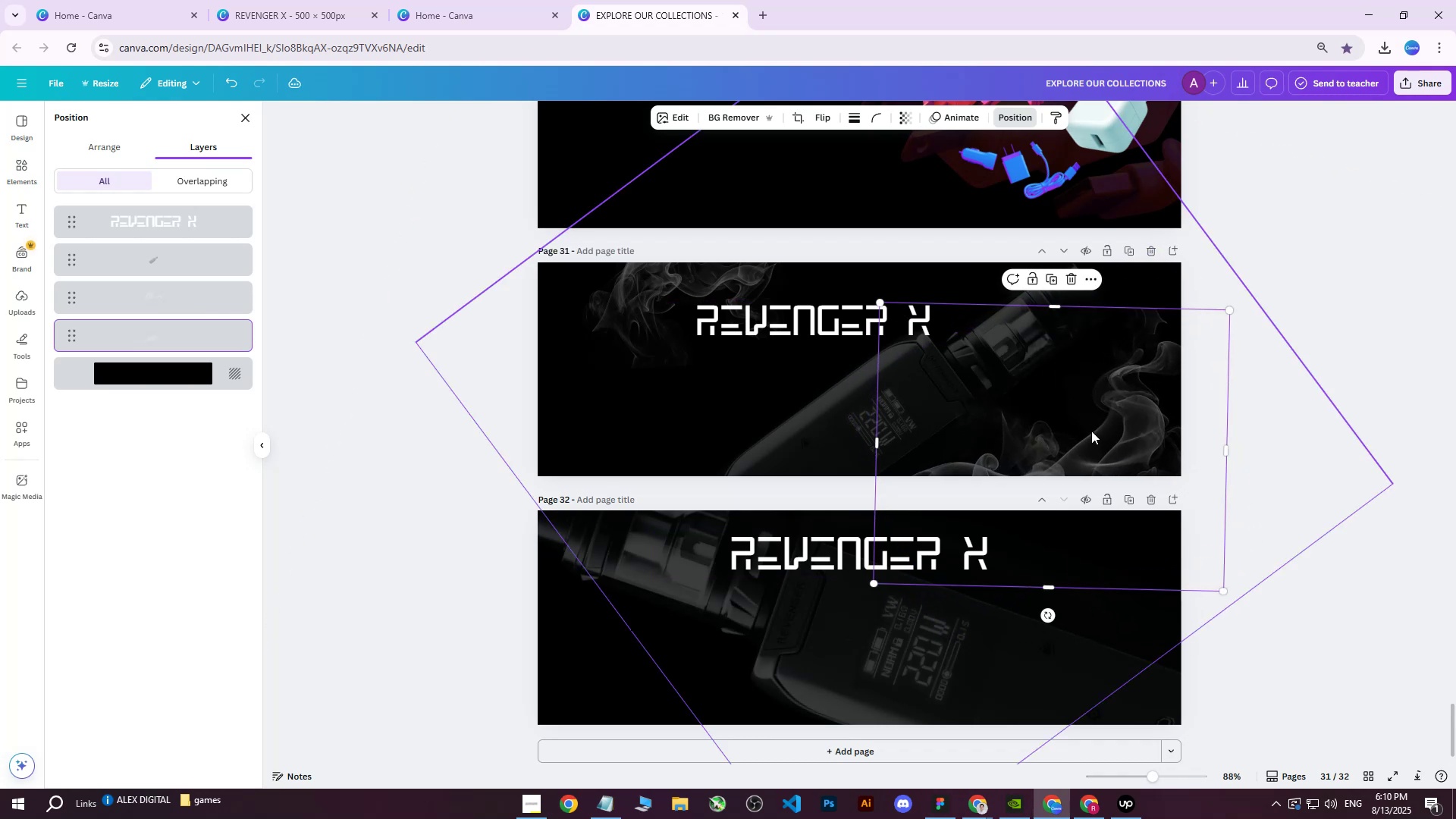 
left_click_drag(start_coordinate=[1095, 428], to_coordinate=[1088, 422])
 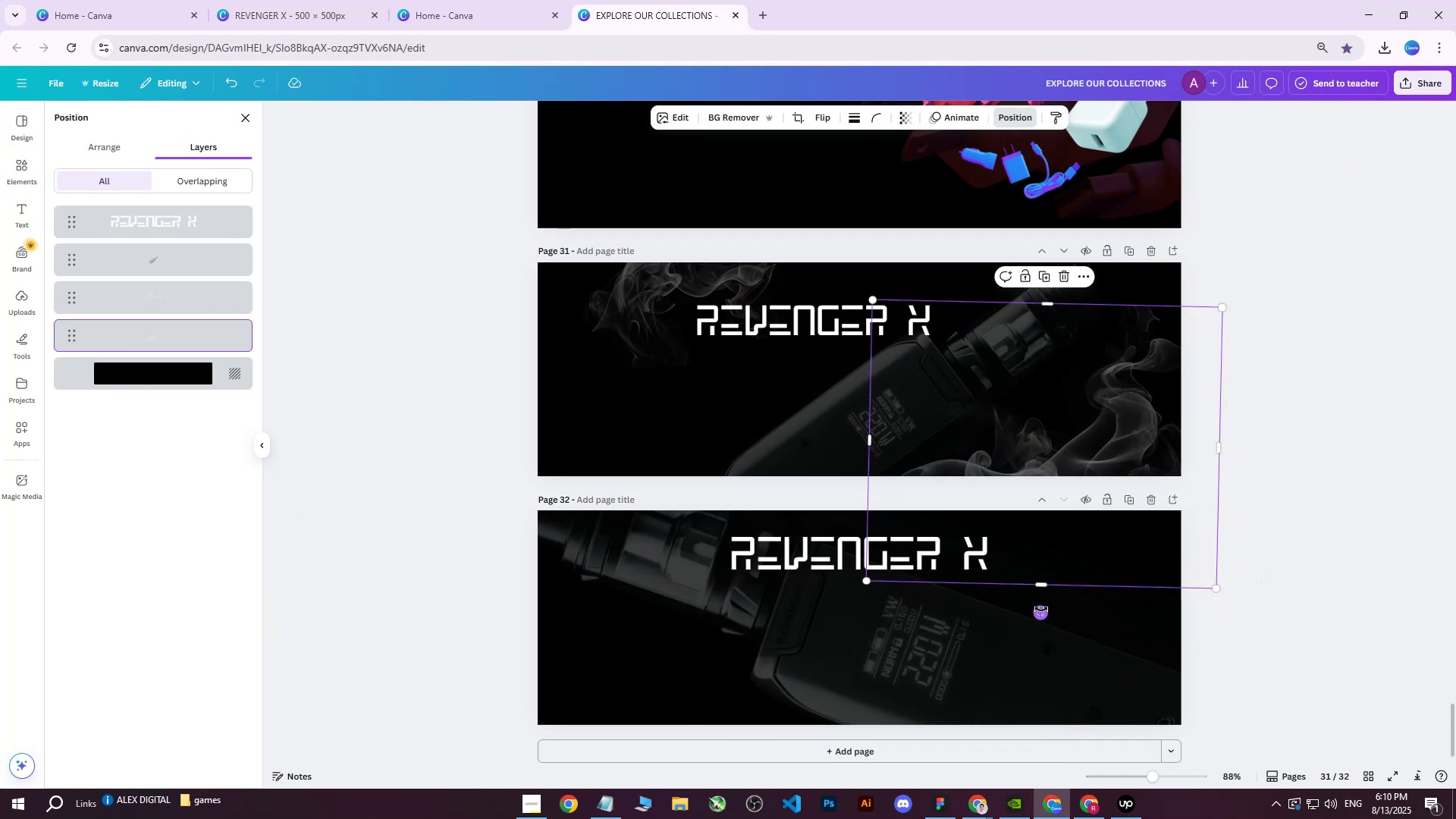 
left_click_drag(start_coordinate=[1044, 610], to_coordinate=[1050, 556])
 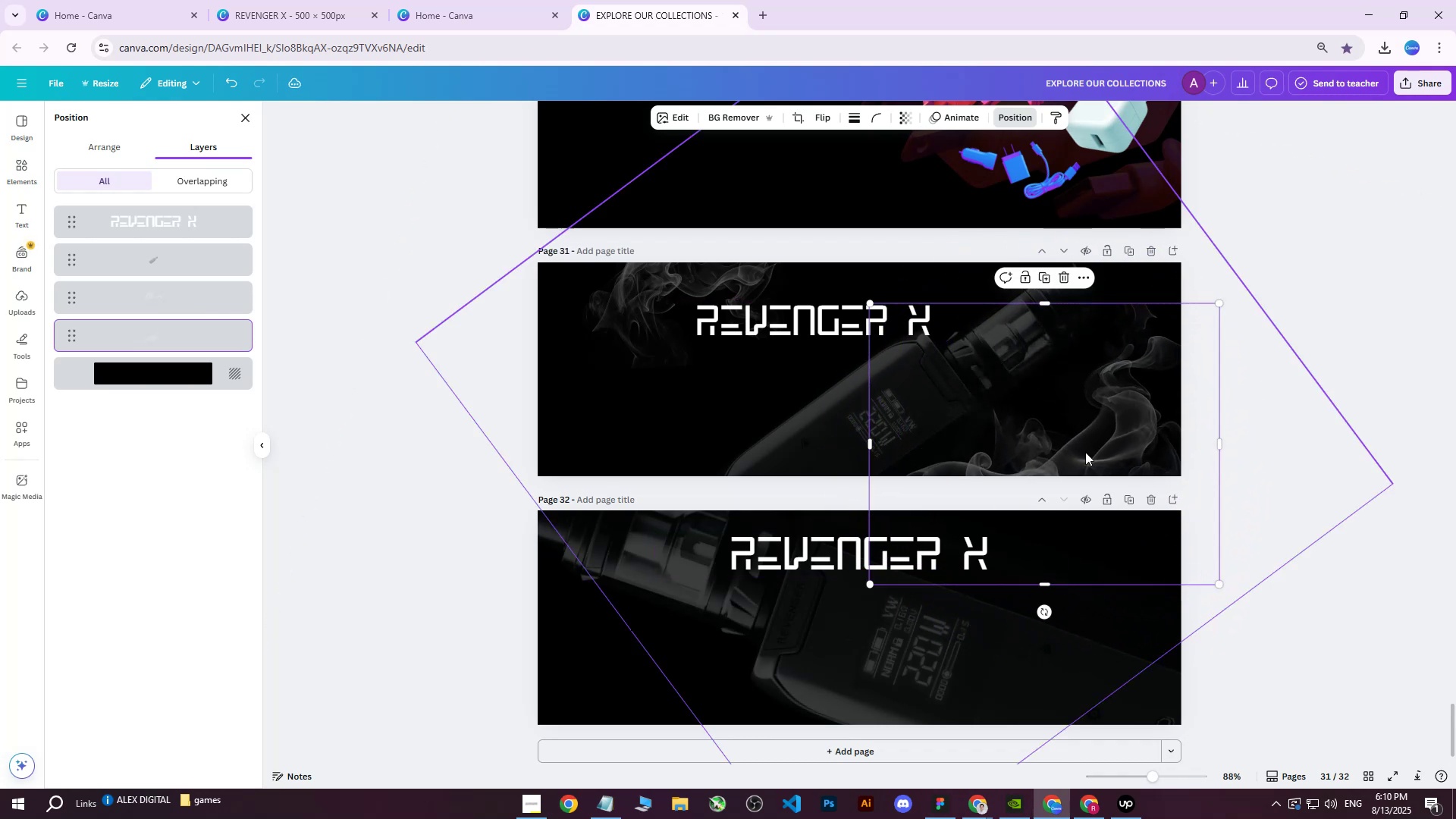 
left_click_drag(start_coordinate=[1093, 426], to_coordinate=[1068, 425])
 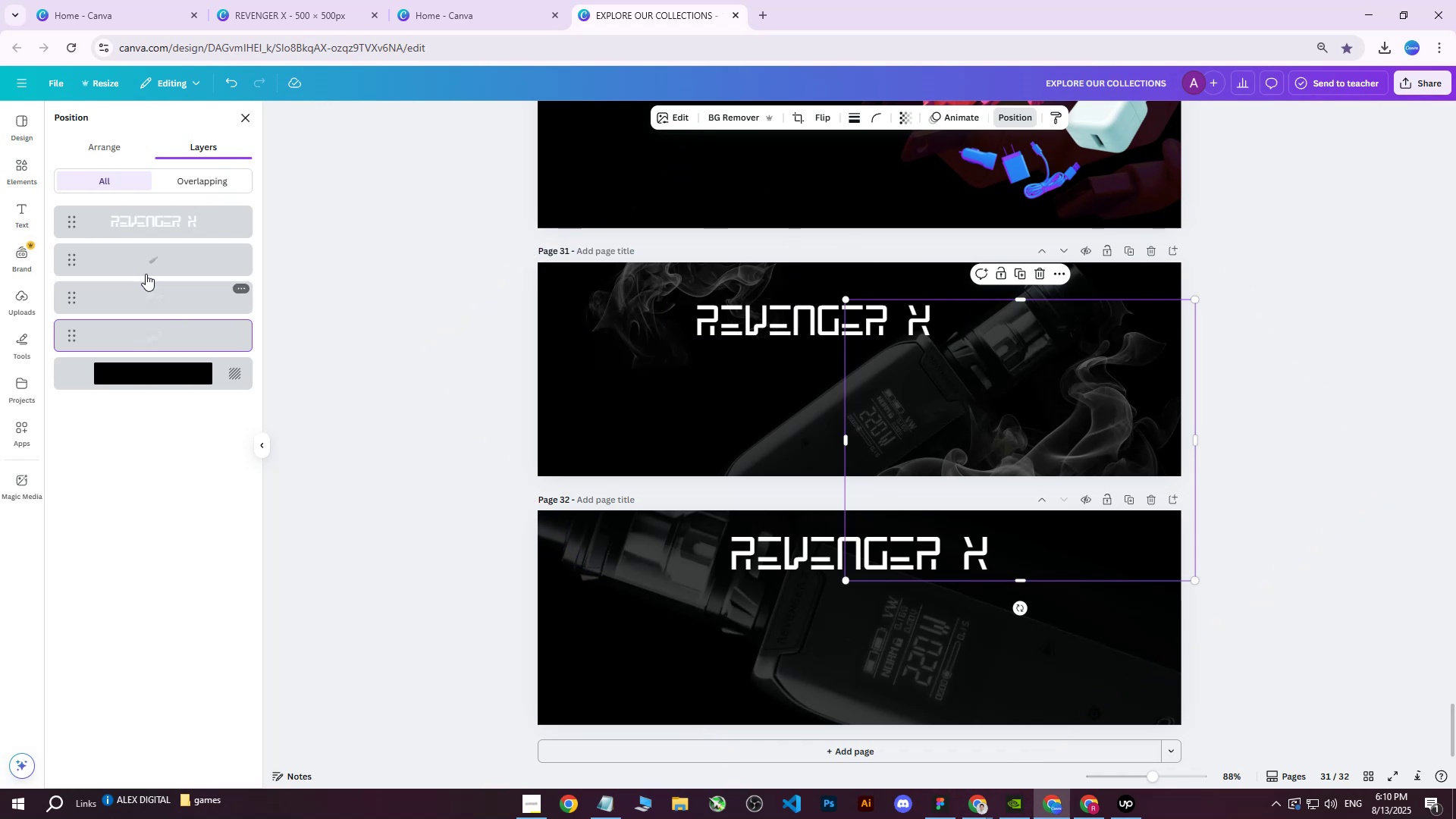 
left_click([143, 256])
 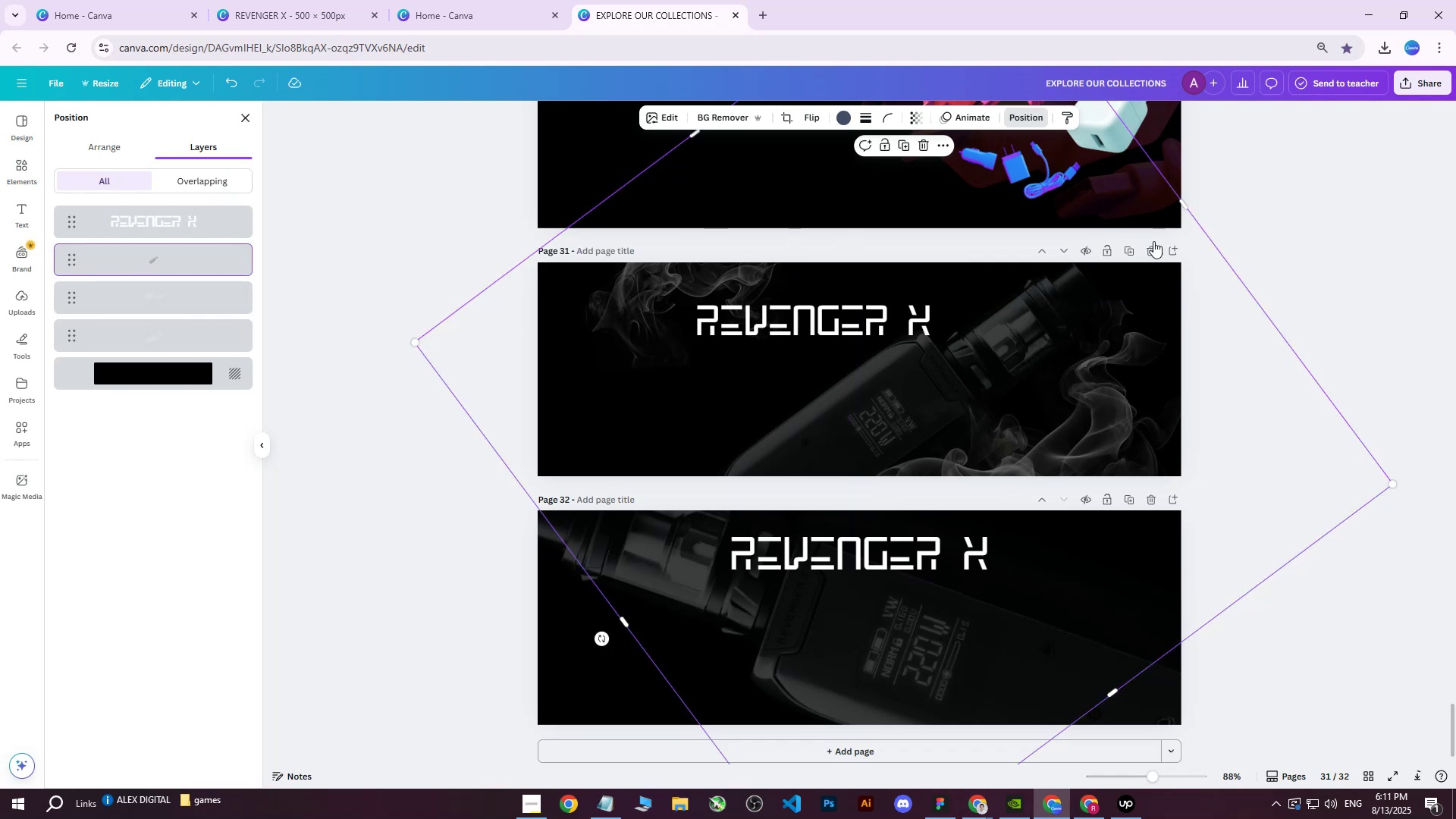 
left_click([1416, 78])
 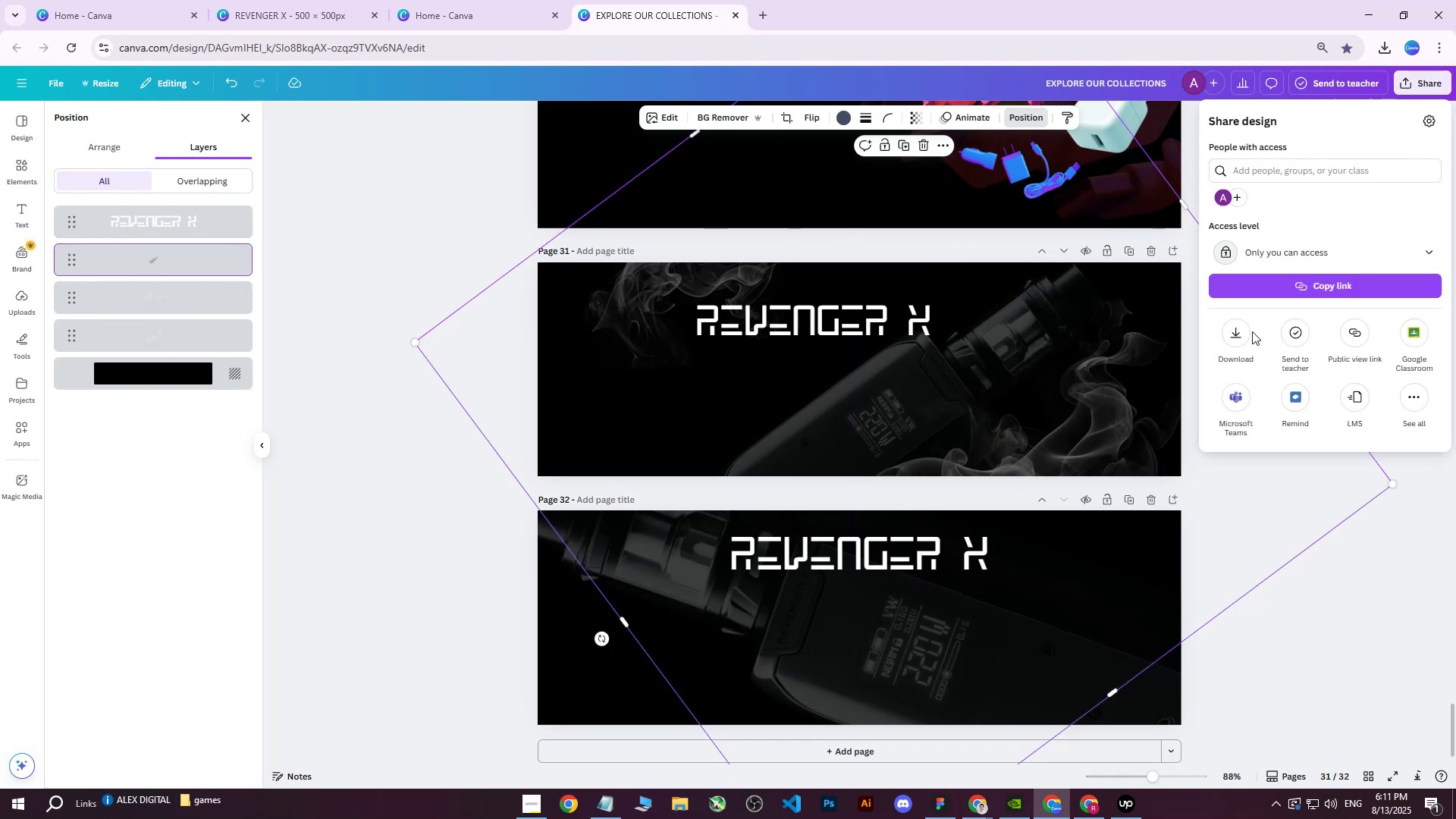 
double_click([1241, 335])
 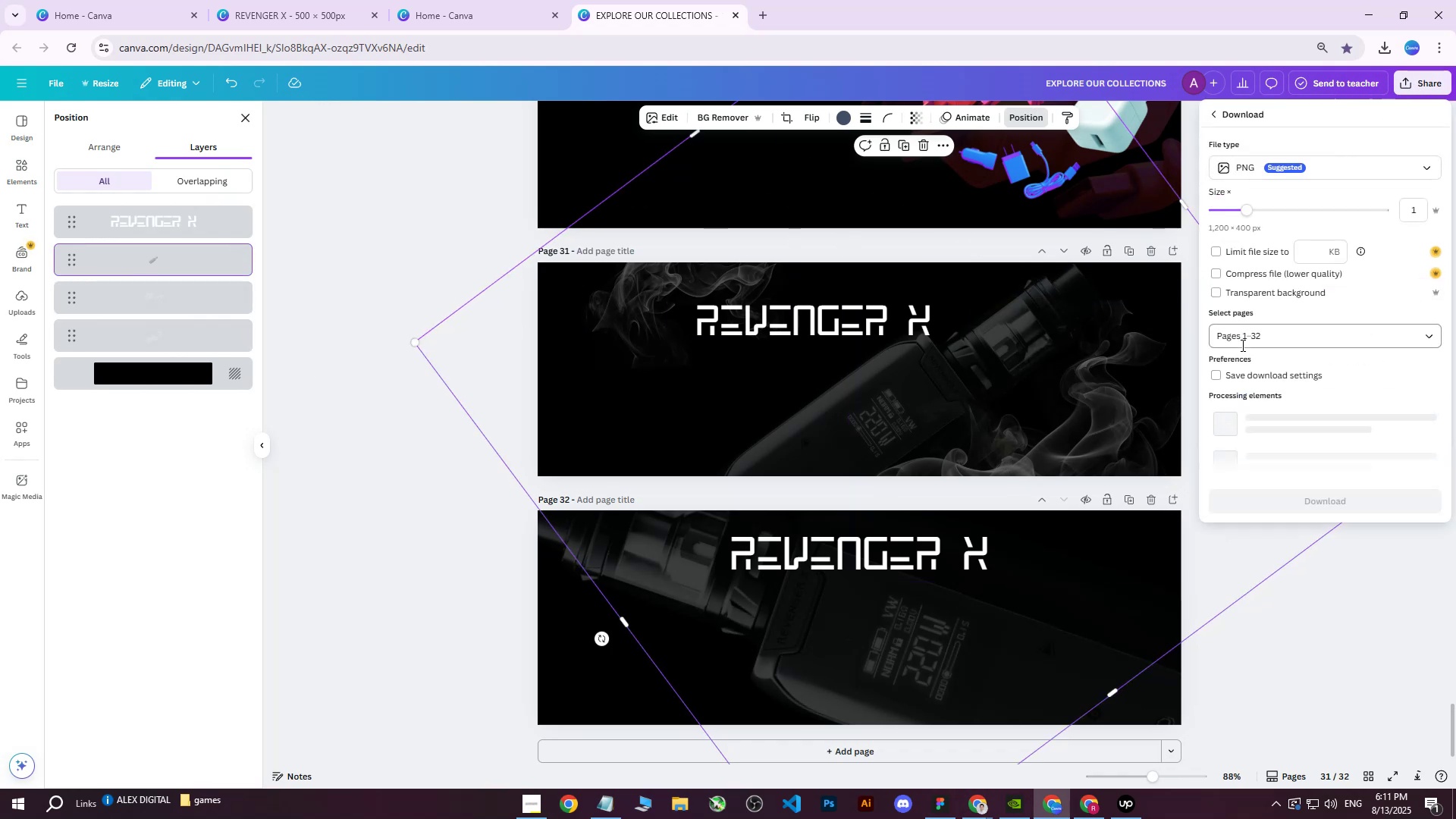 
triple_click([1241, 345])
 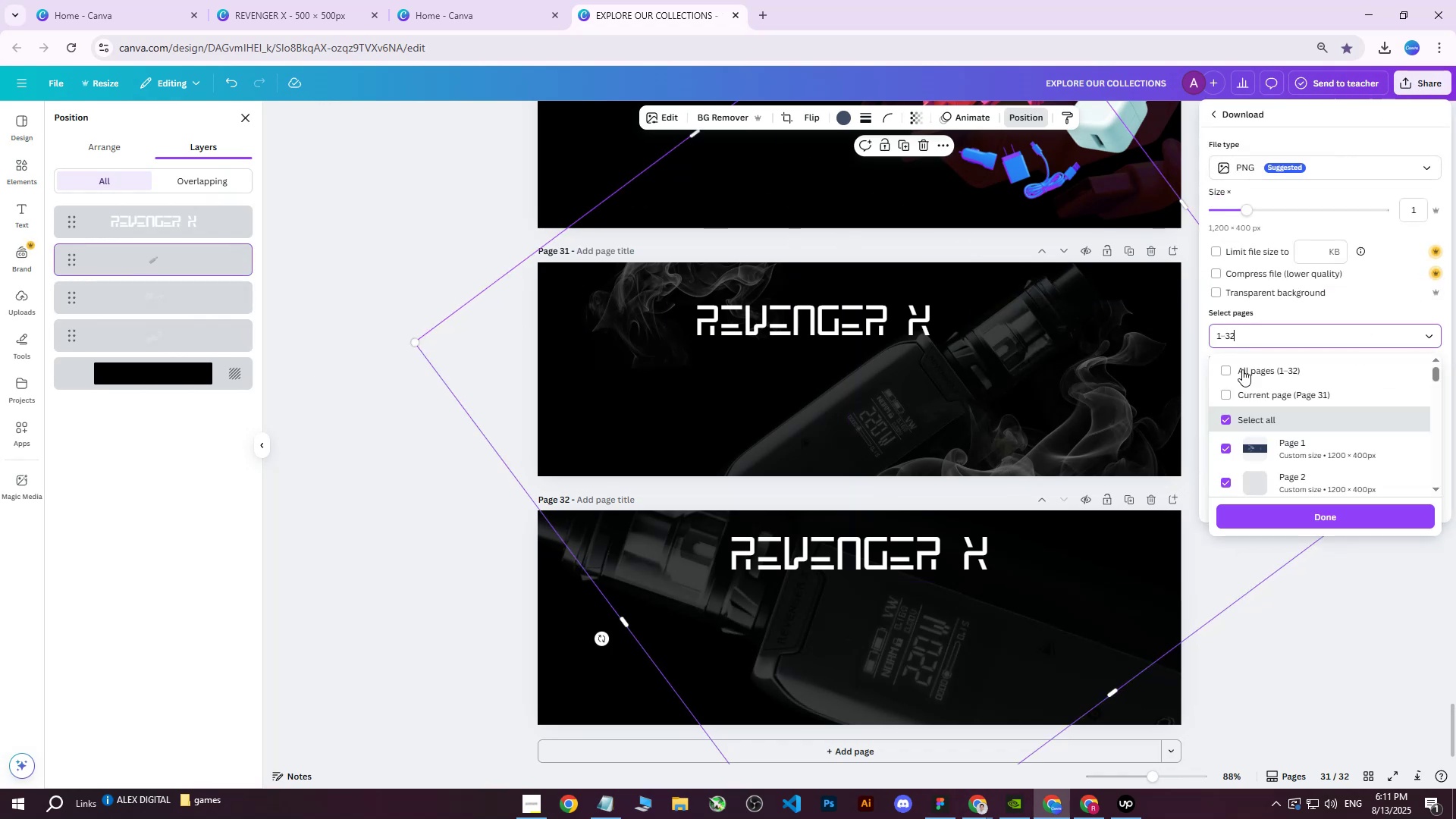 
triple_click([1239, 373])
 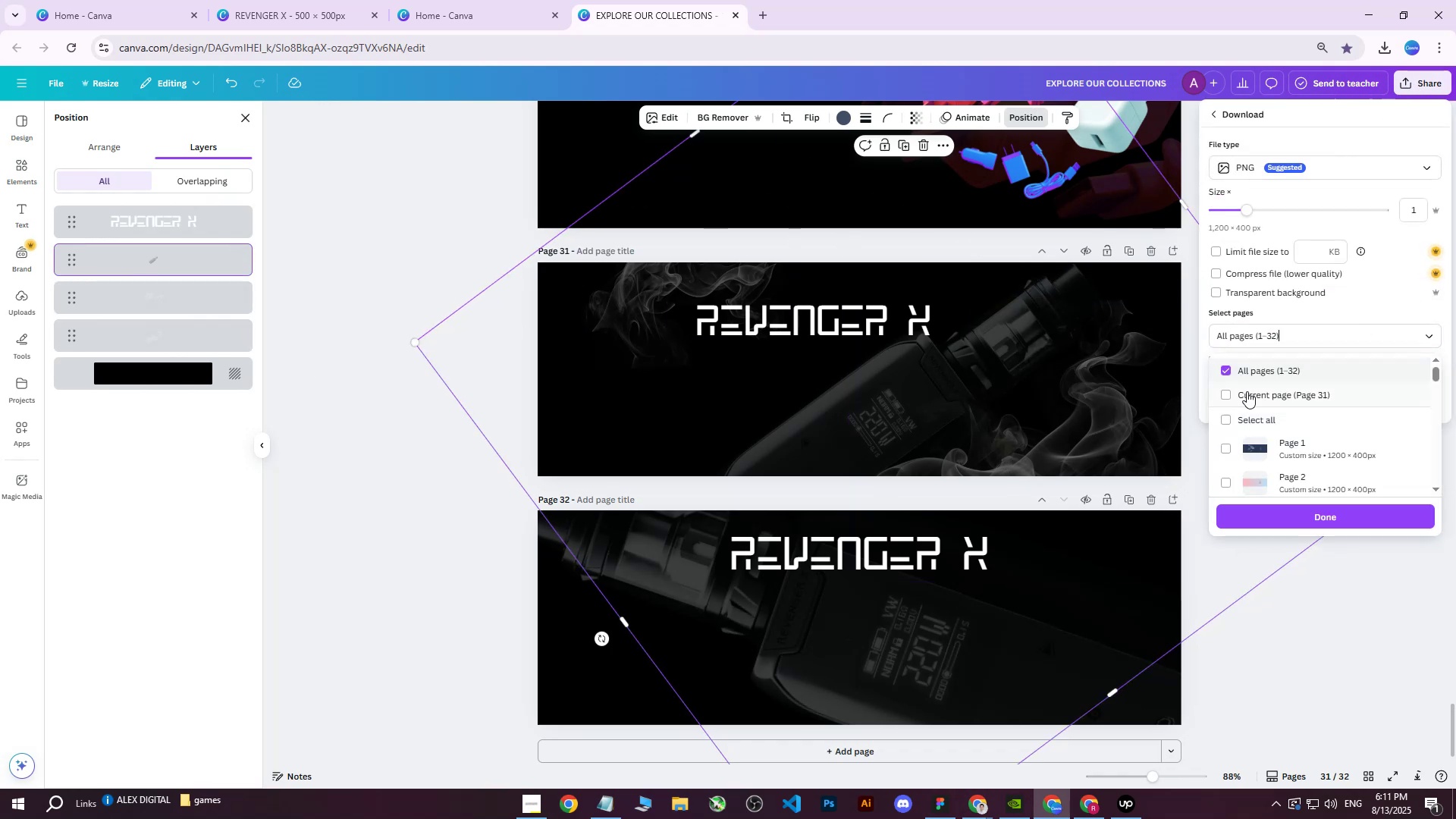 
triple_click([1246, 397])
 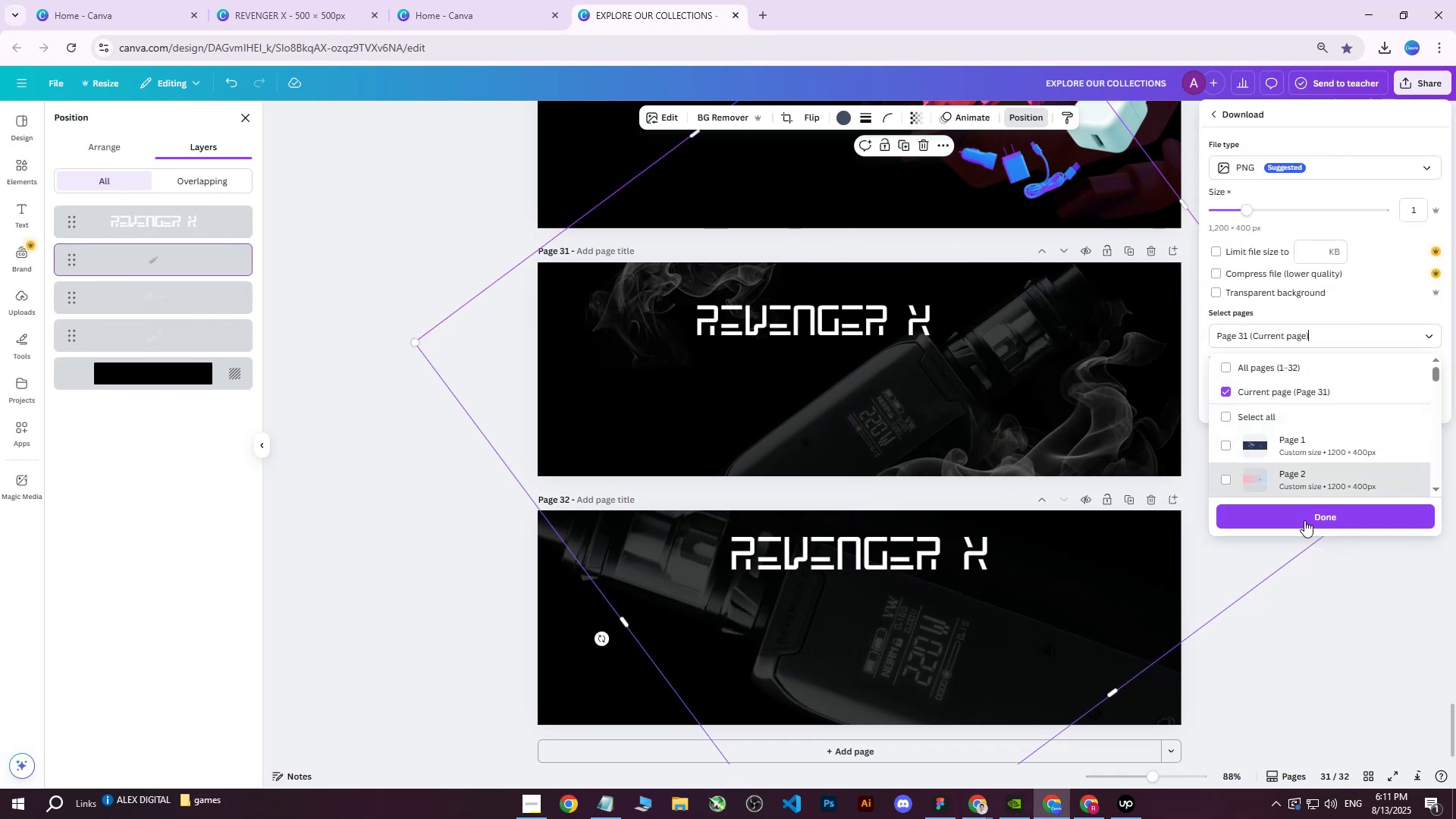 
left_click([1298, 507])
 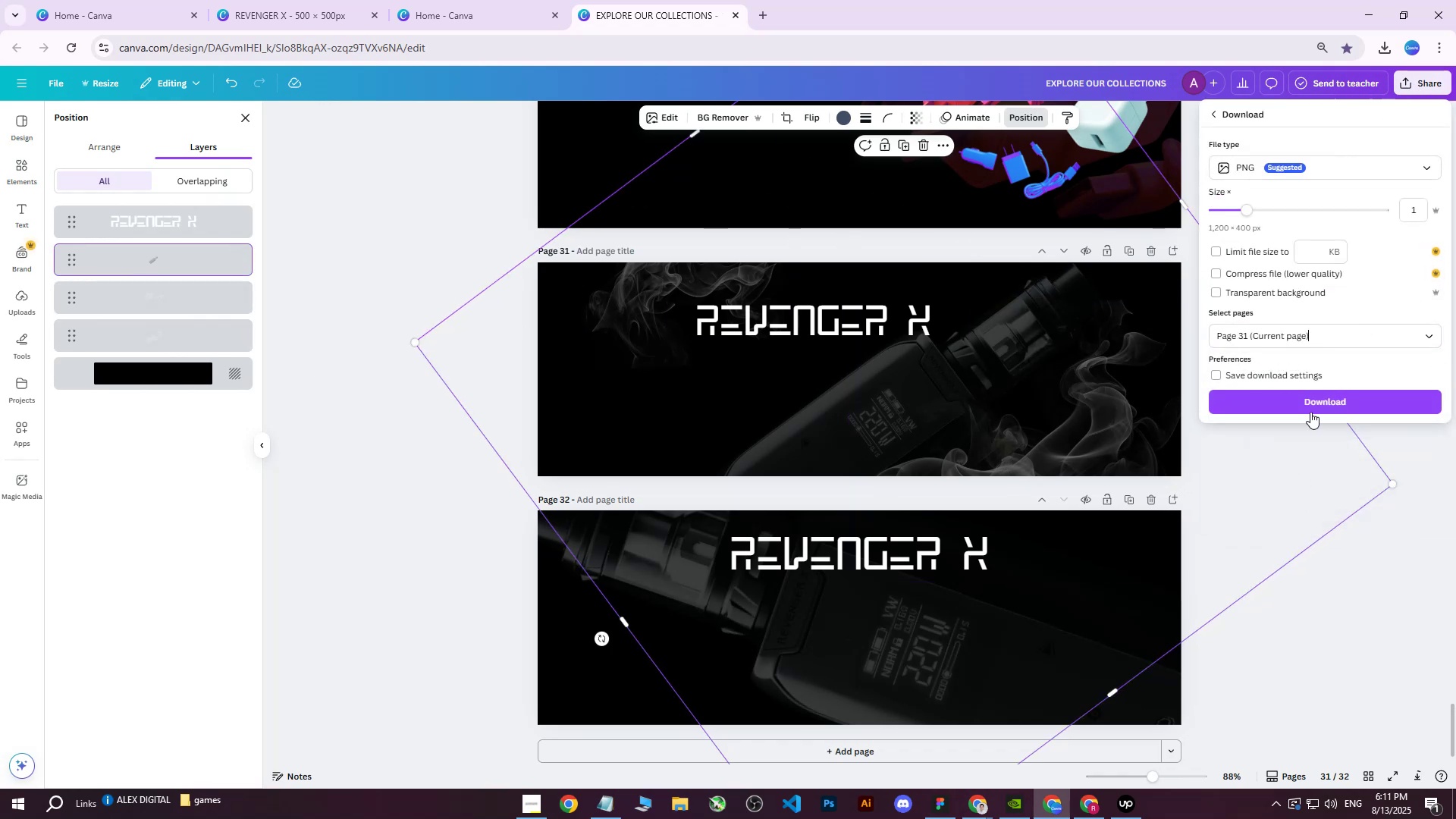 
left_click([1307, 393])
 